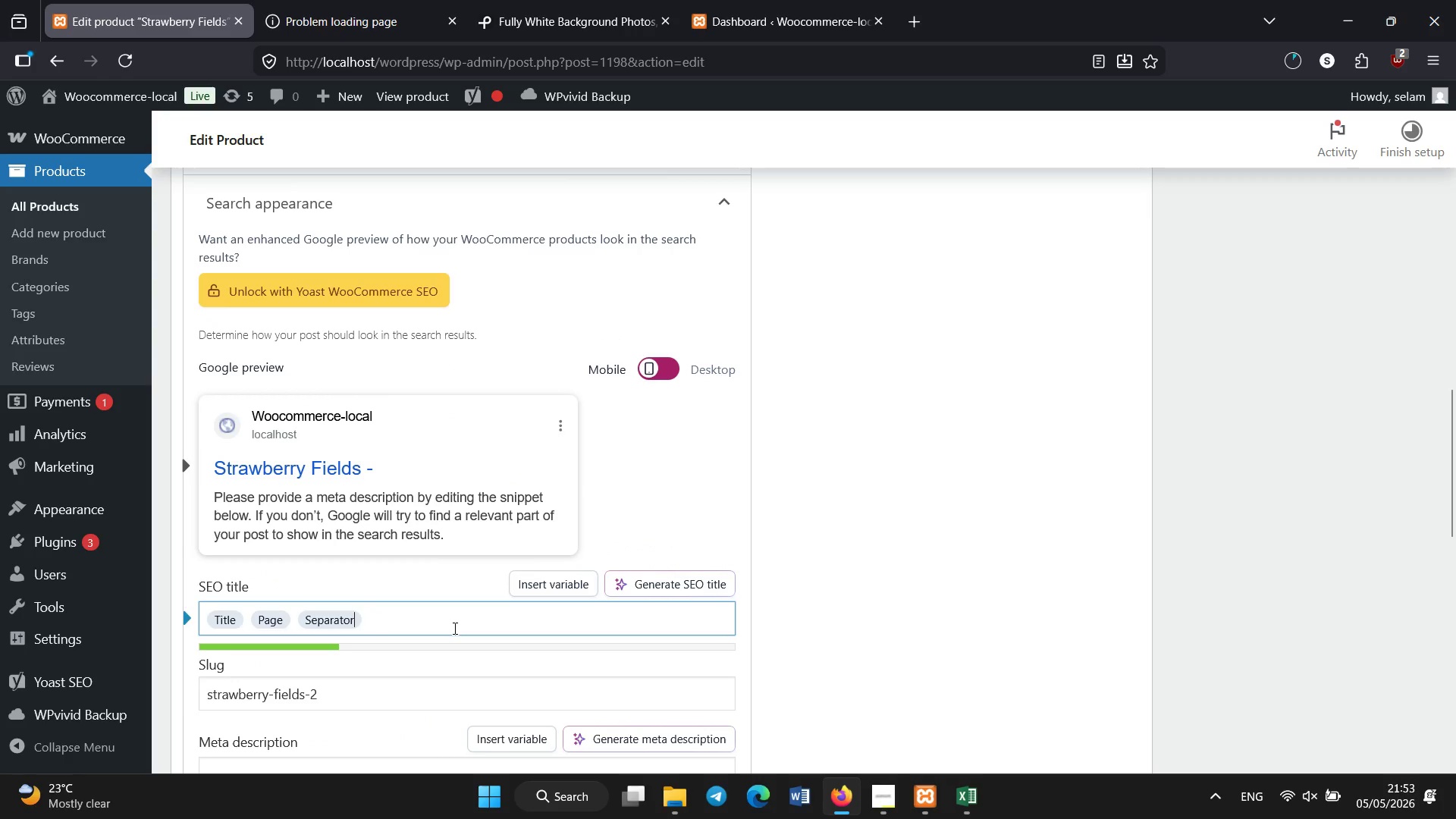 
key(Backspace)
 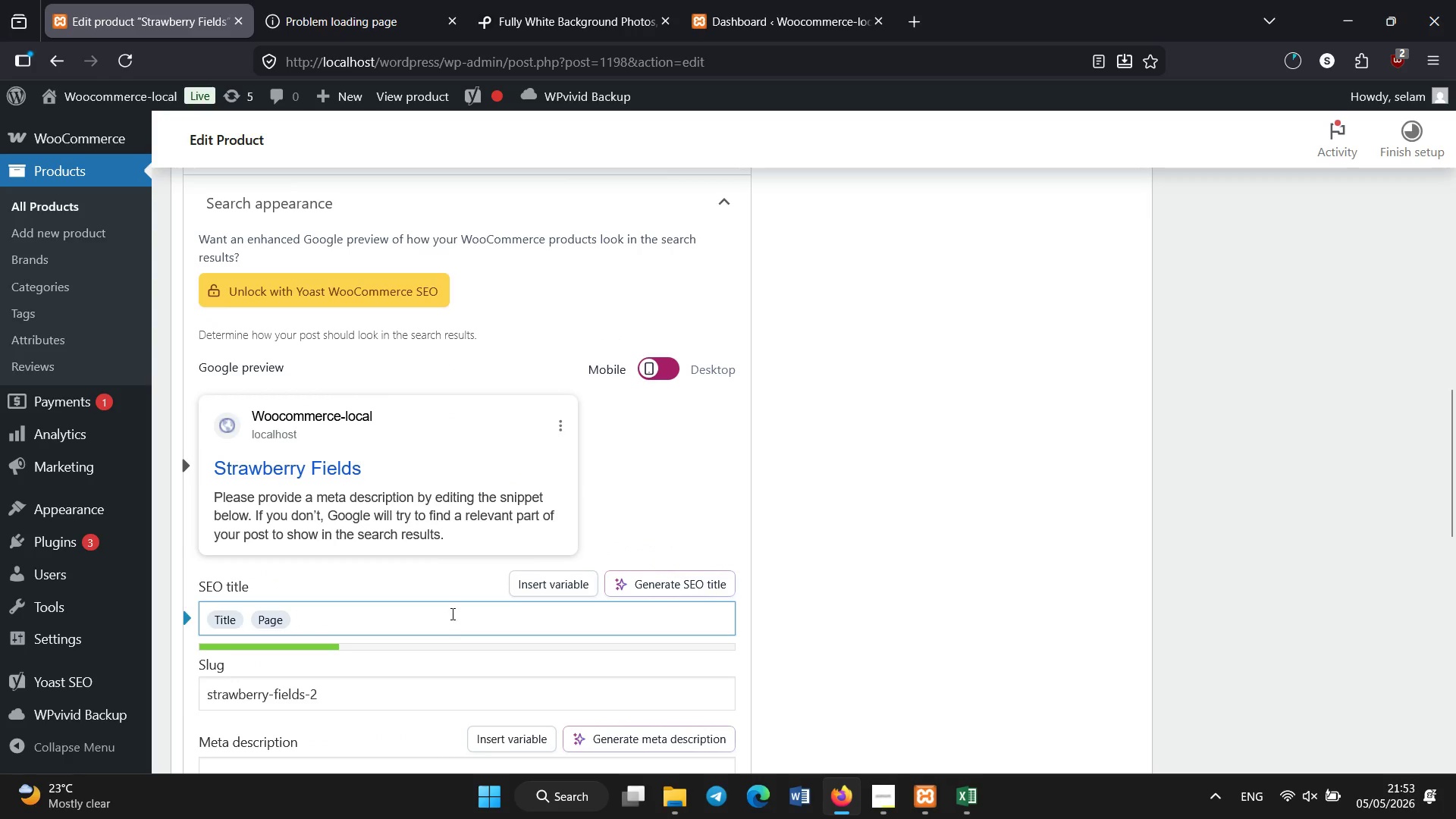 
scroll: coordinate [392, 654], scroll_direction: down, amount: 5.0
 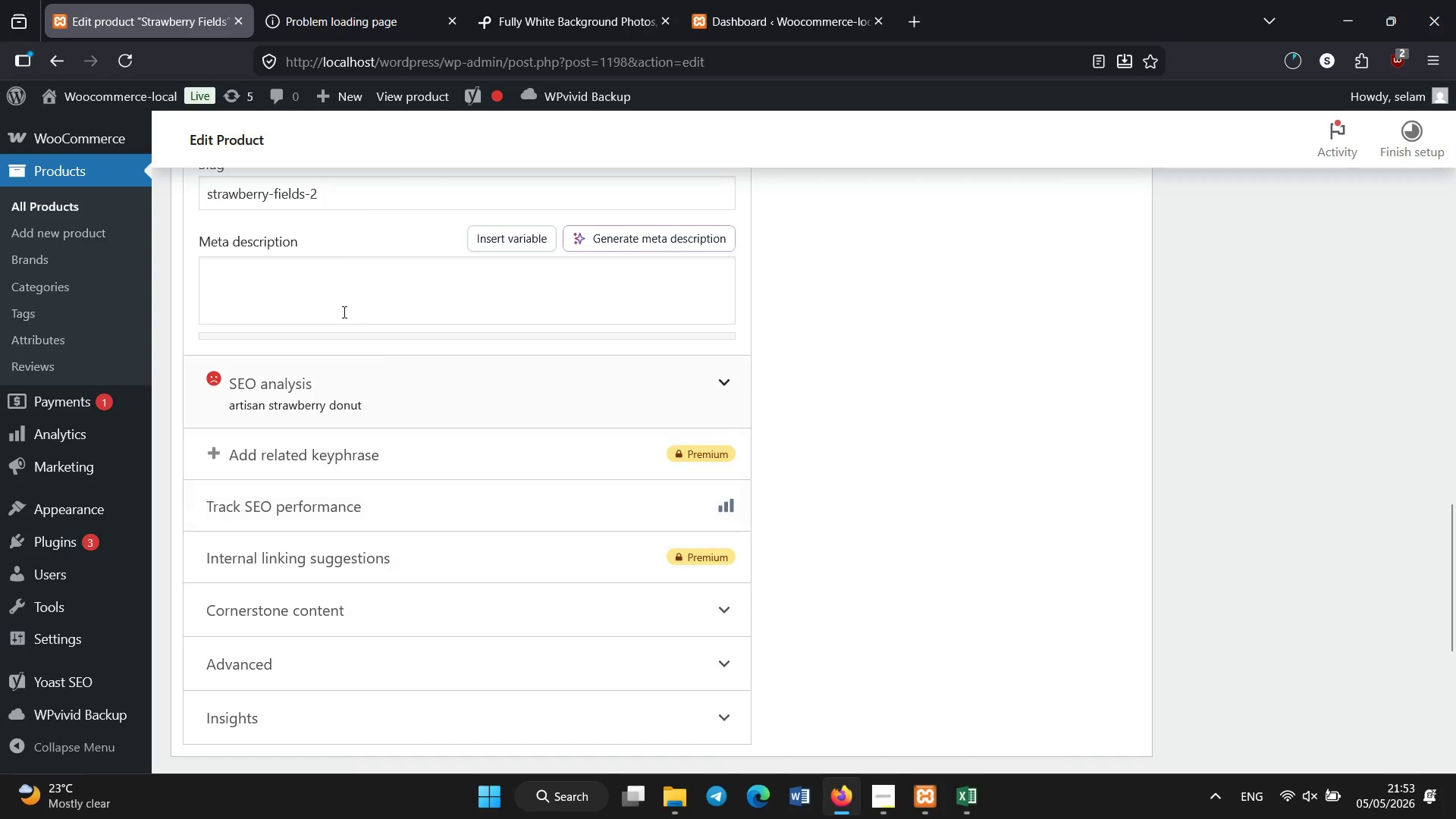 
left_click([344, 293])
 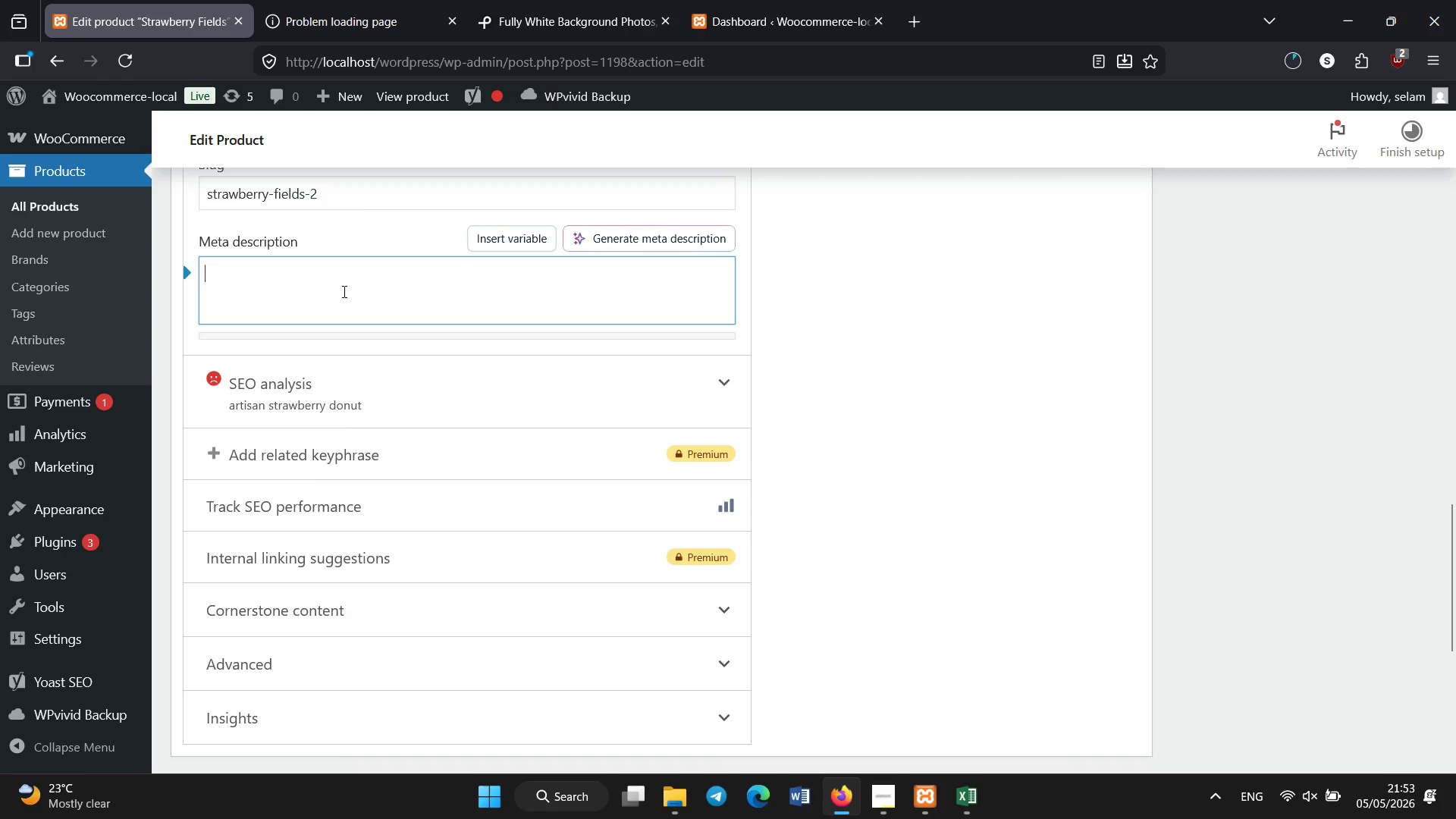 
type(Artisan hand-crafted Strawberry Fielsa donut with hibiscus glaze and nutella filling. Furity cream indulgence.)
 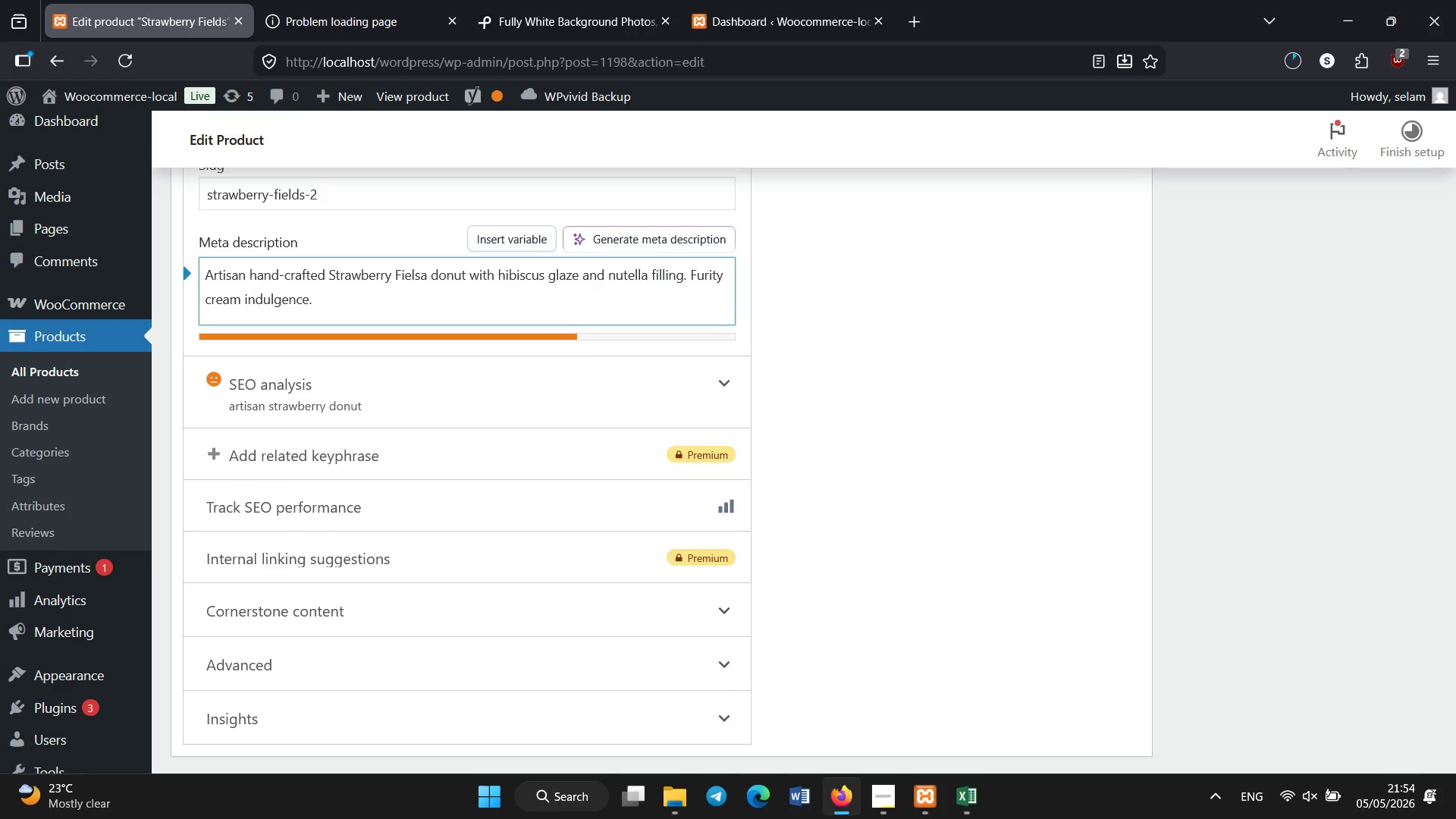 
scroll: coordinate [394, 324], scroll_direction: up, amount: 9.0
 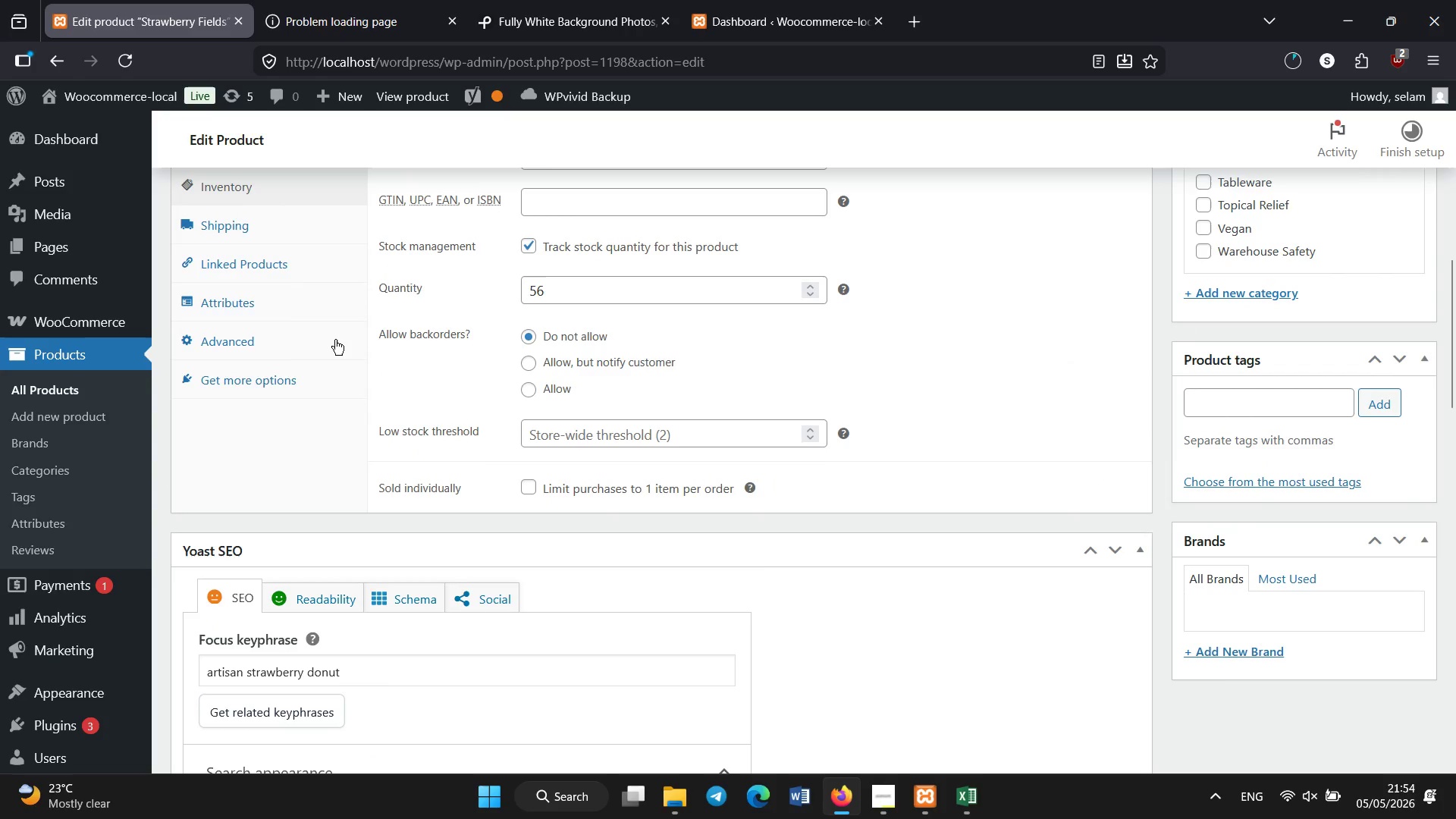 
left_click([234, 306])
 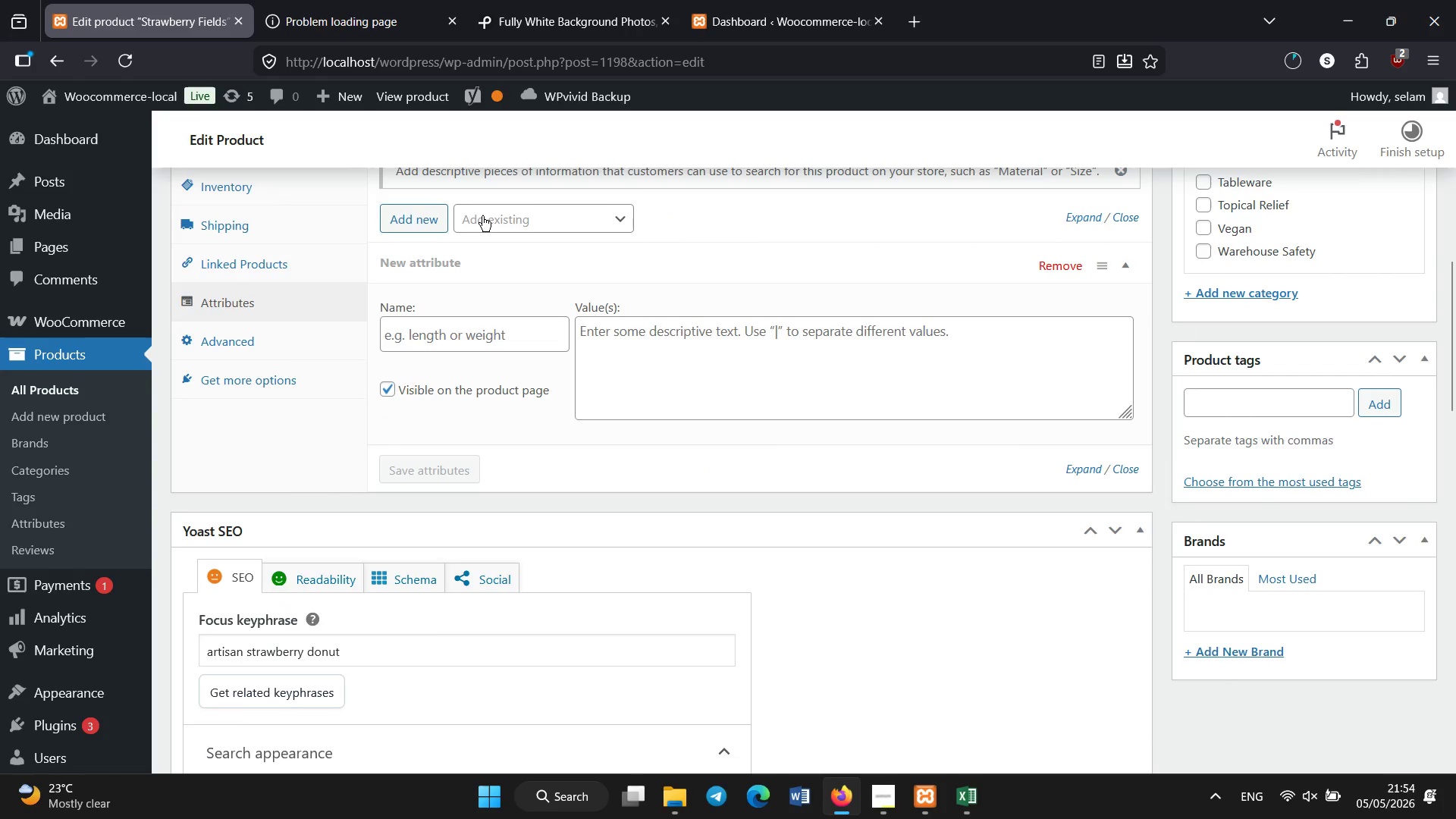 
left_click([472, 222])
 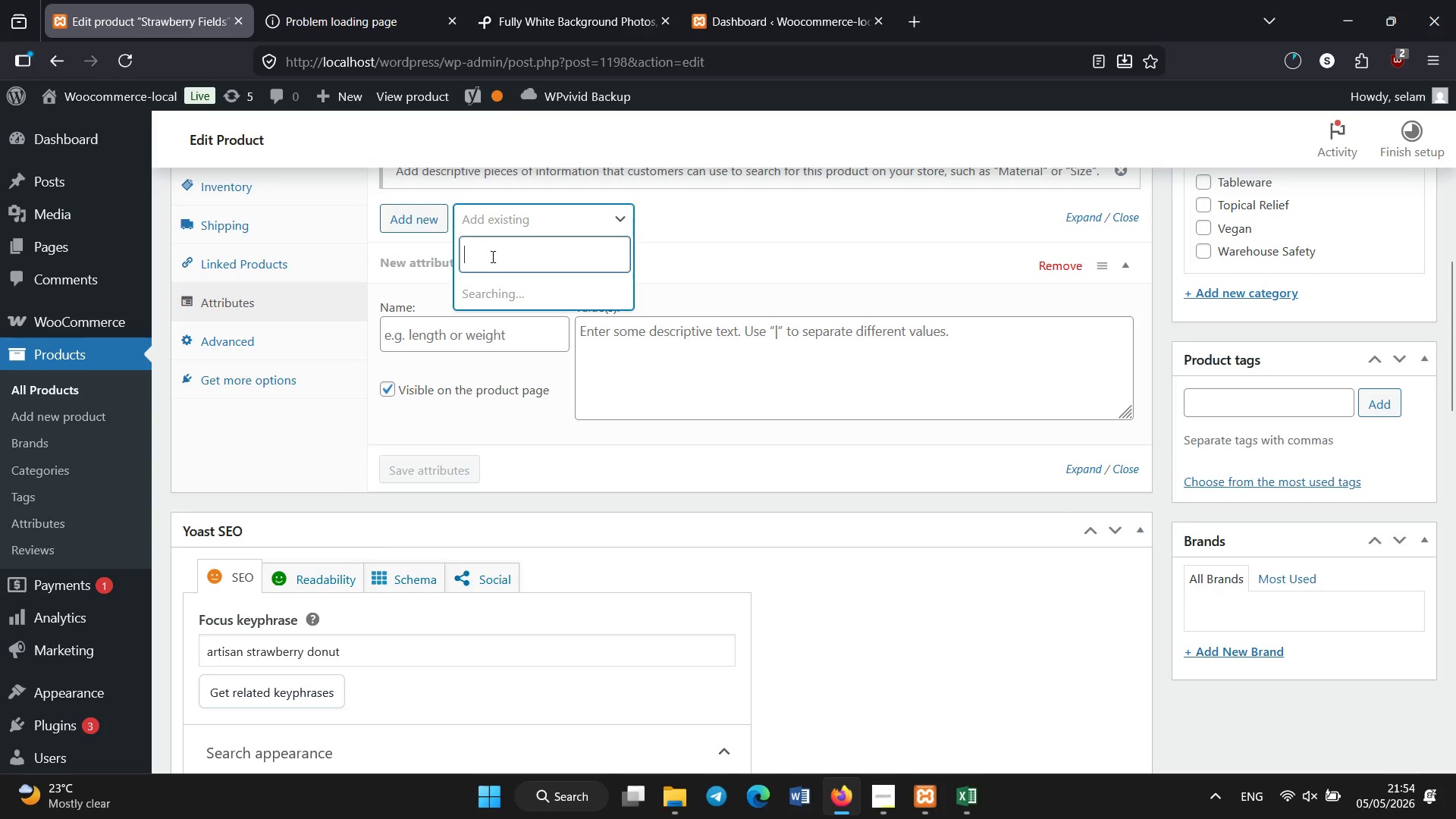 
mouse_move([505, 297])
 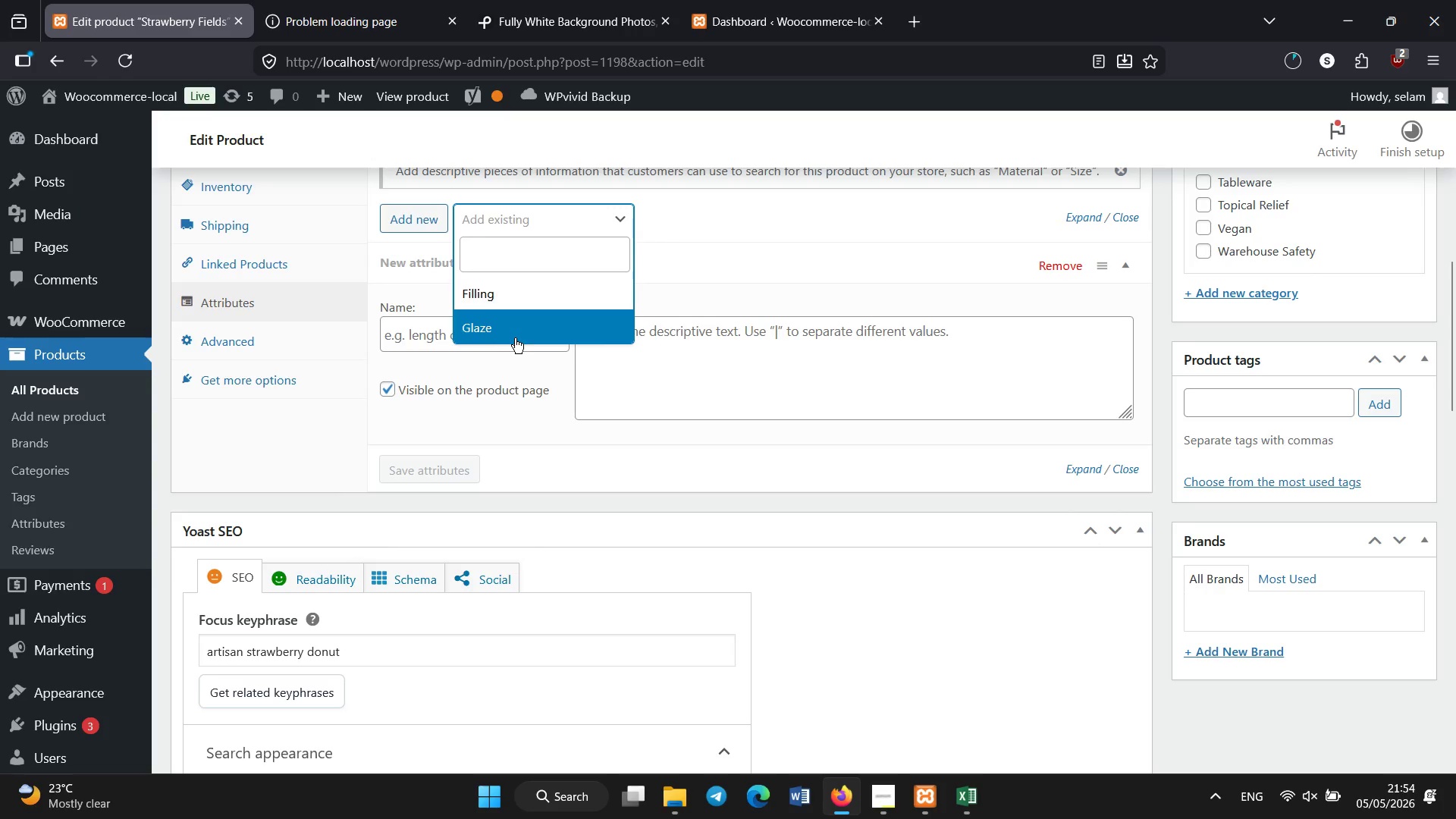 
left_click([511, 326])
 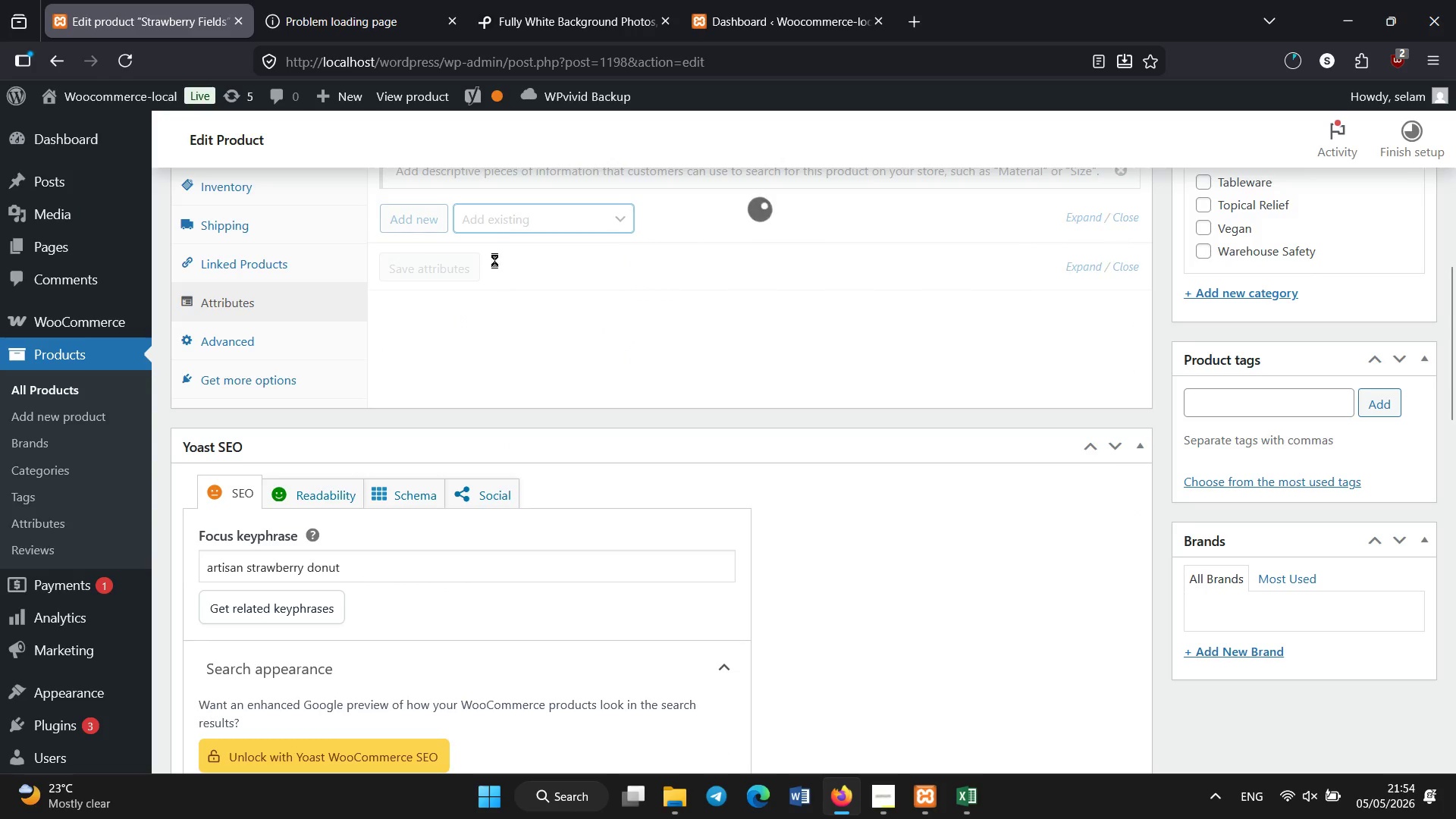 
mouse_move([488, 225])
 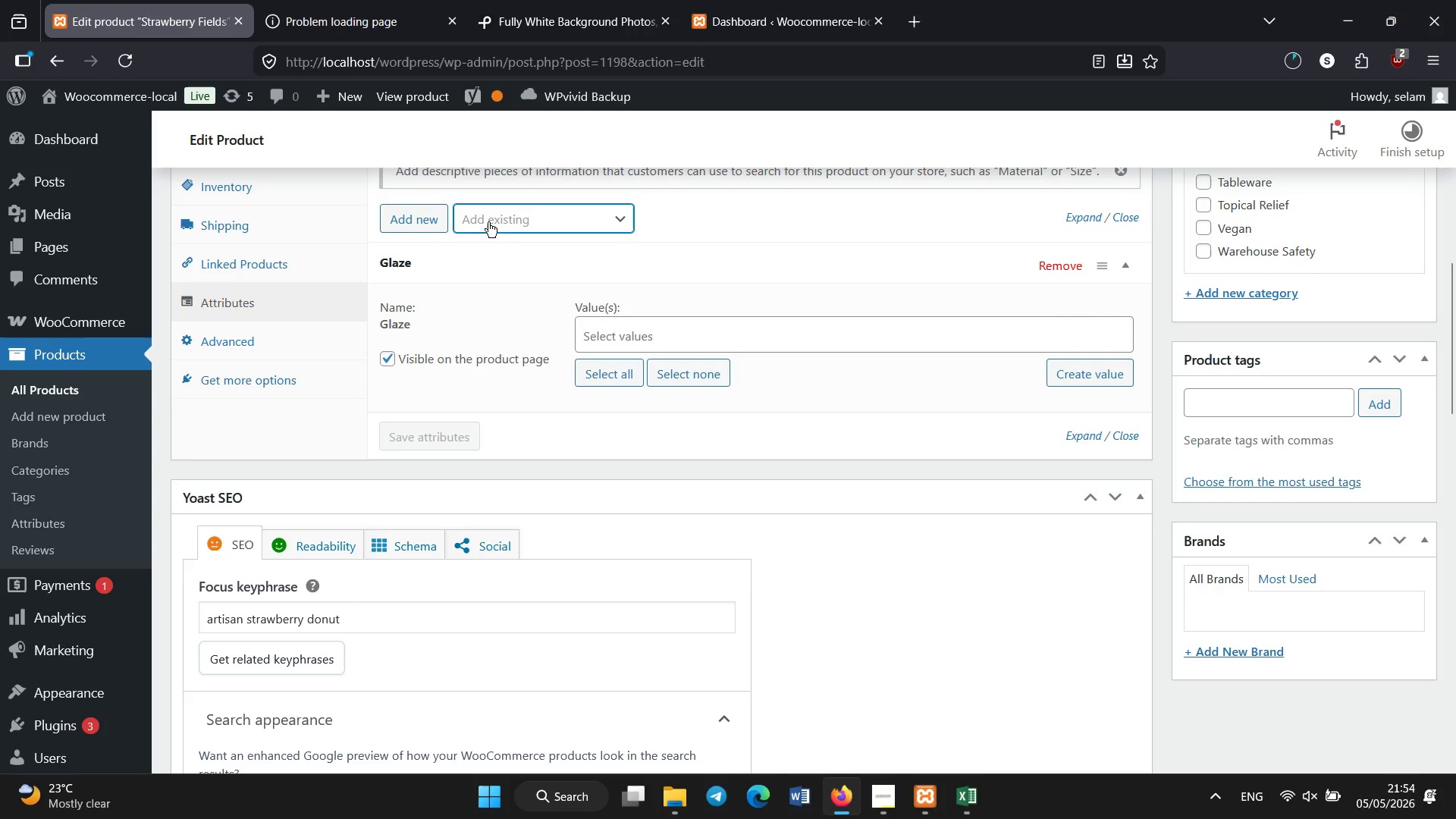 
left_click([488, 222])
 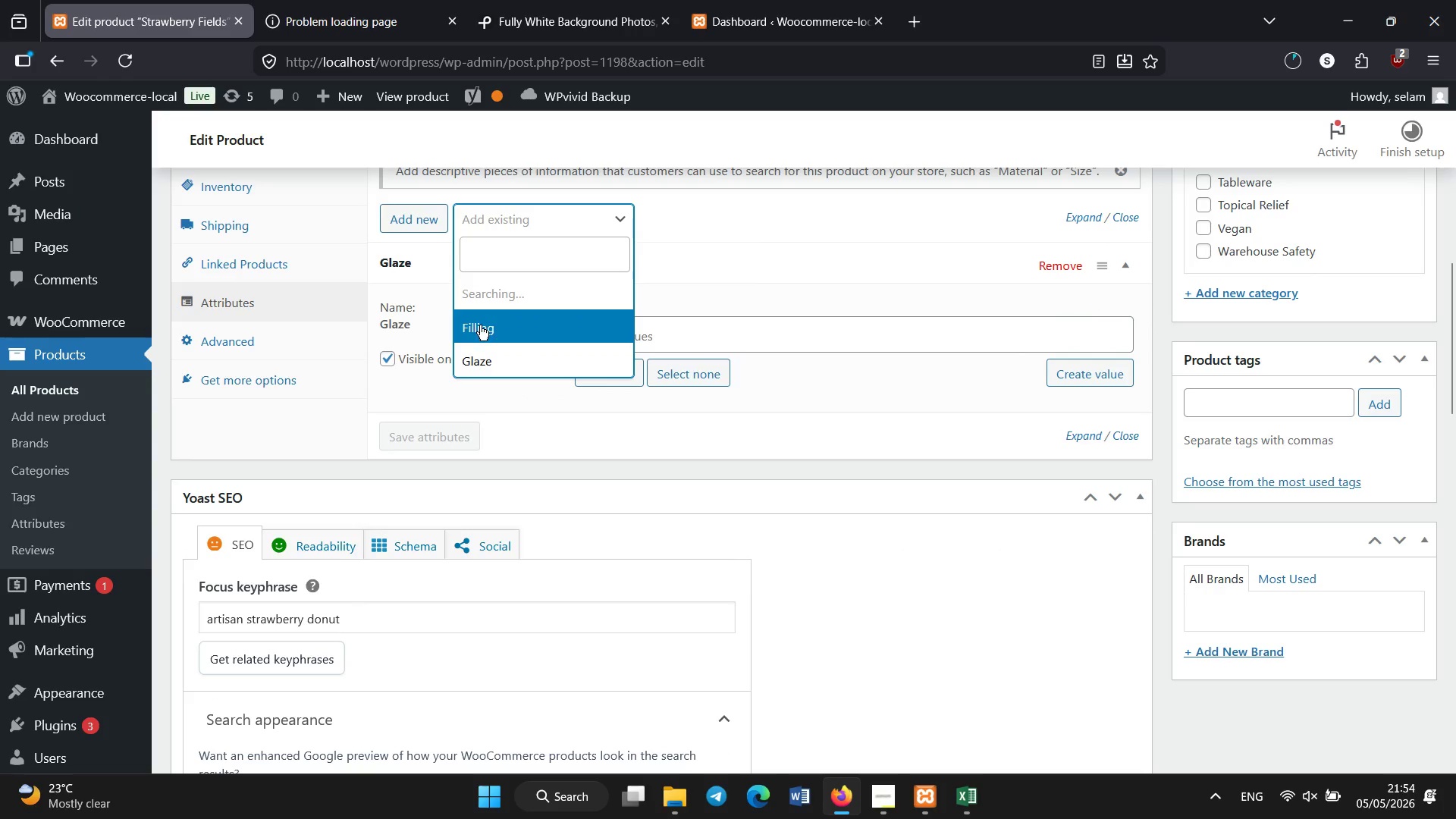 
left_click([479, 328])
 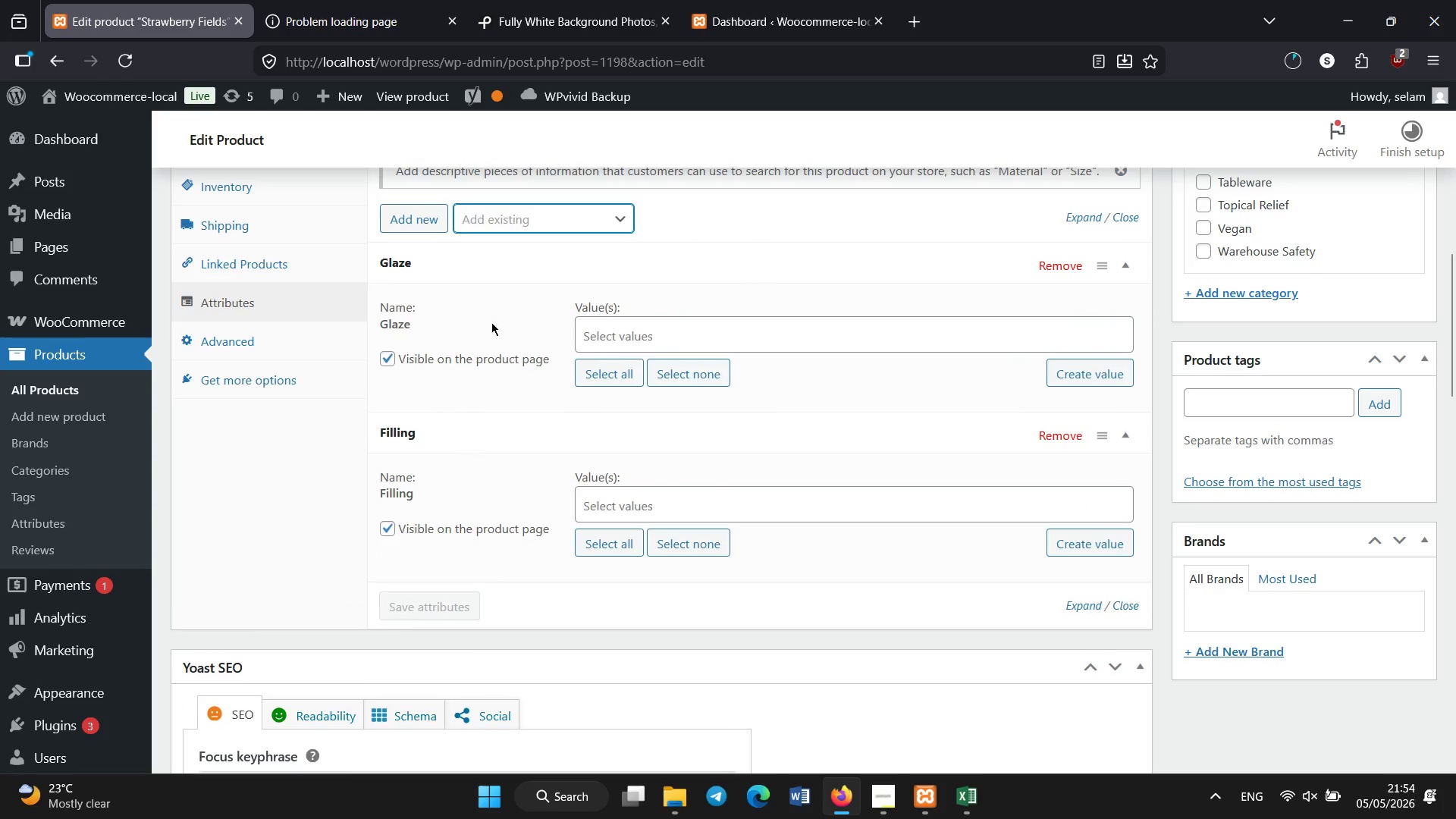 
left_click([617, 340])
 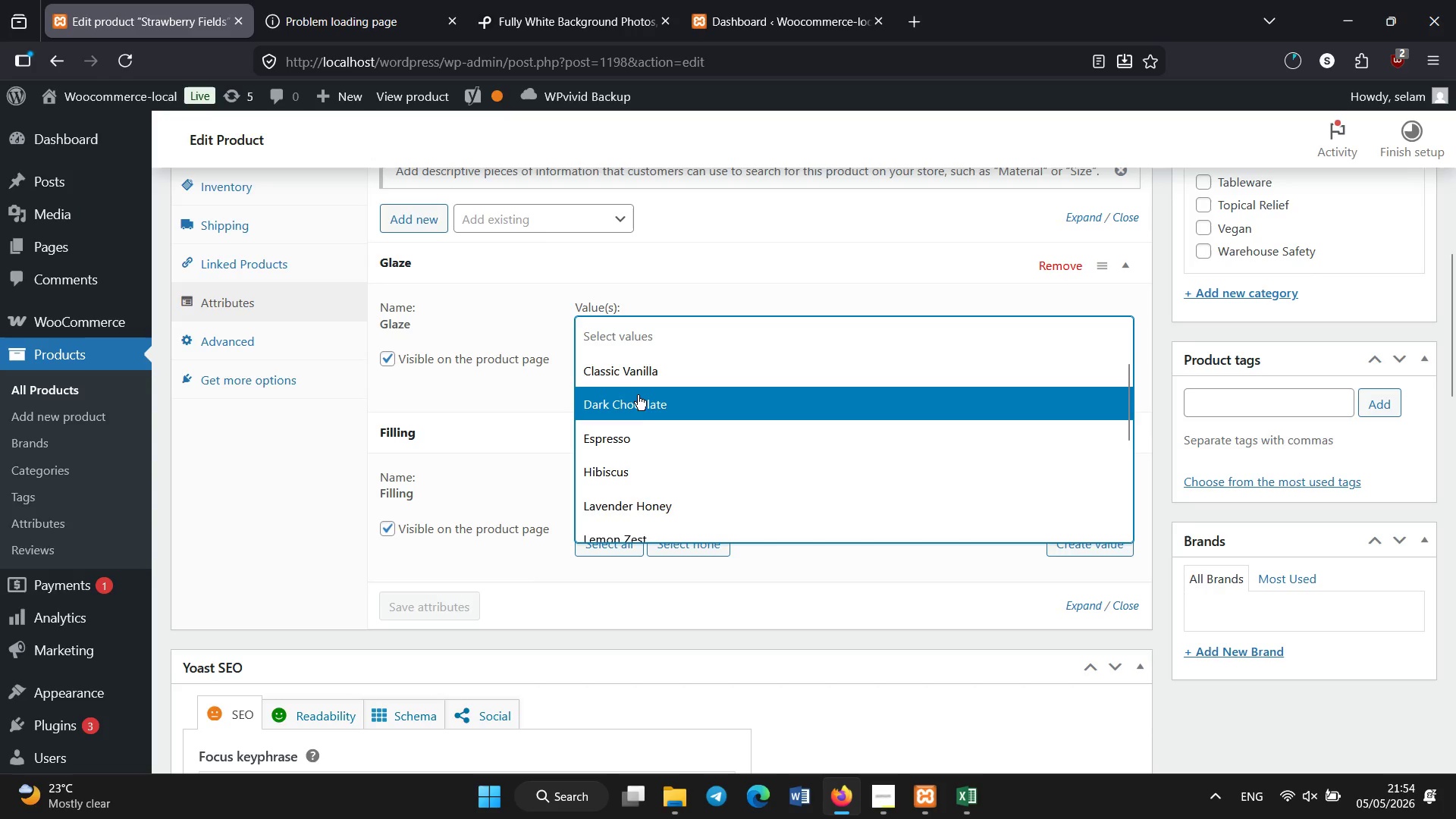 
scroll: coordinate [638, 415], scroll_direction: none, amount: 0.0
 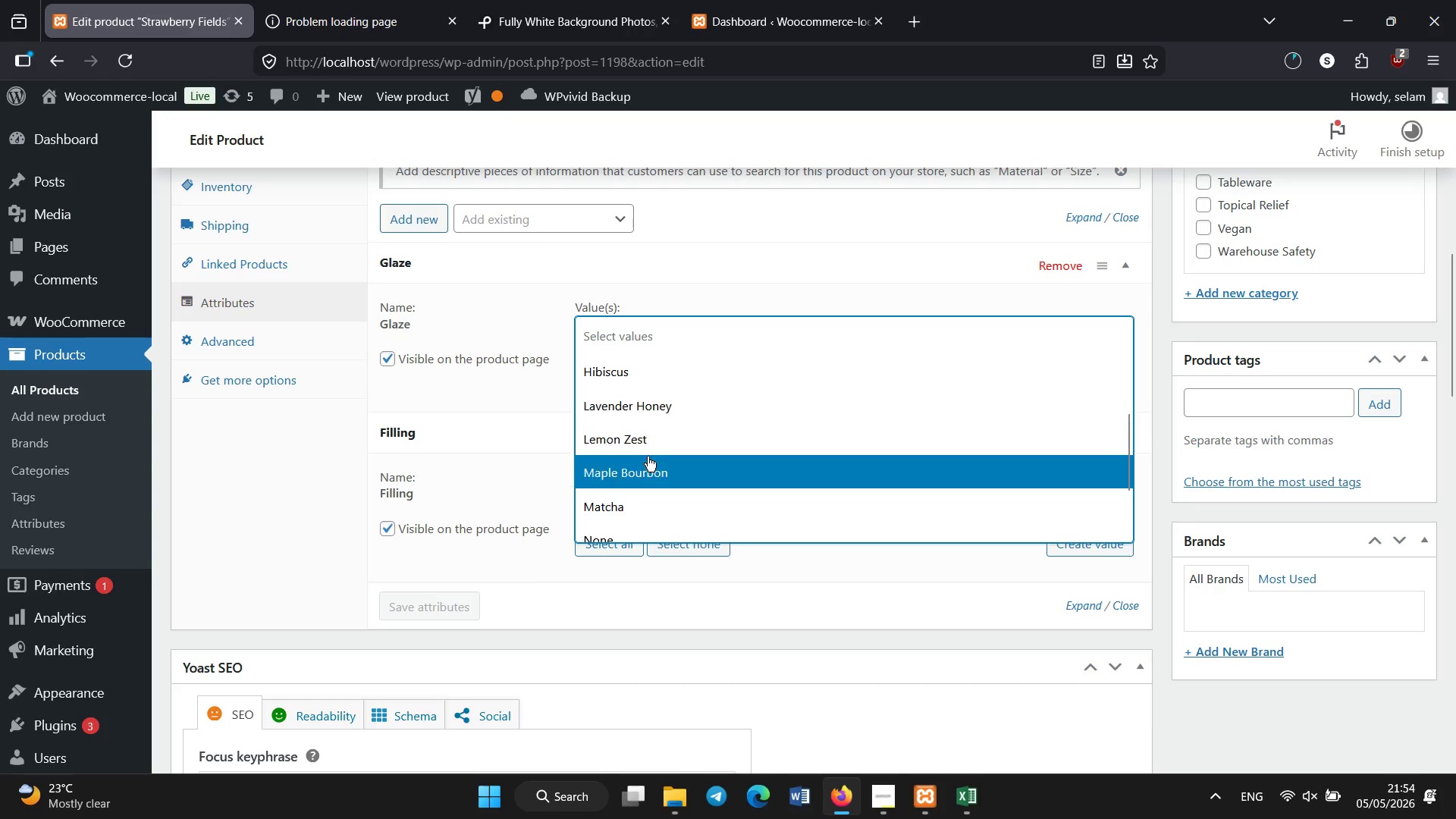 
scroll: coordinate [657, 428], scroll_direction: down, amount: 3.0
 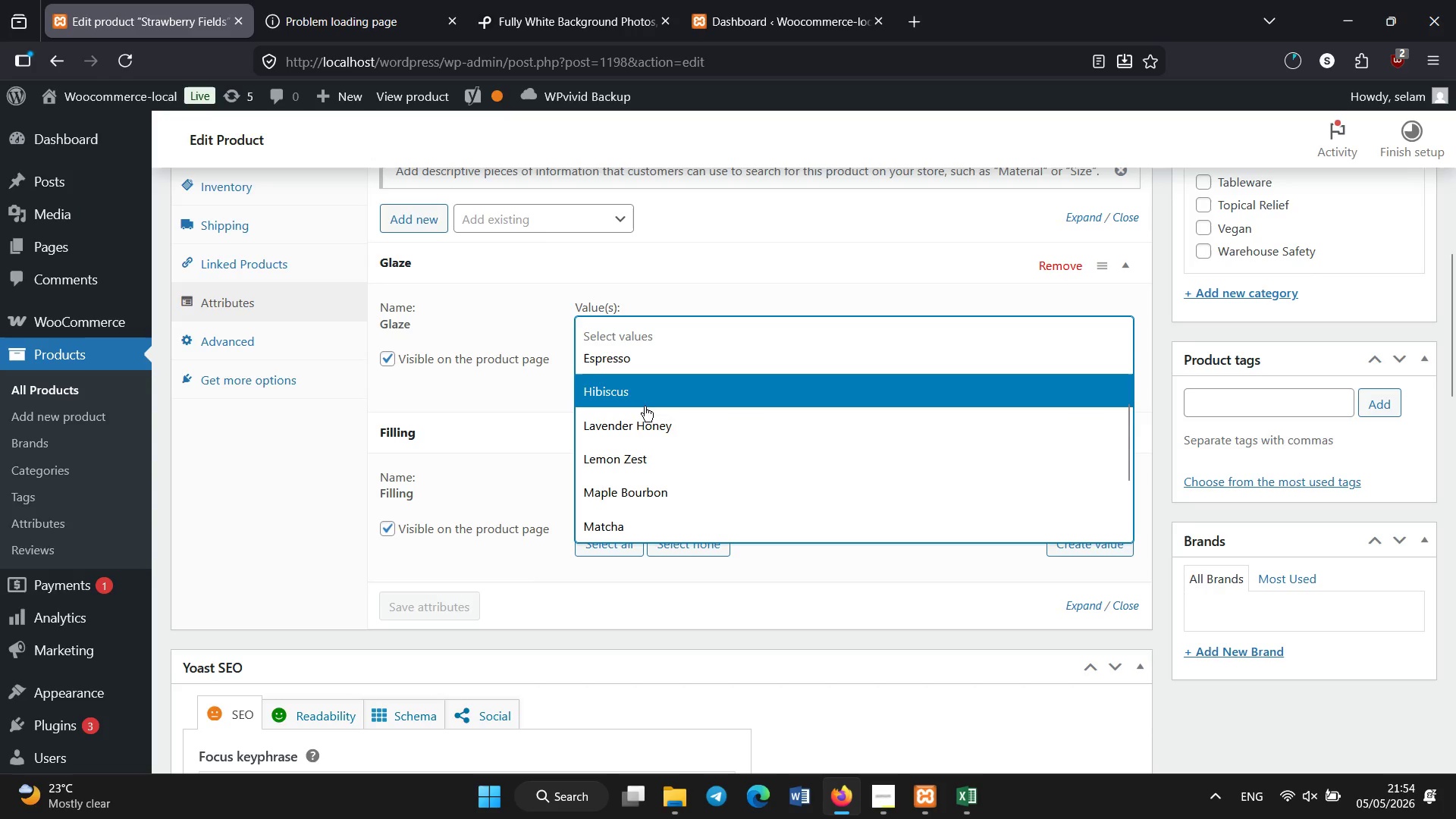 
left_click([645, 406])
 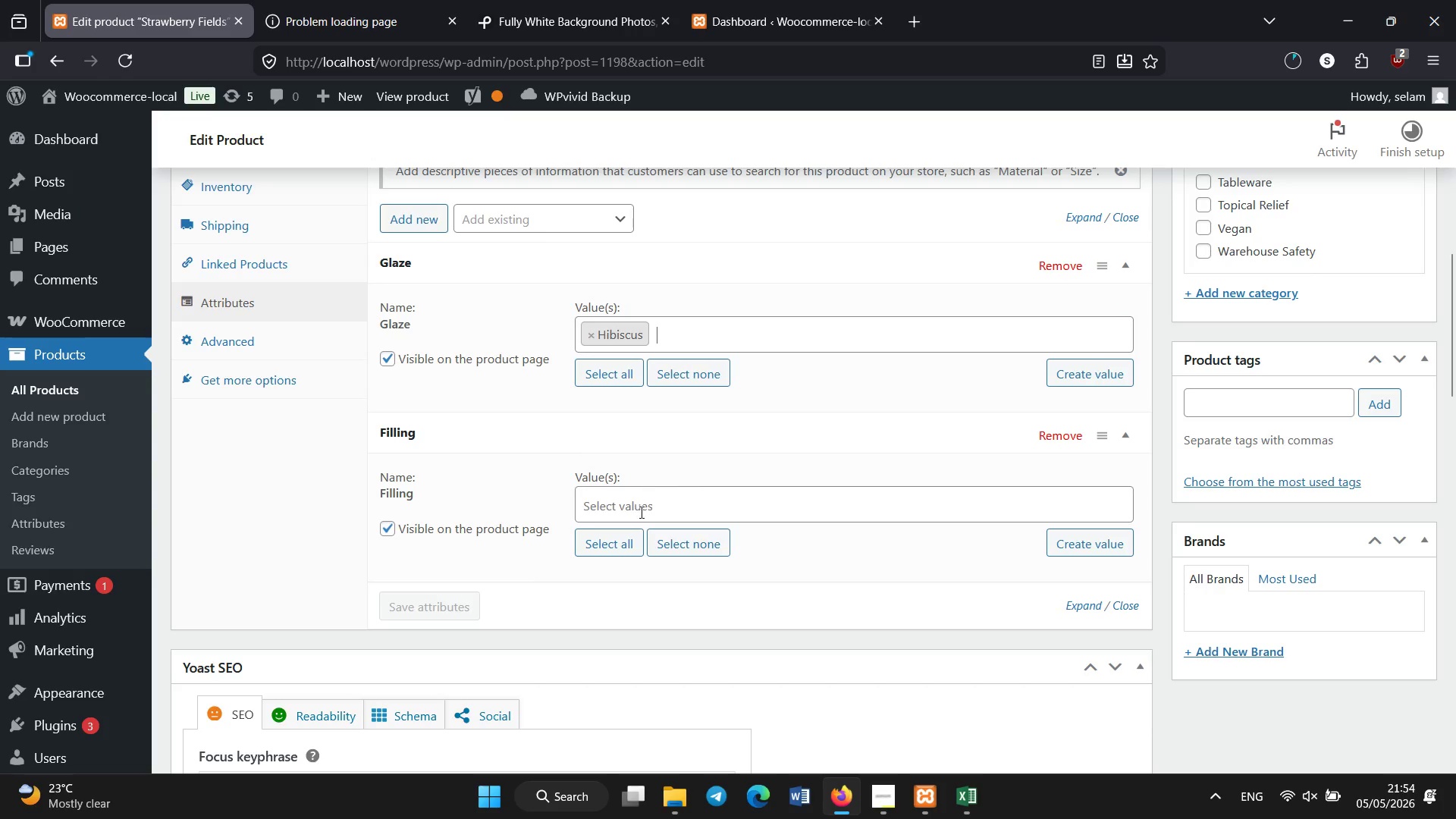 
left_click([642, 513])
 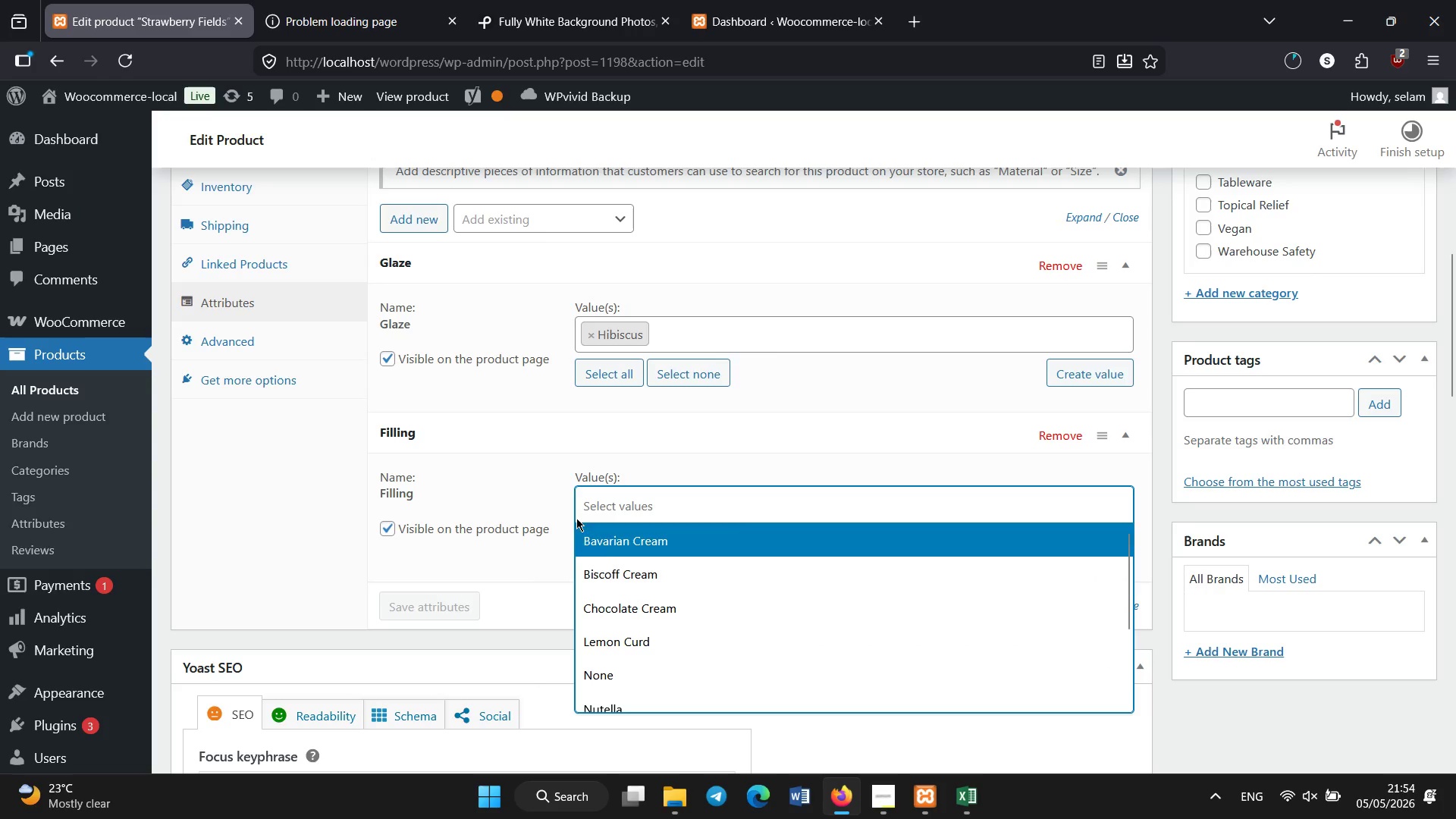 
scroll: coordinate [621, 657], scroll_direction: down, amount: 2.0
 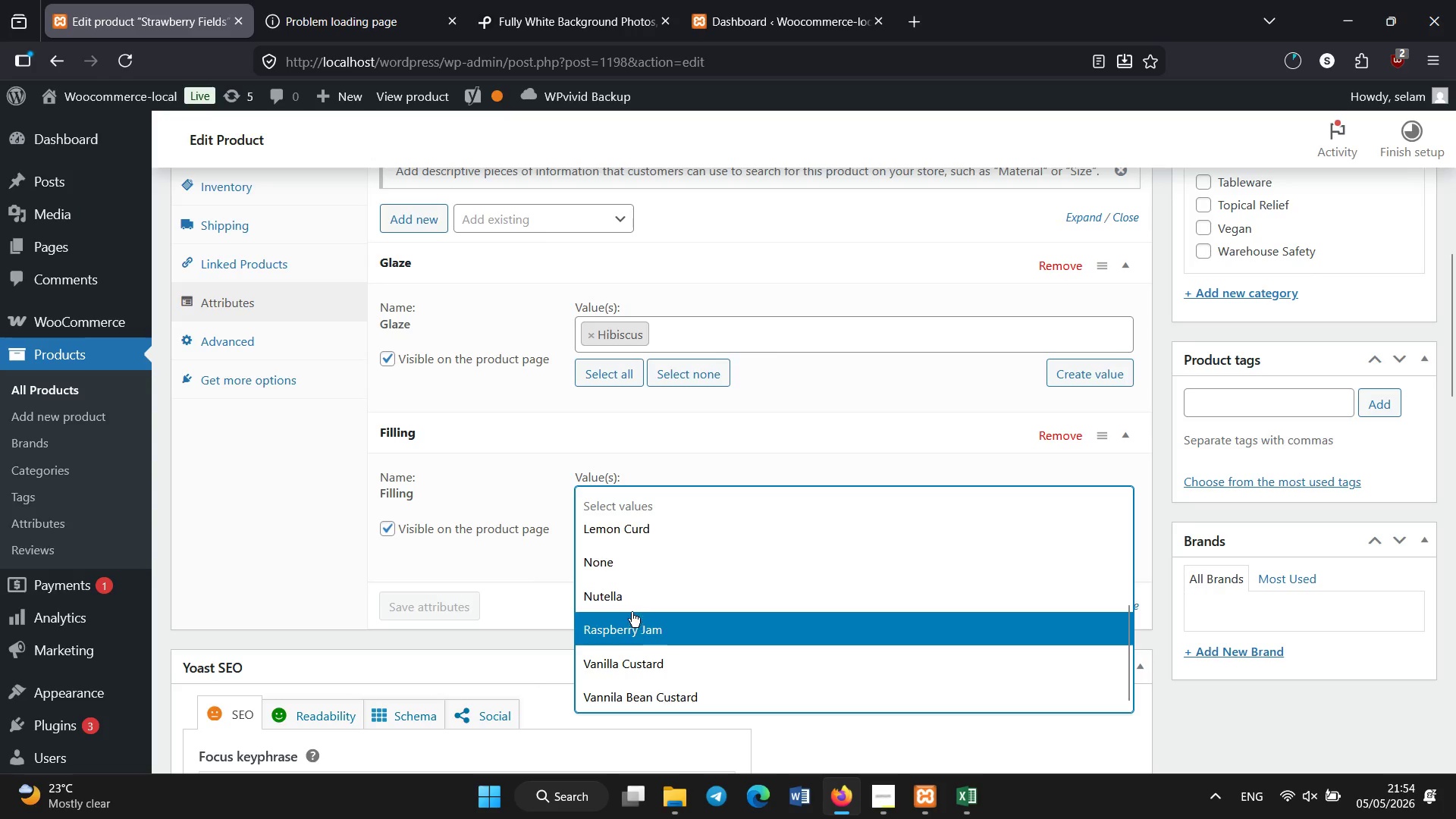 
left_click([629, 603])
 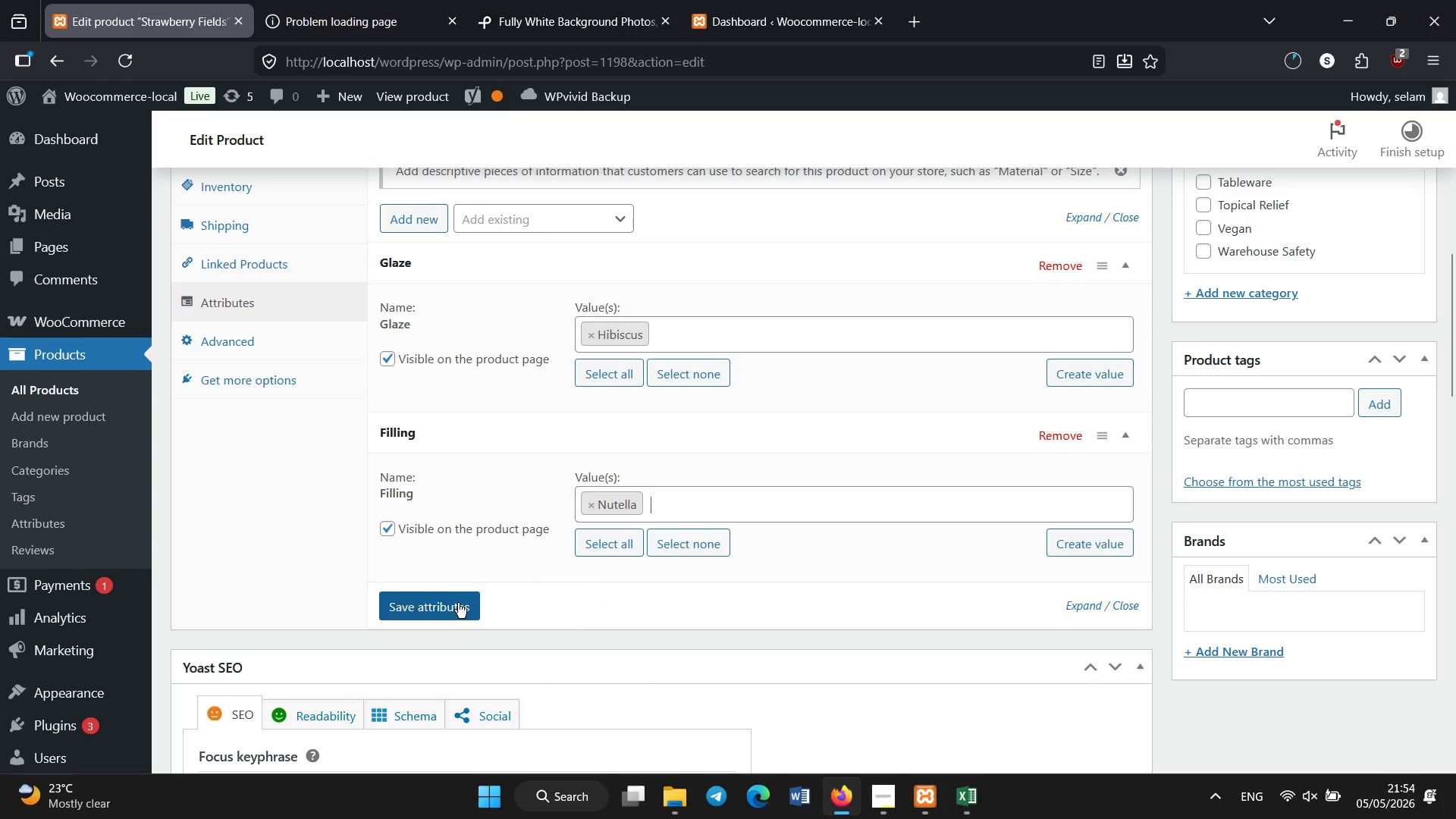 
left_click([458, 603])
 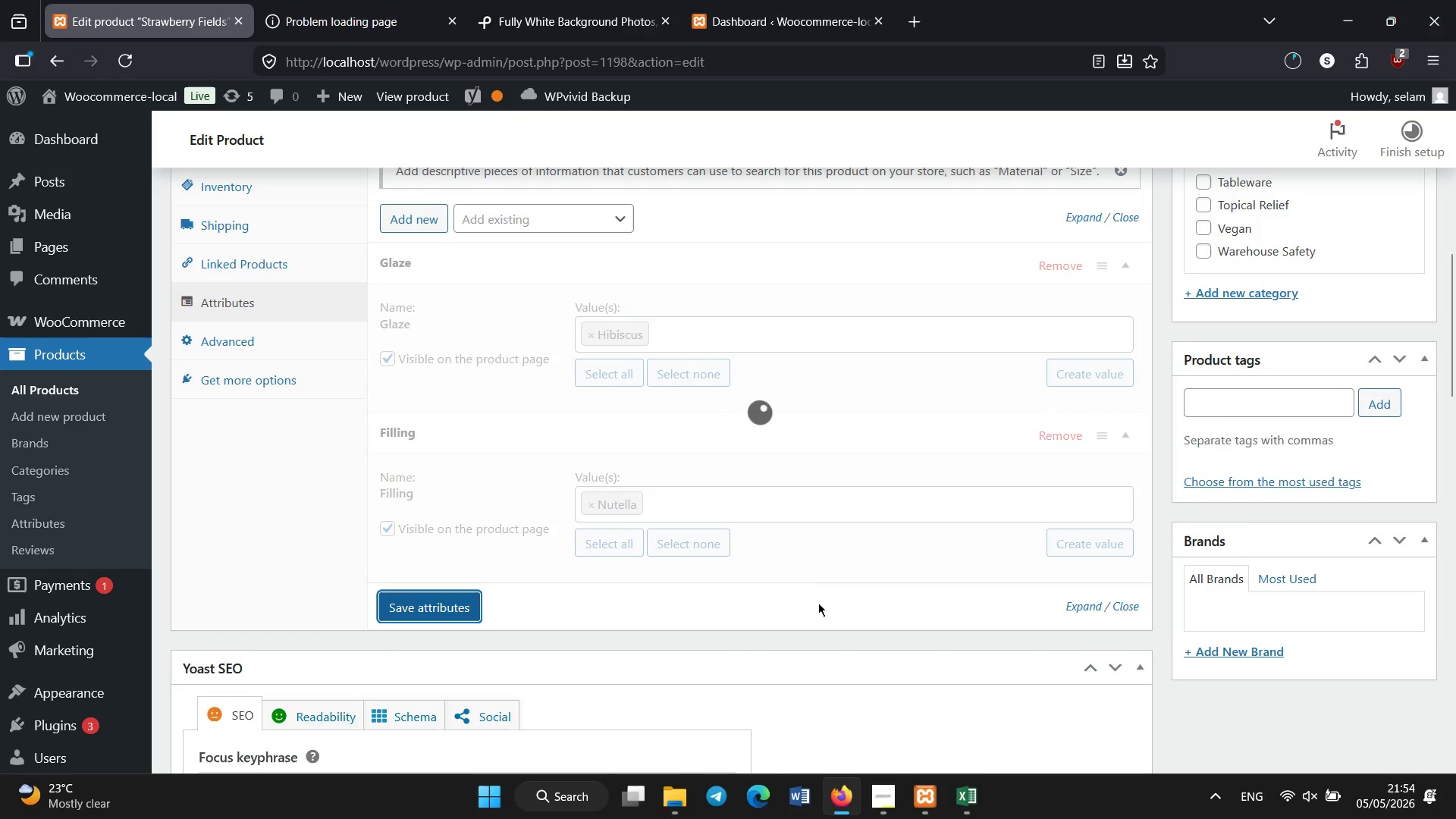 
scroll: coordinate [825, 605], scroll_direction: up, amount: 8.0
 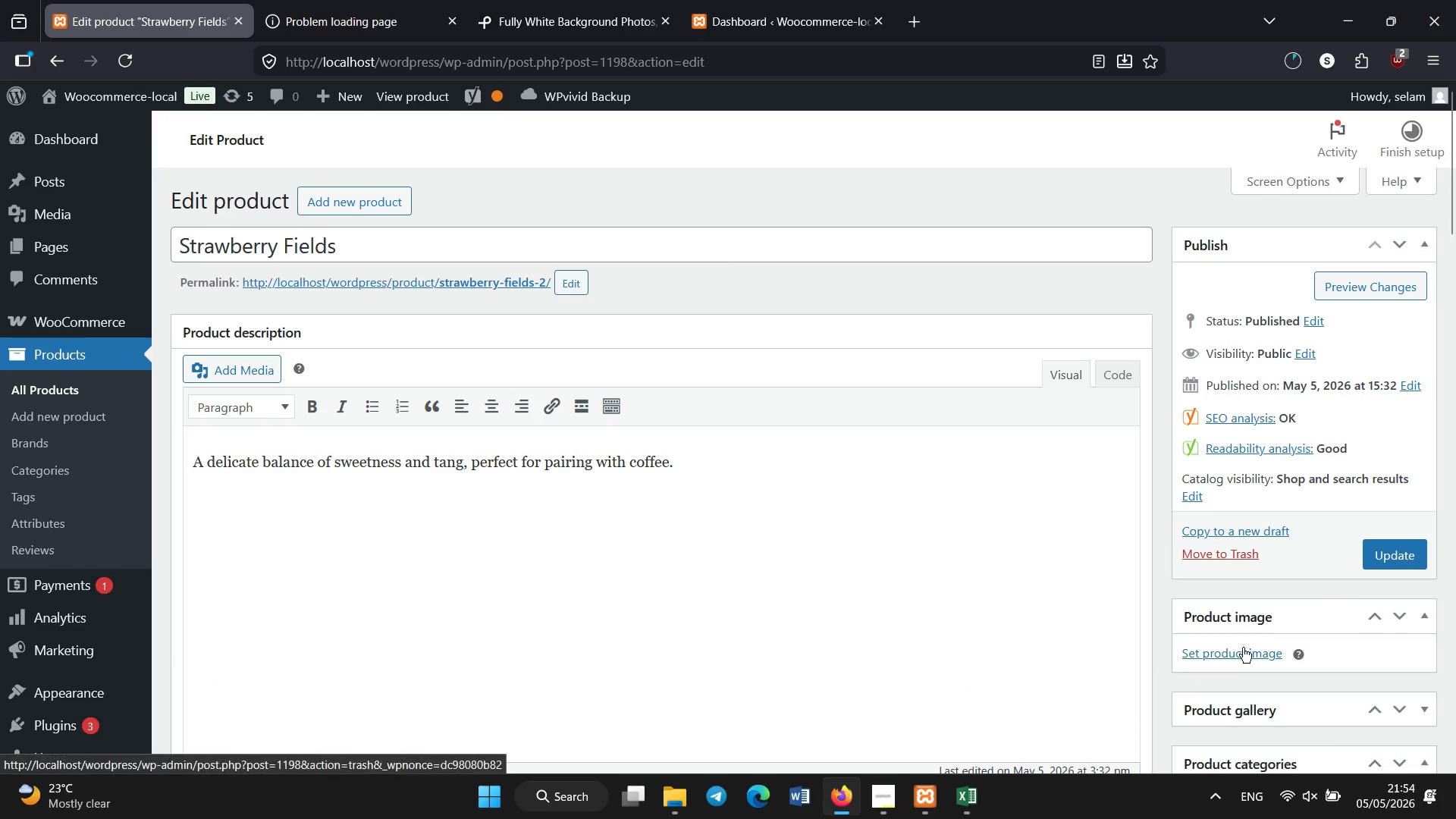 
left_click([1229, 653])
 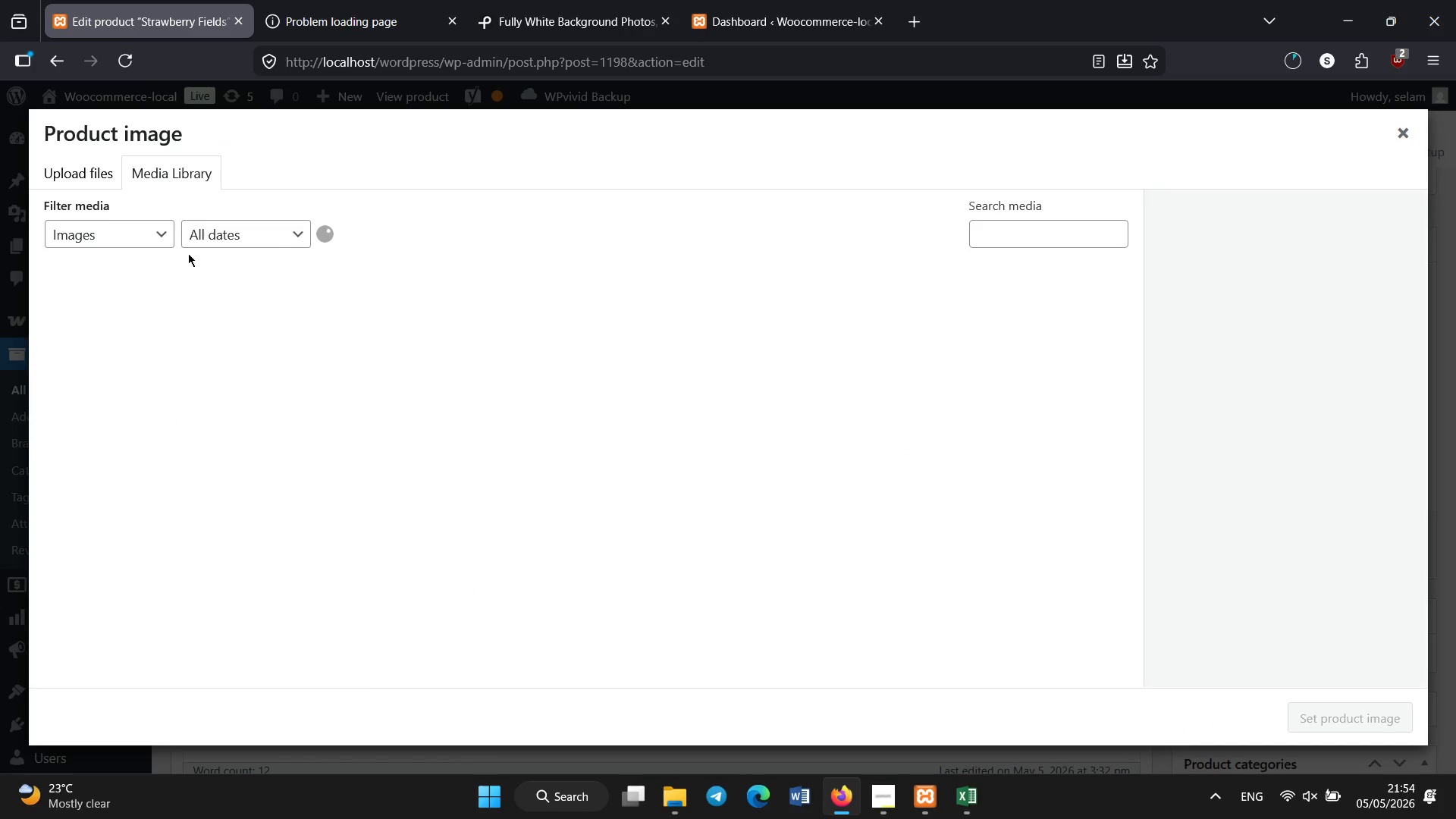 
left_click([130, 309])
 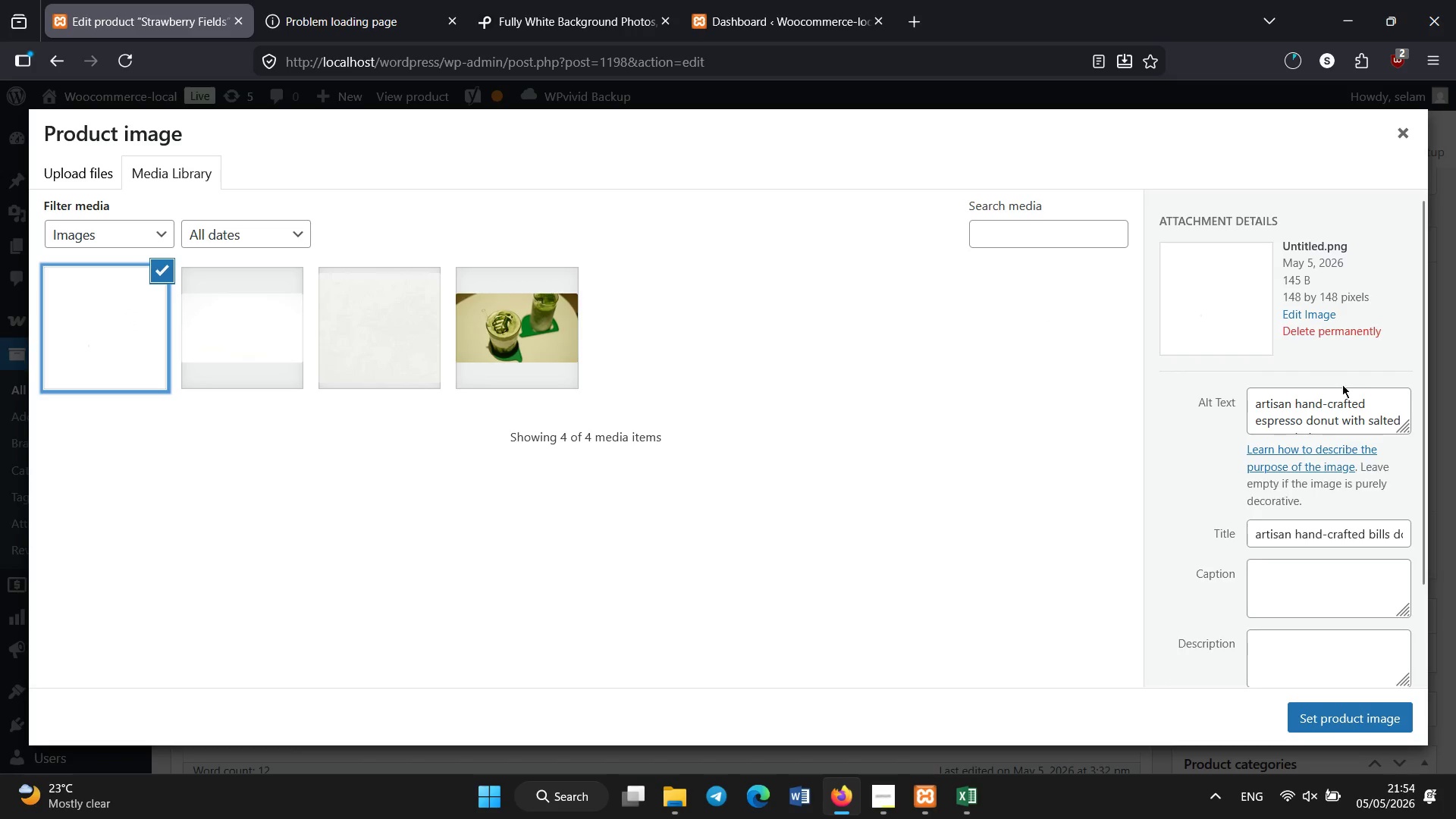 
left_click([1316, 412])
 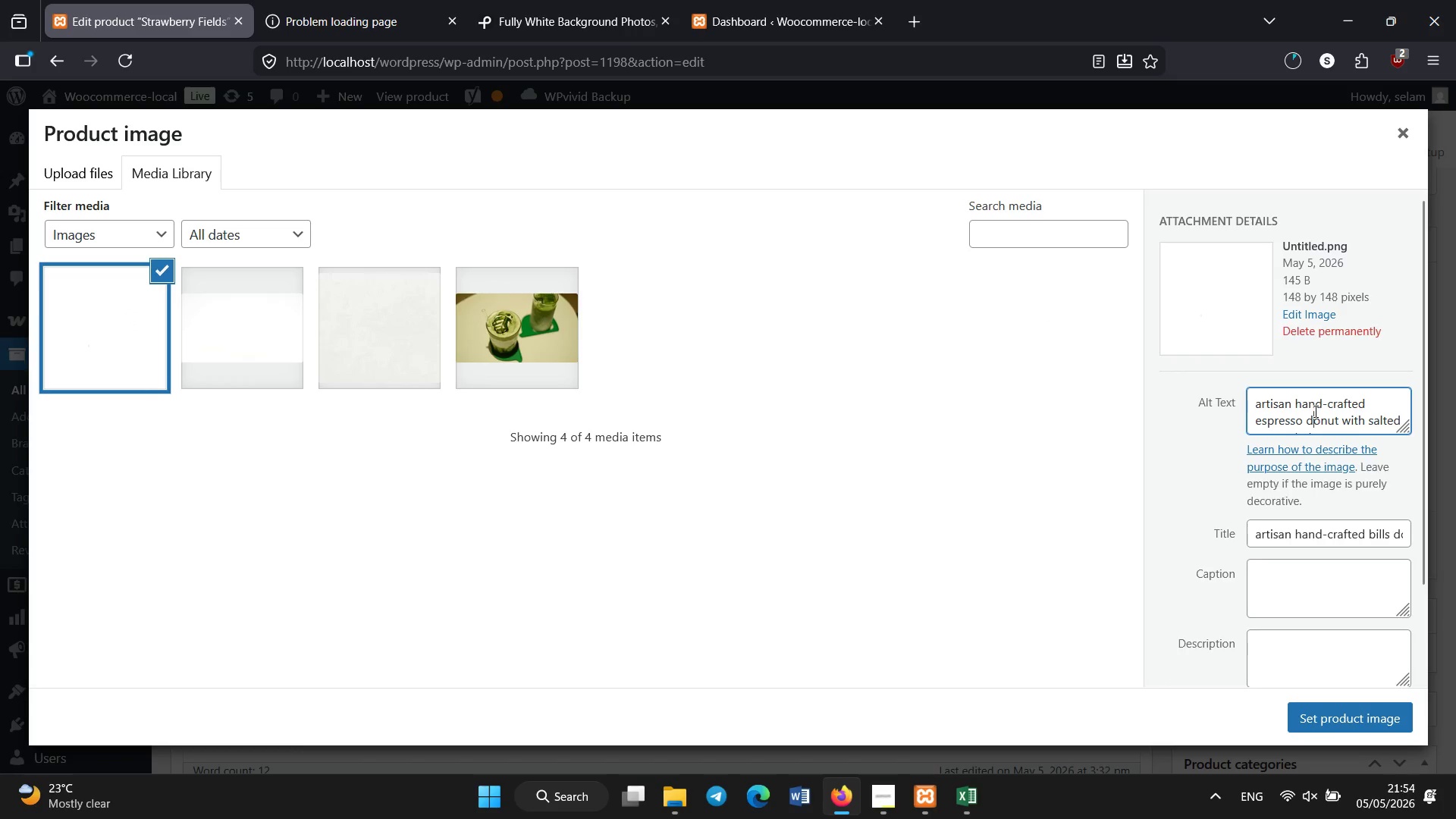 
key(Control+A)
 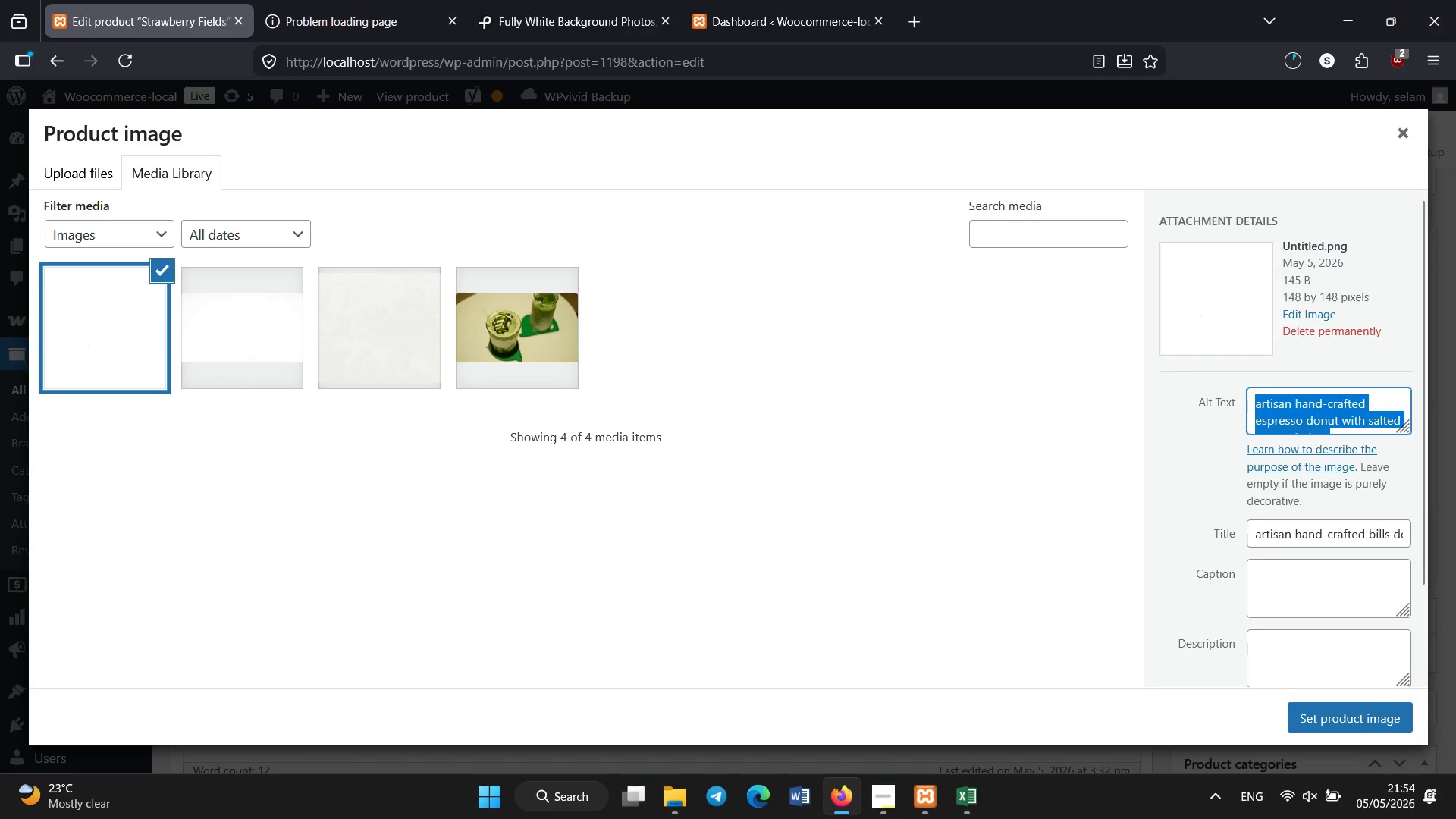 
key(Backspace)
type(artisan hand-crafted strawberry fields donut with hibiscus glaze and nutella filling)
 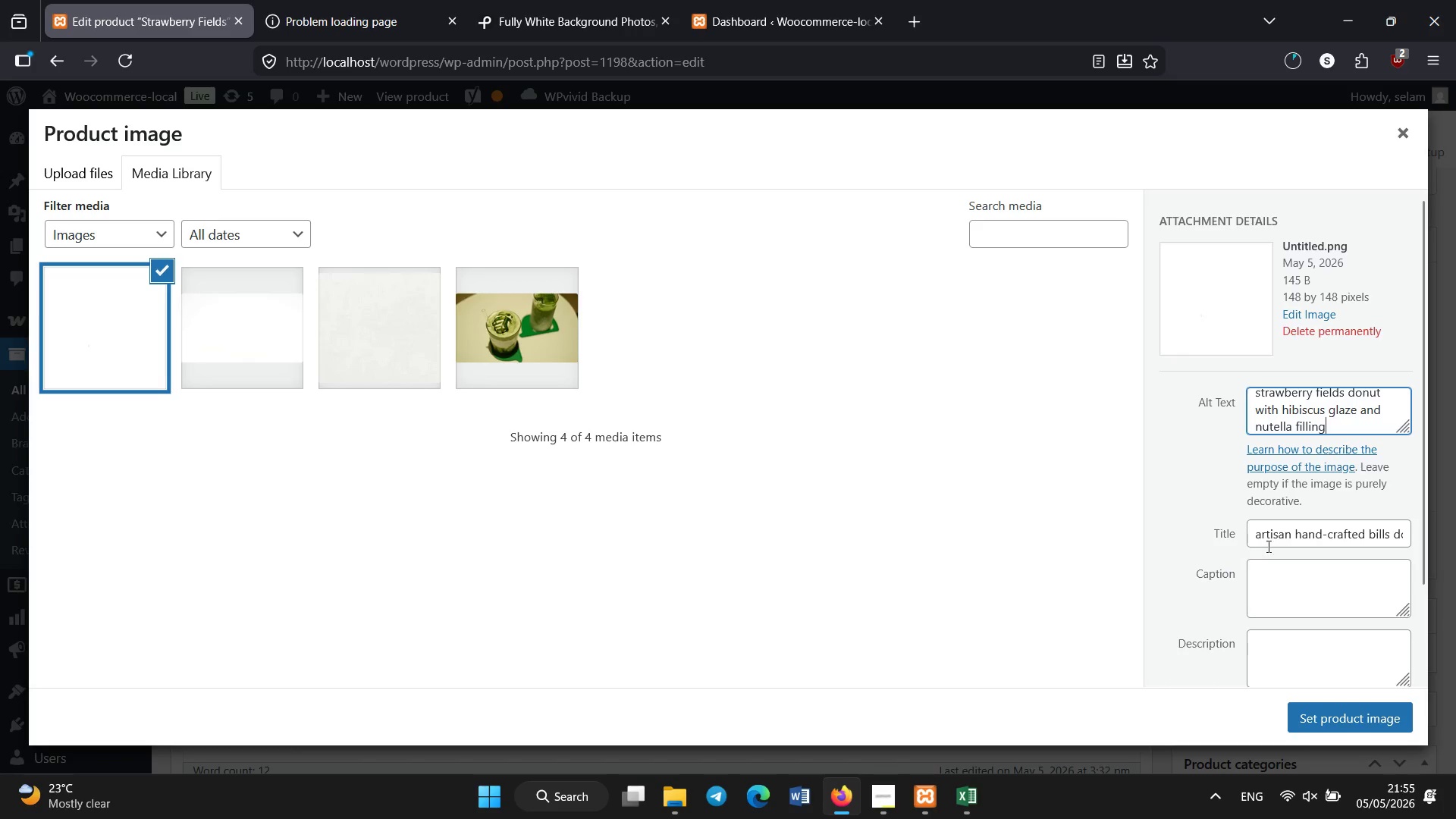 
mouse_move([1334, 685])
 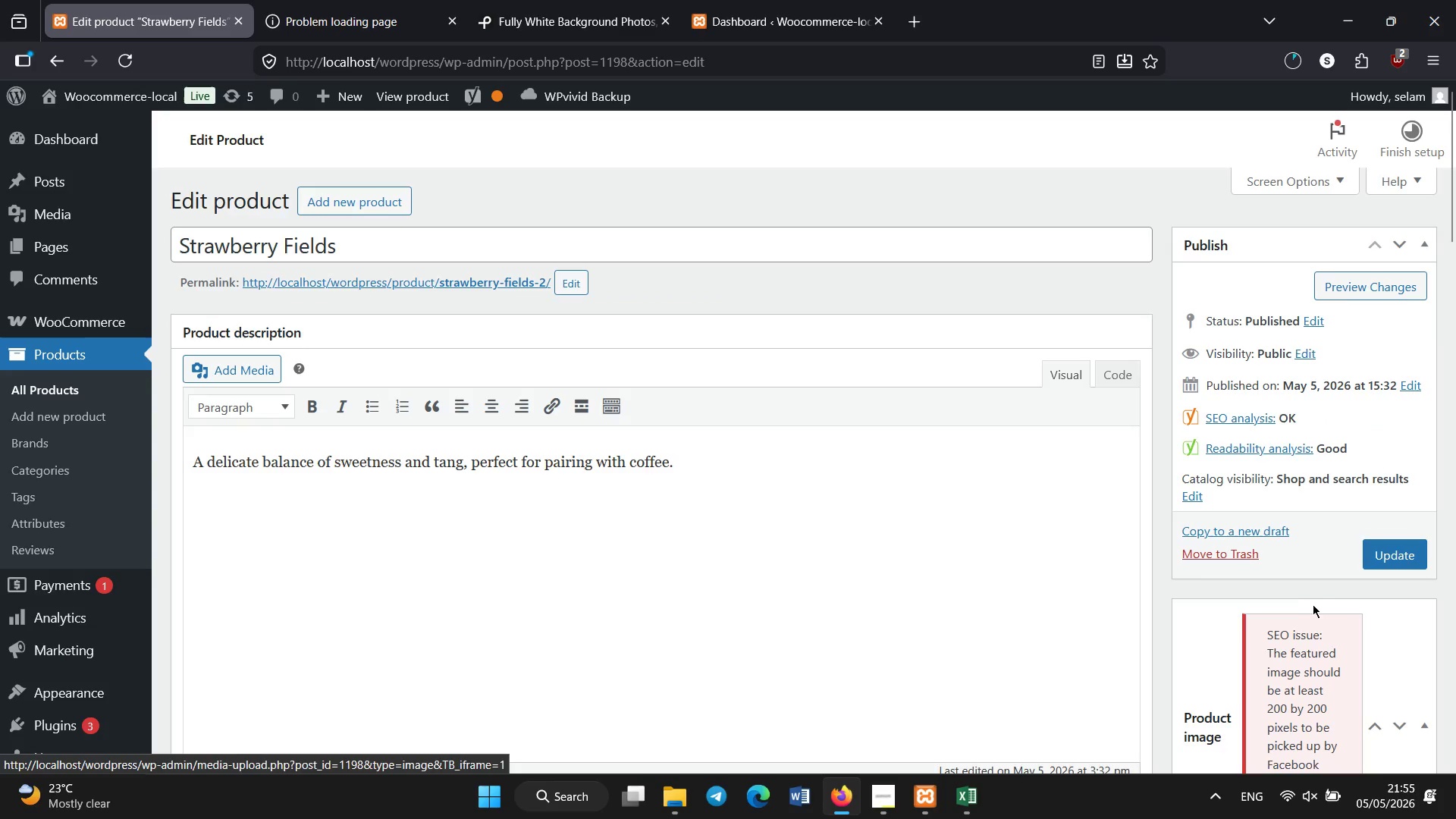 
scroll: coordinate [1292, 599], scroll_direction: down, amount: 1.0
 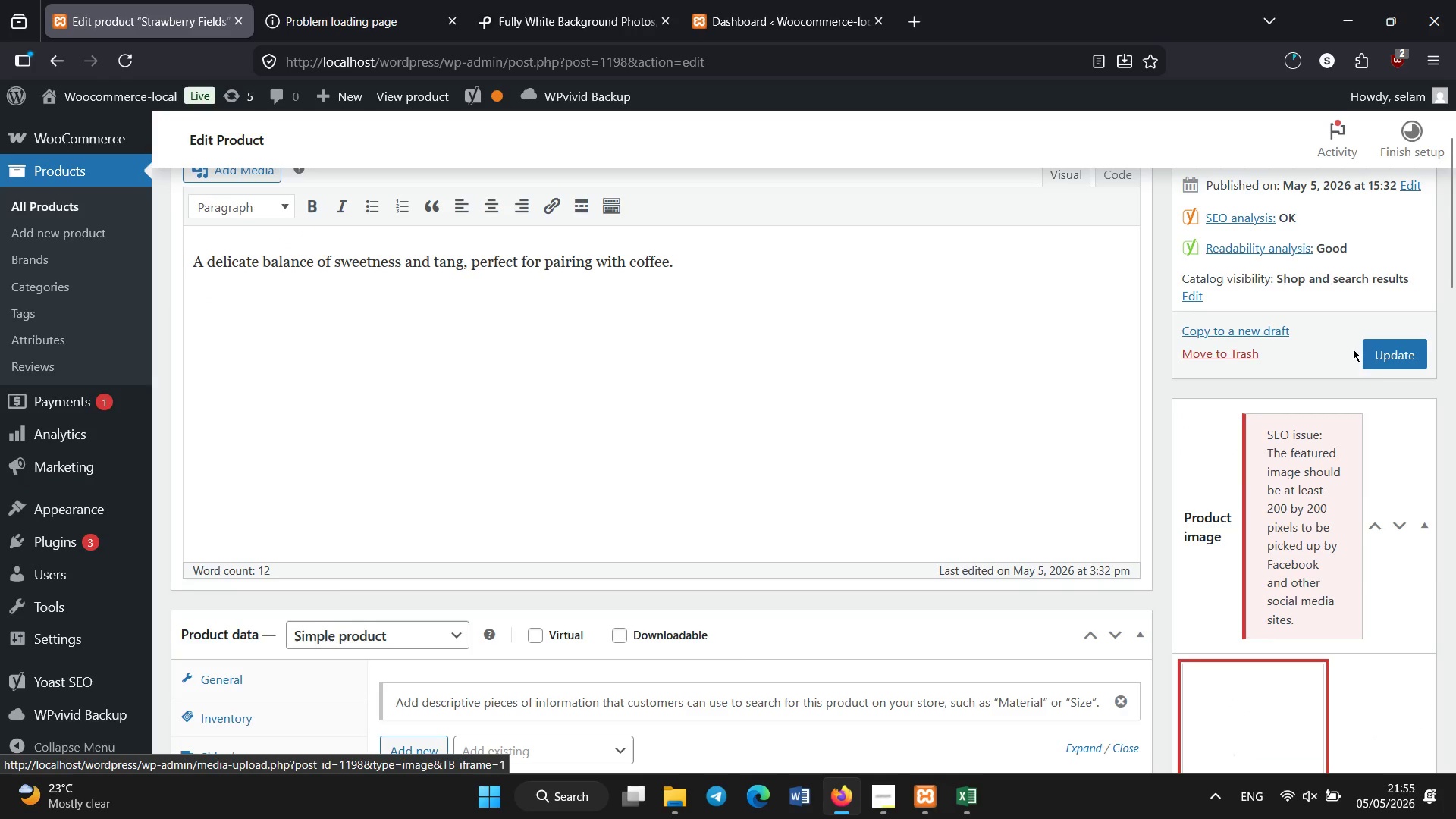 
left_click([1384, 355])
 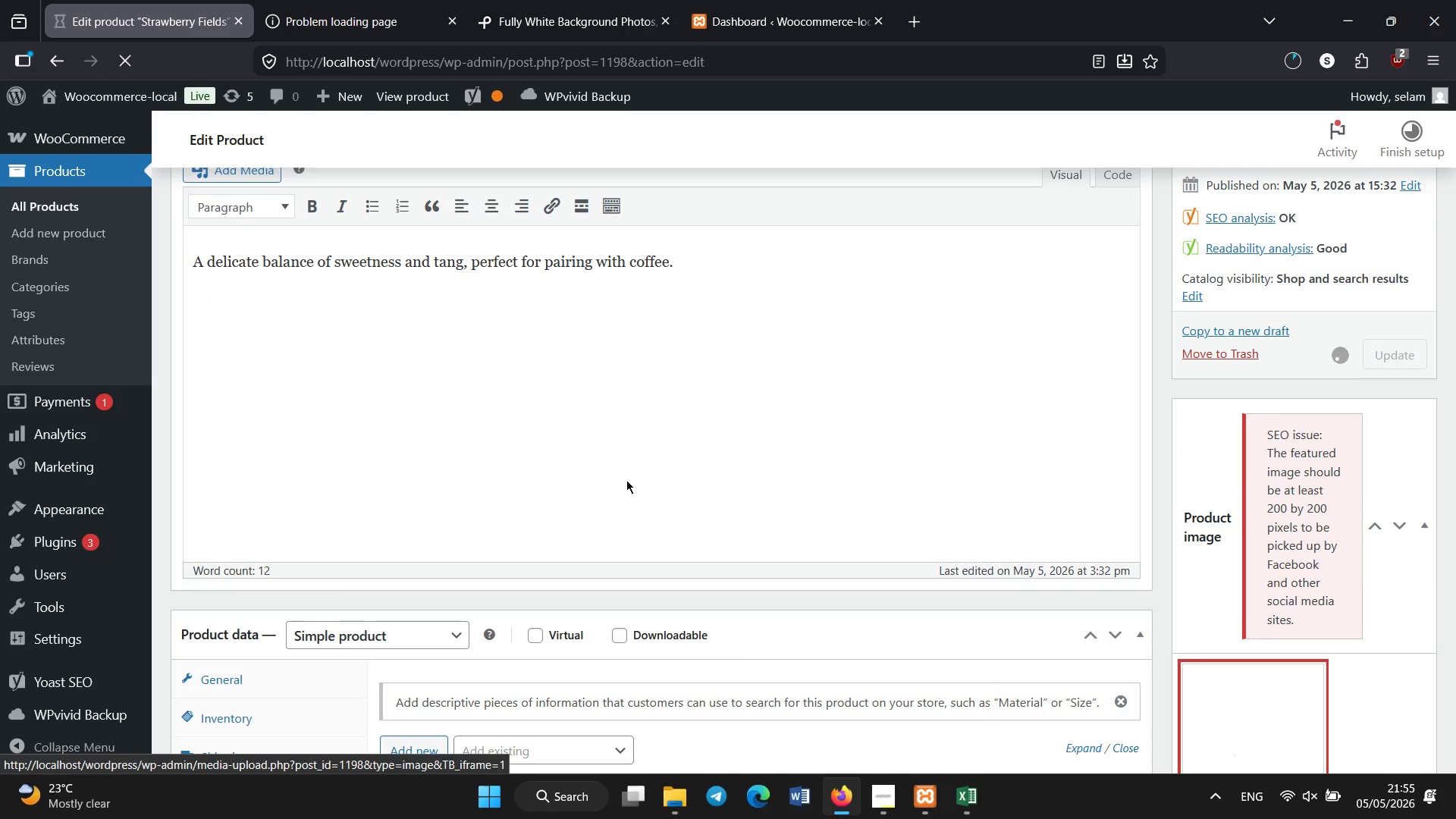 
wait(11.94)
 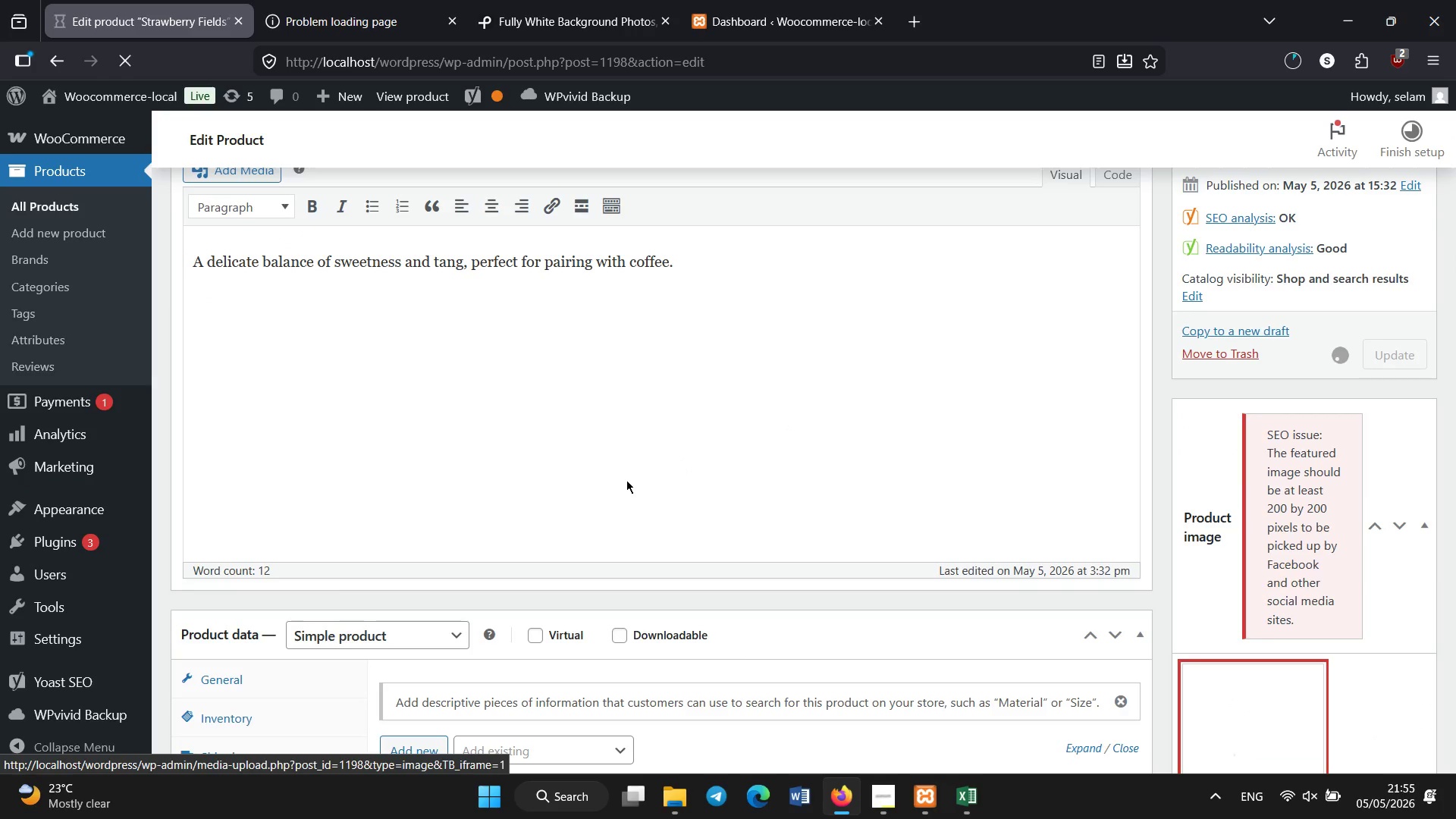 
scroll: coordinate [649, 455], scroll_direction: none, amount: 0.0
 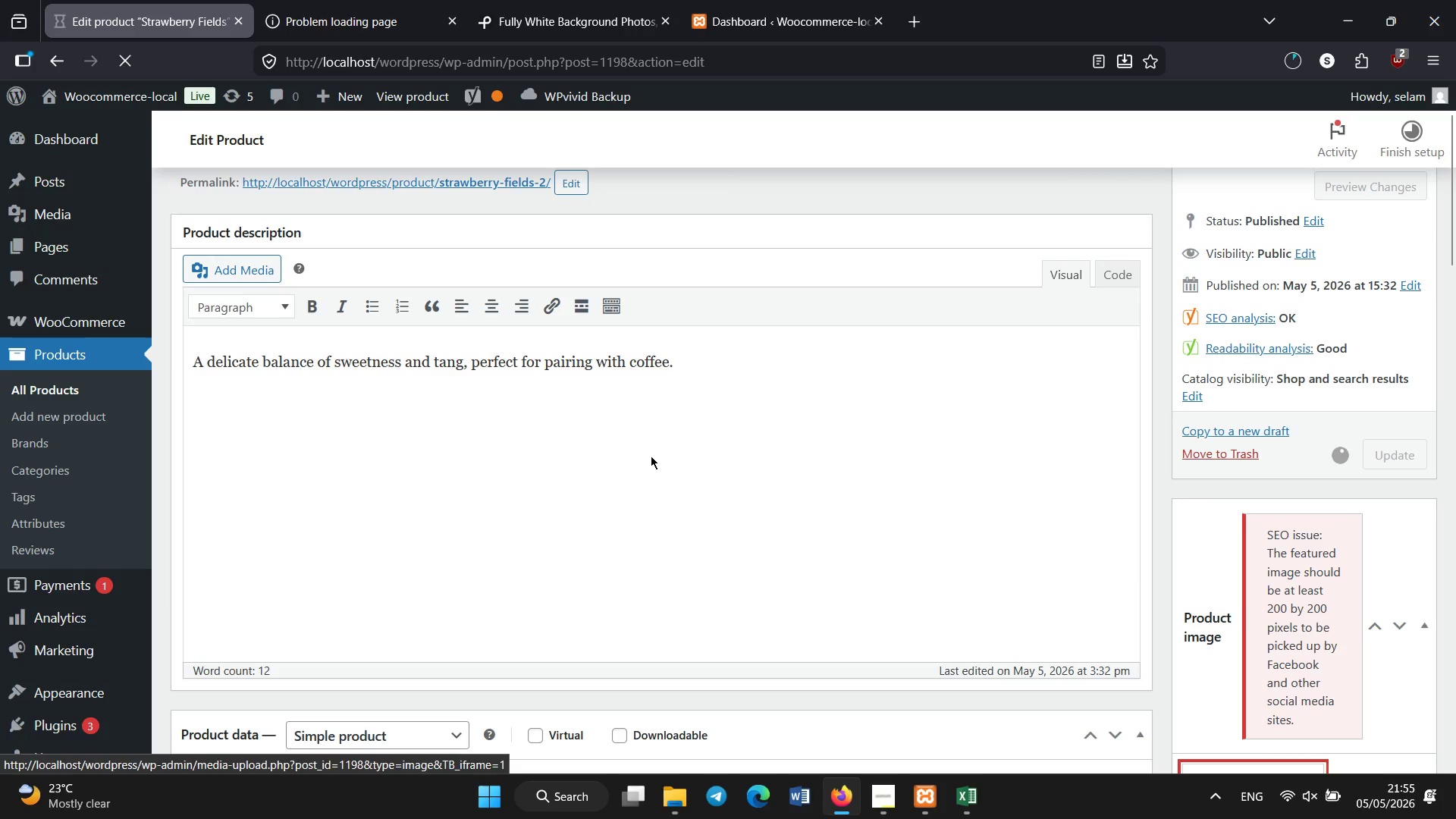 
scroll: coordinate [651, 457], scroll_direction: up, amount: 1.0
 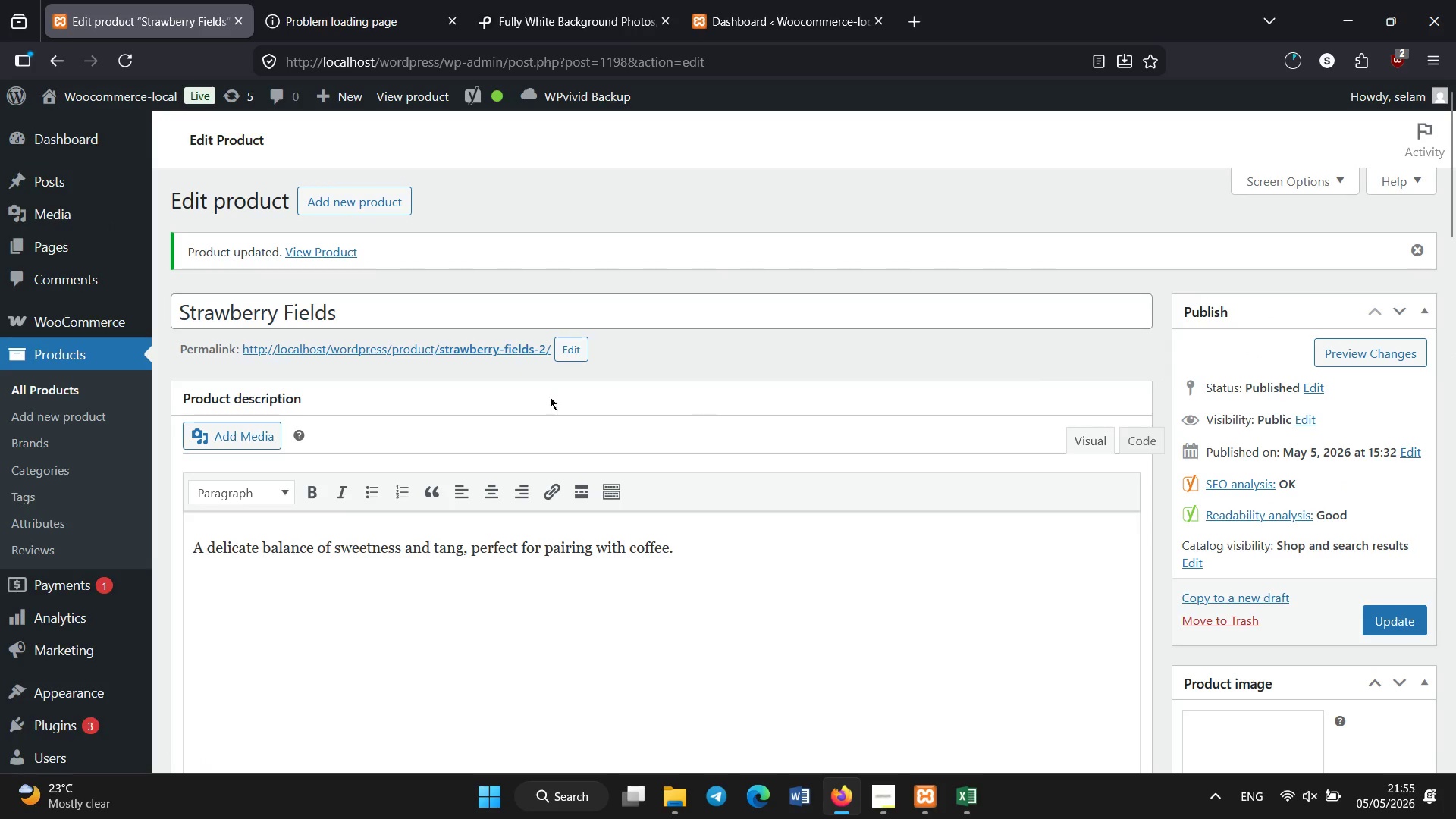 
wait(5.45)
 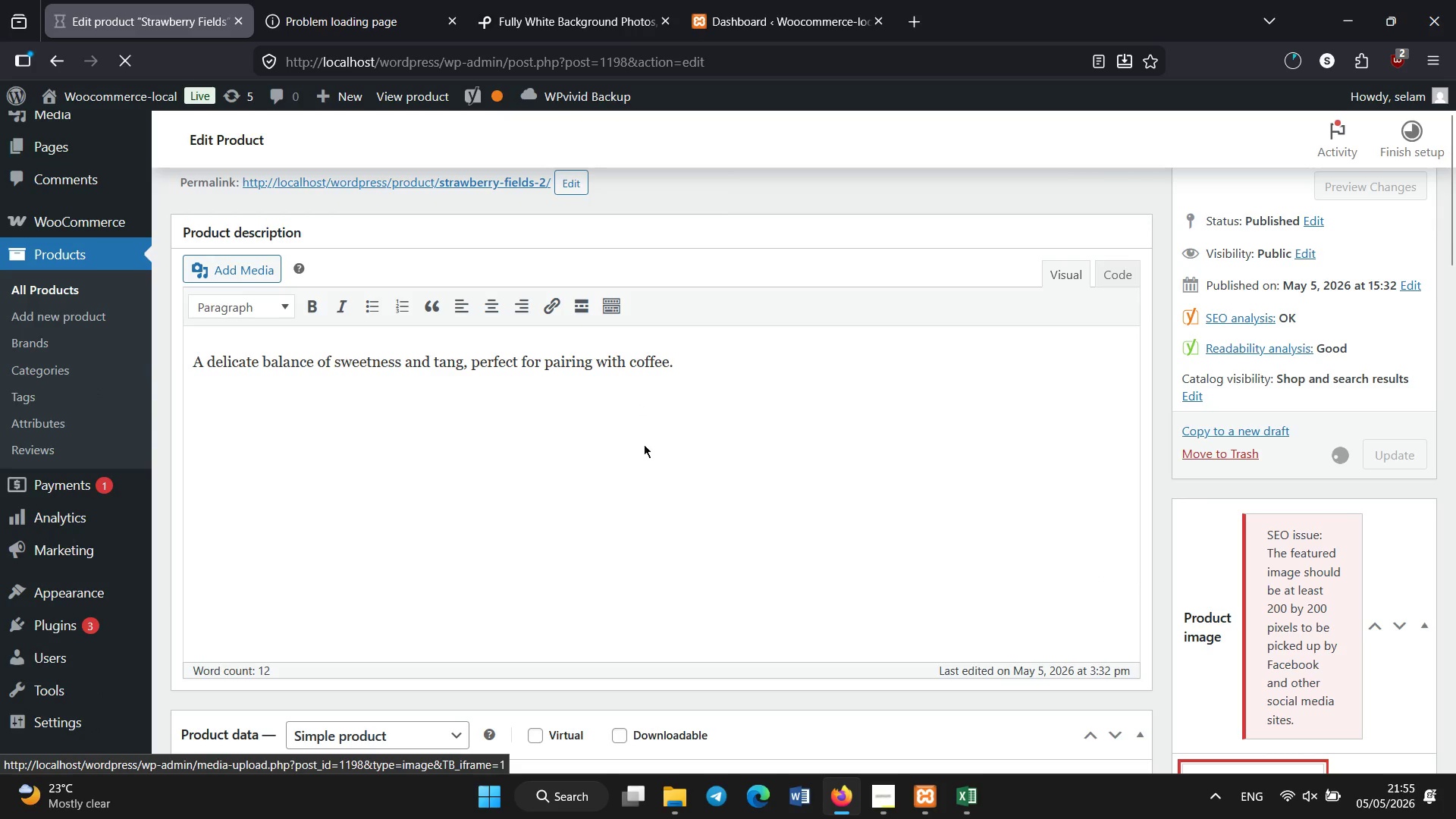 
left_click([61, 393])
 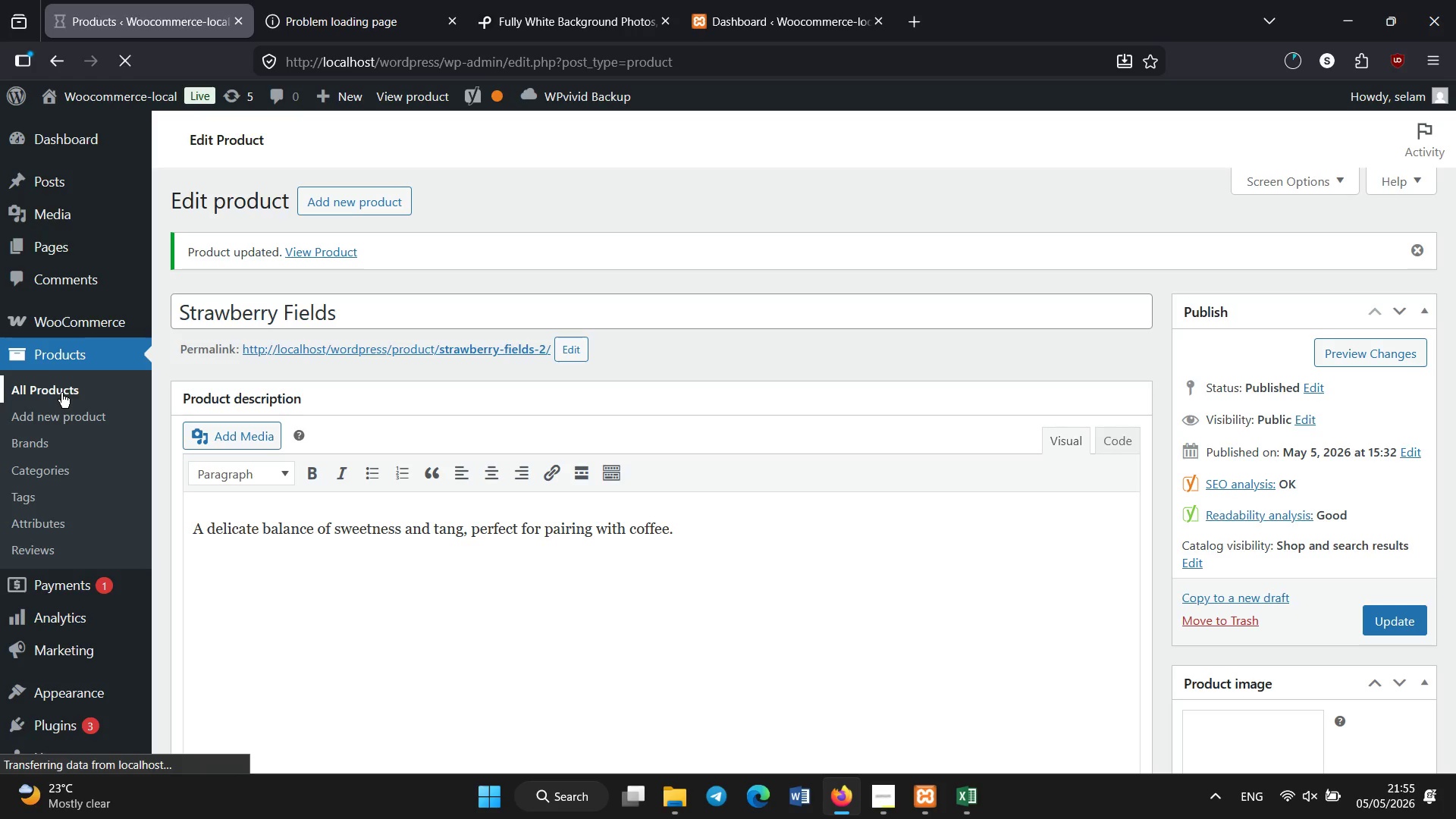 
wait(5.98)
 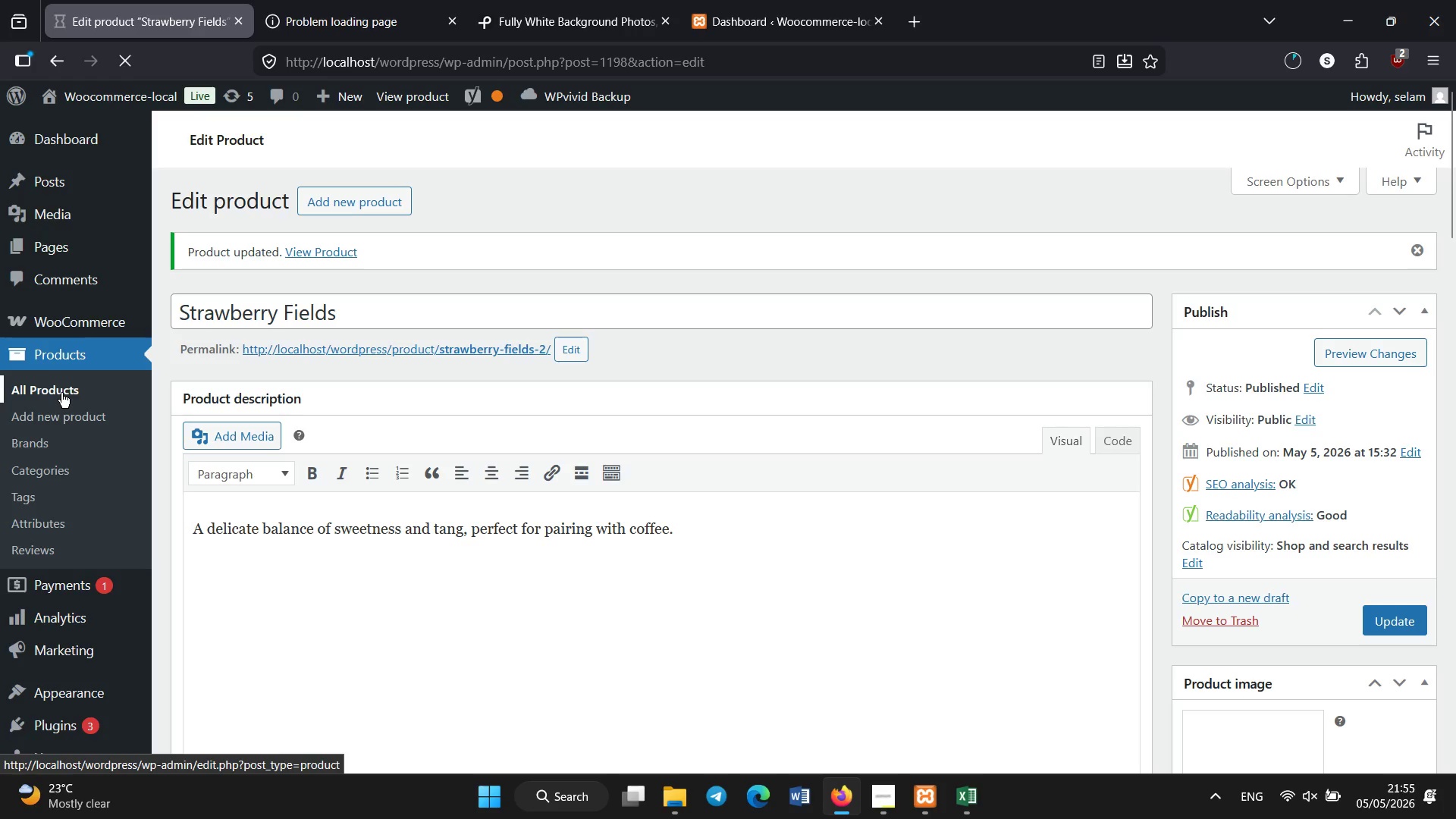 
scroll: coordinate [421, 415], scroll_direction: down, amount: 17.0
 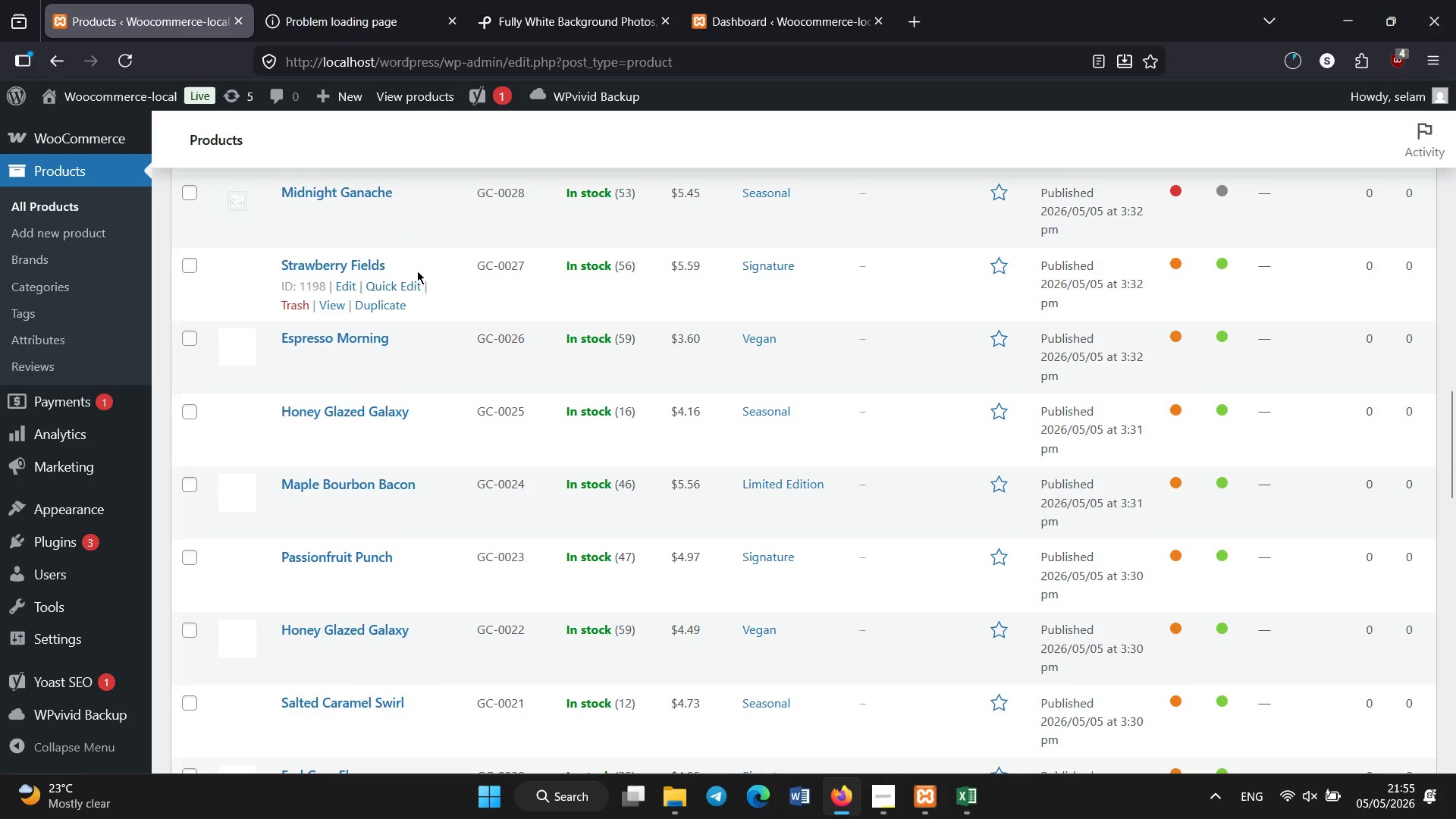 
scroll: coordinate [361, 358], scroll_direction: none, amount: 0.0
 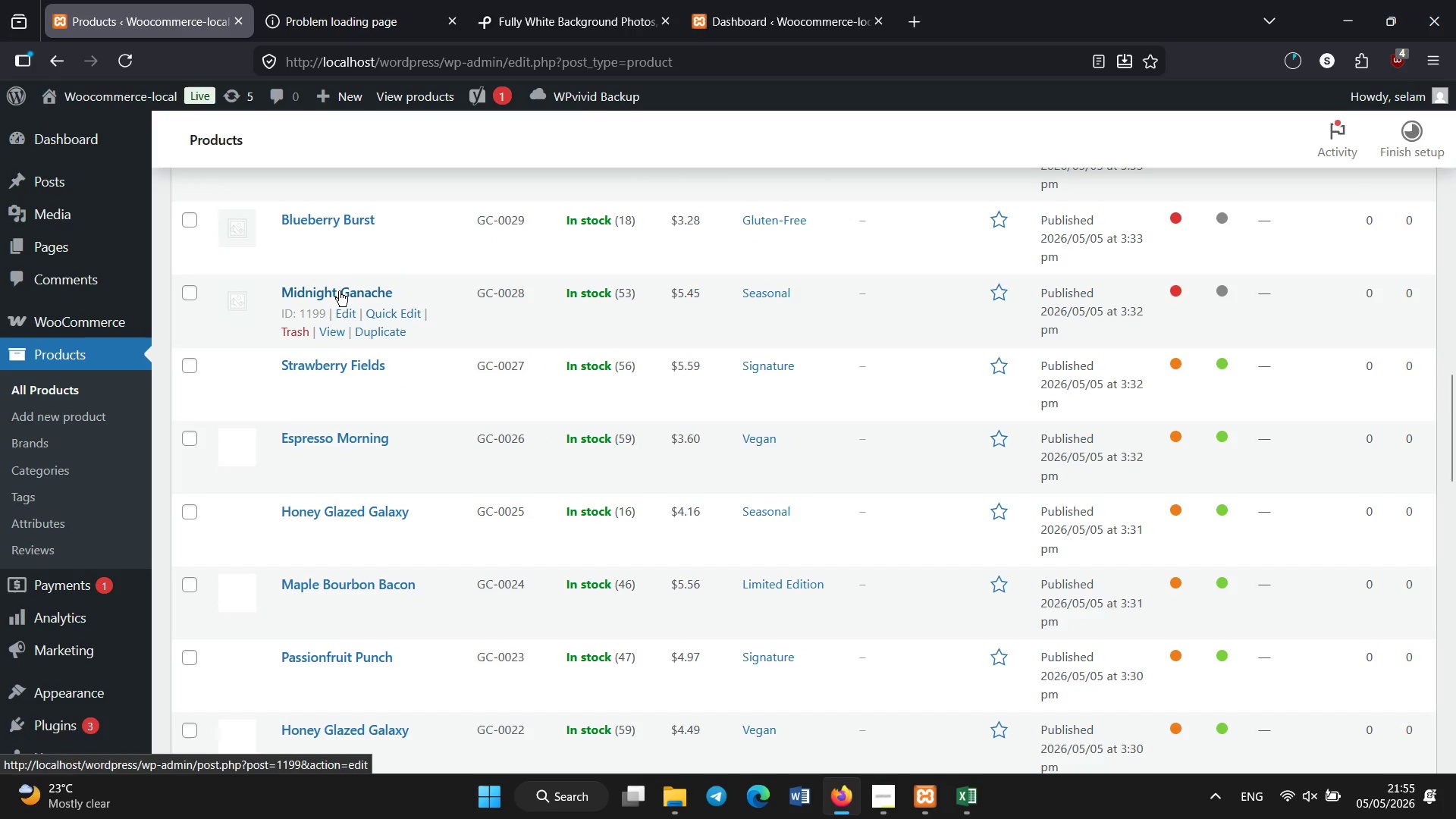 
left_click([339, 286])
 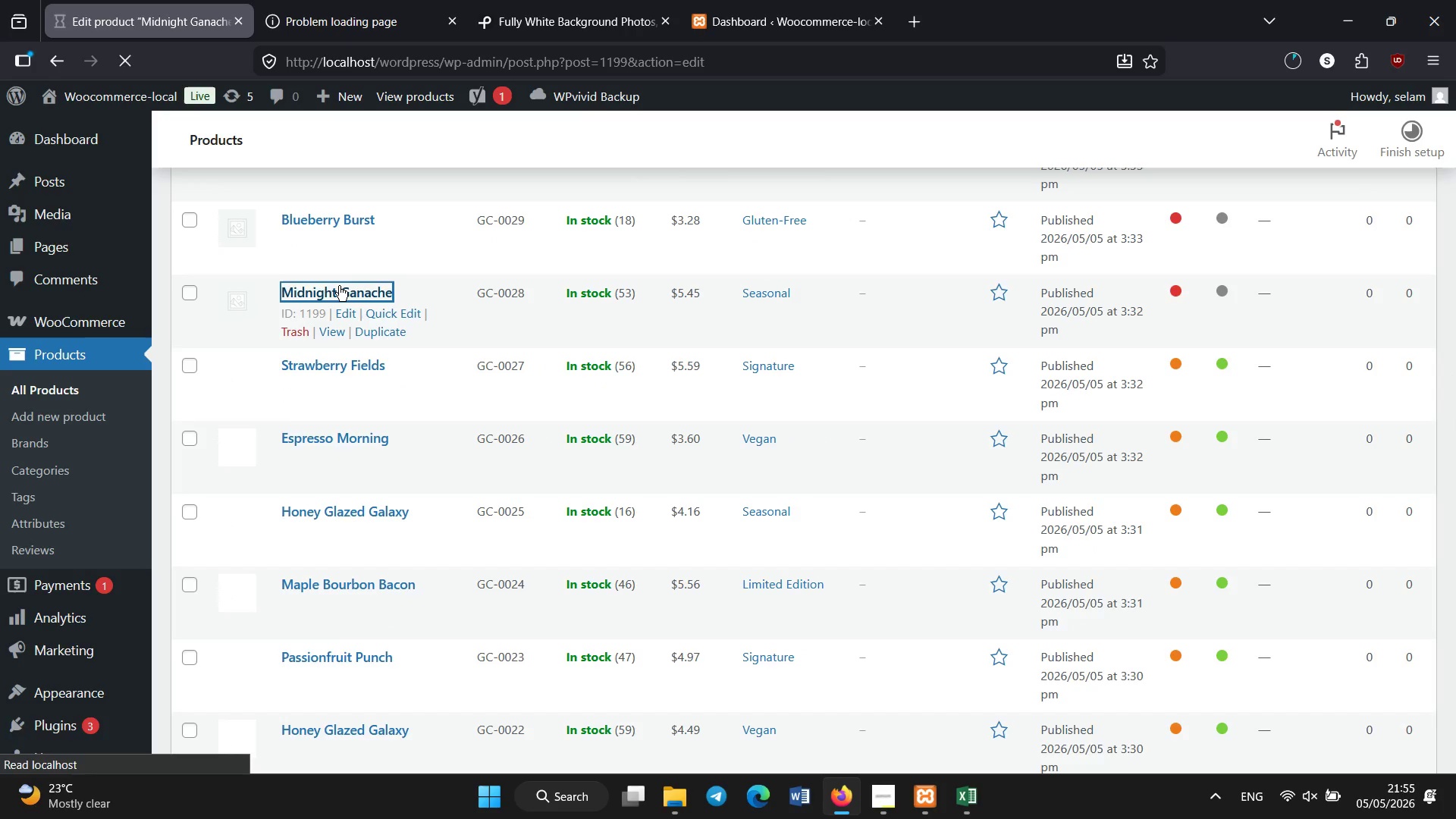 
wait(5.26)
 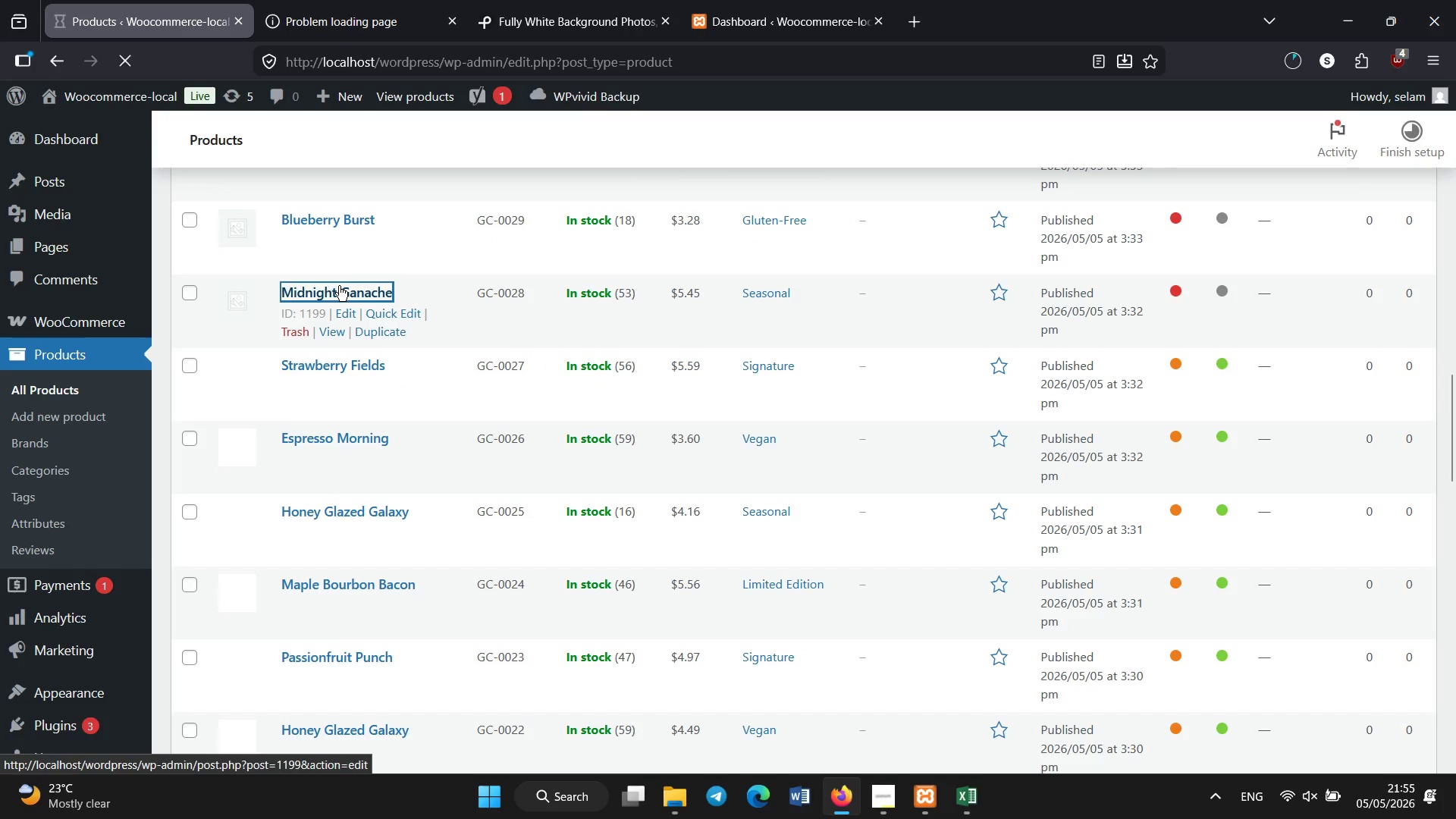 
mouse_move([389, 331])
 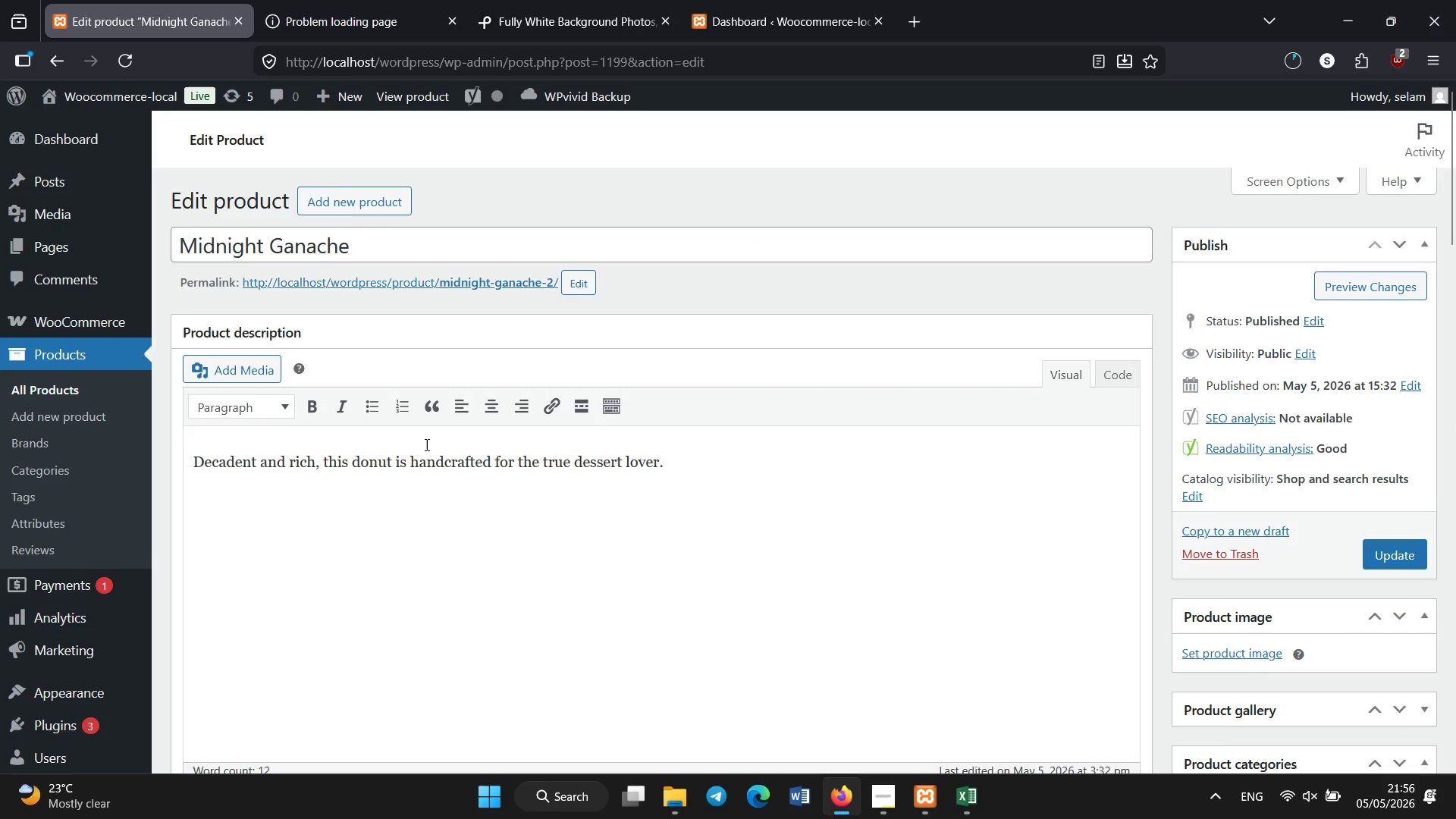 
scroll: coordinate [428, 455], scroll_direction: down, amount: 7.0
 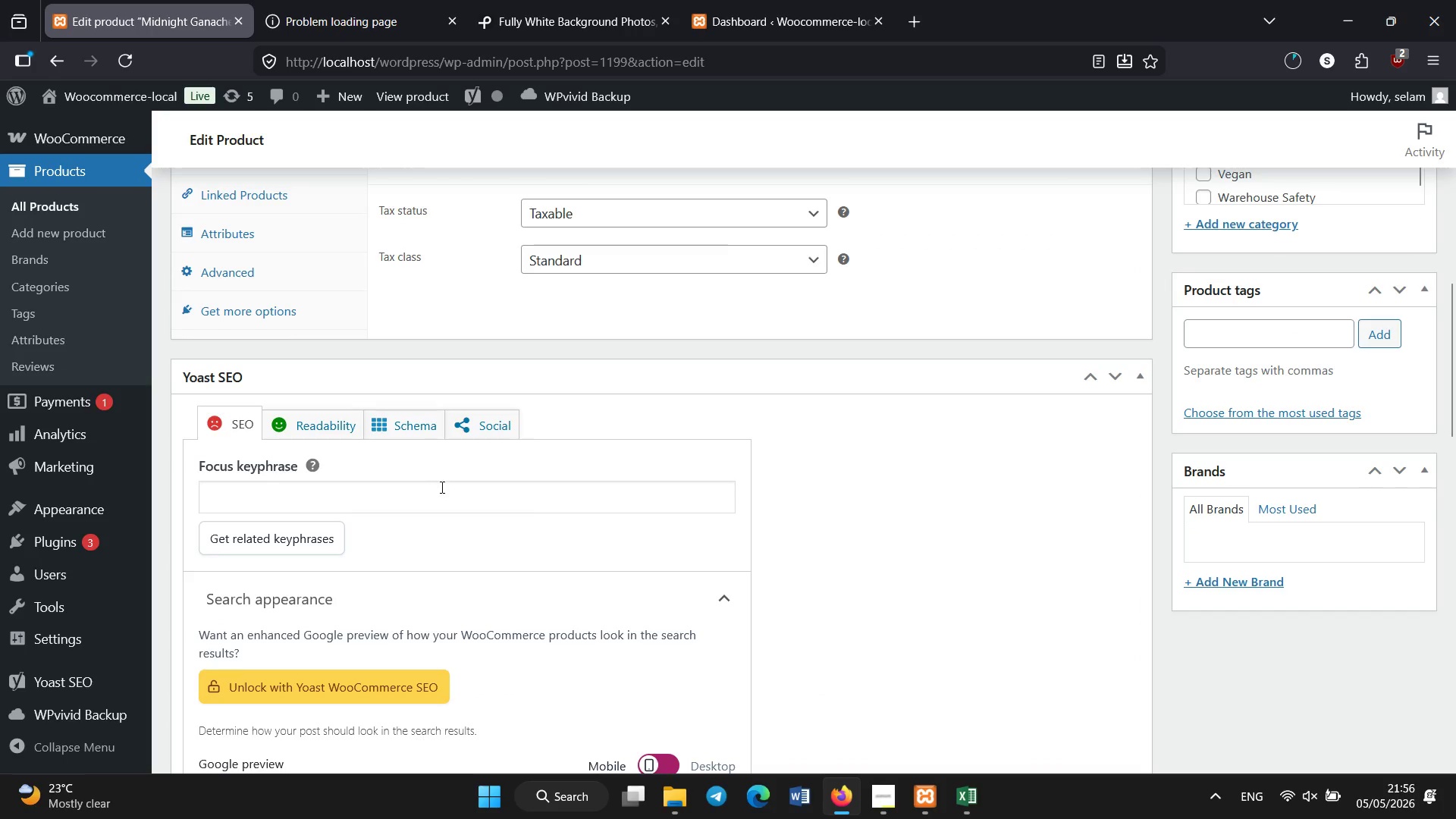 
left_click([444, 490])
 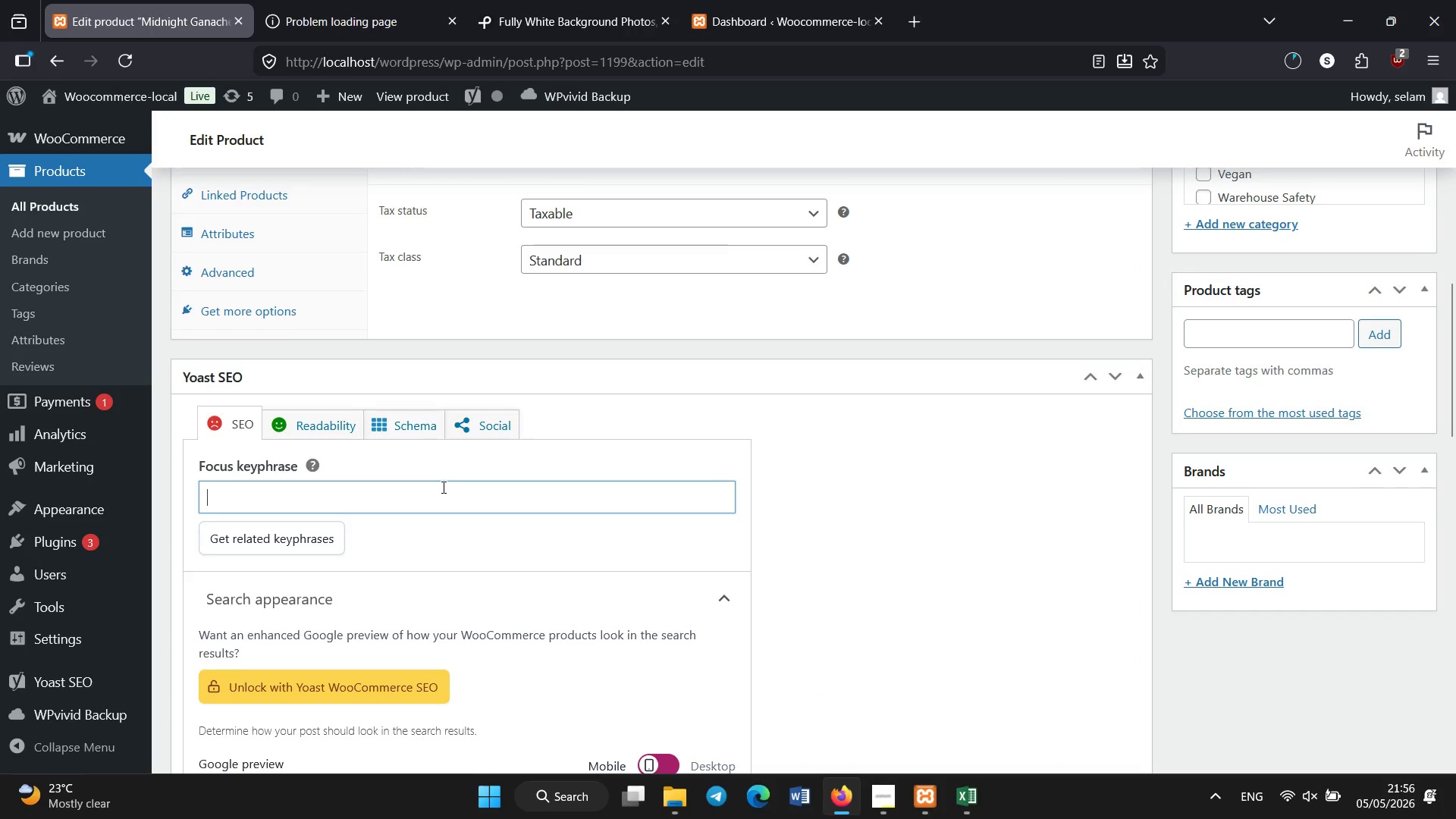 
type(artisan chocolate donut)
 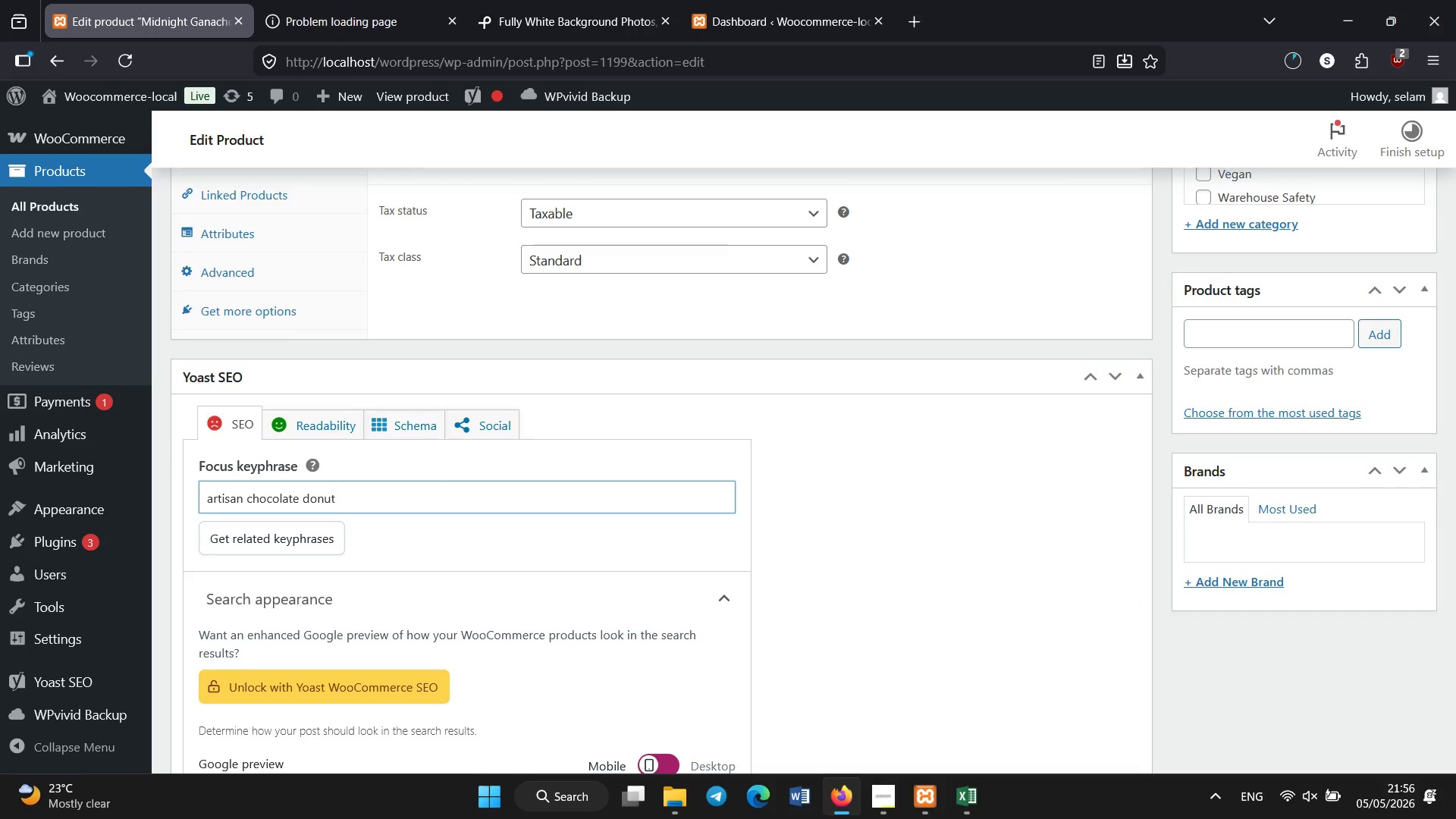 
scroll: coordinate [444, 488], scroll_direction: down, amount: 4.0
 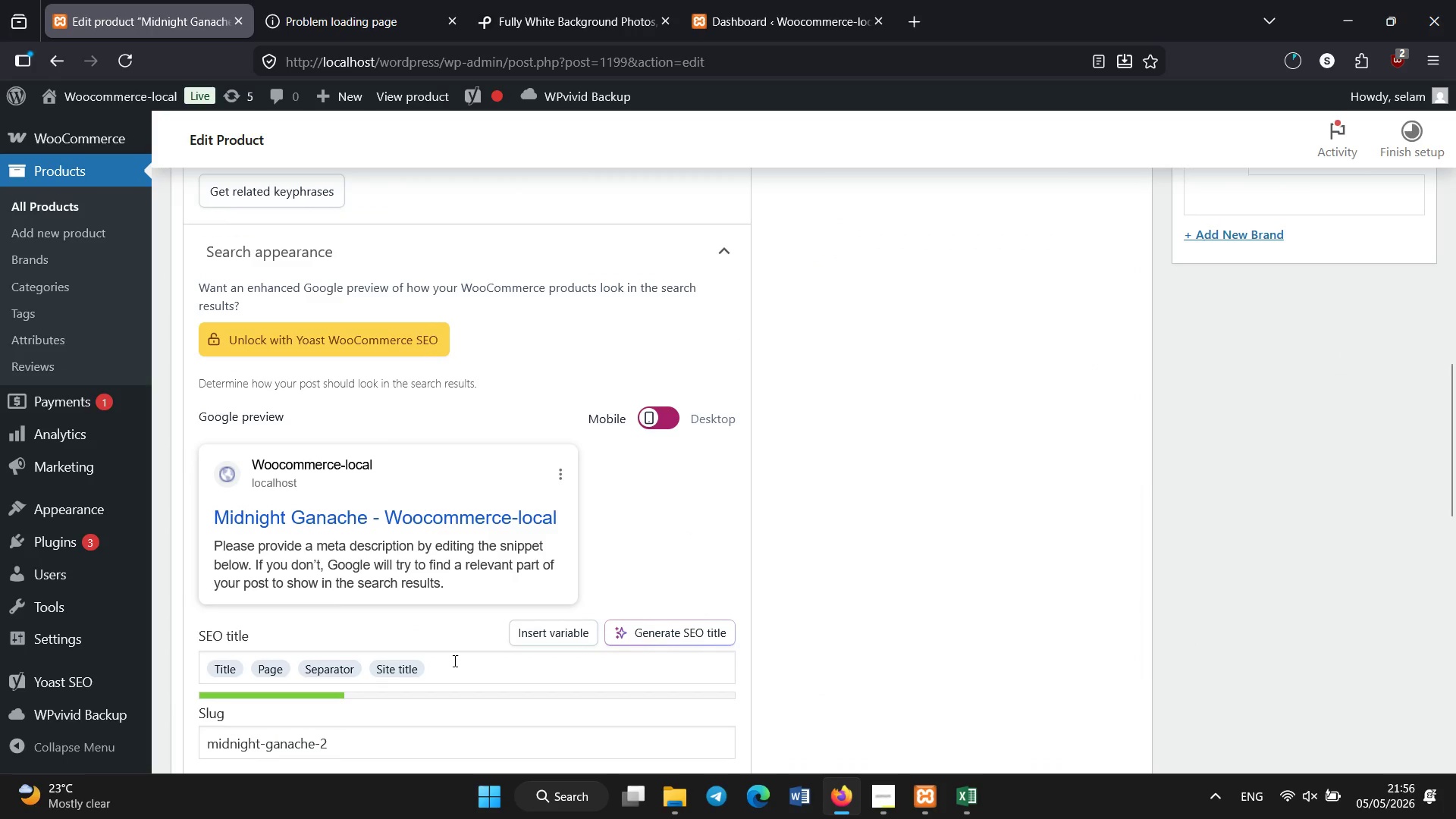 
left_click([455, 665])
 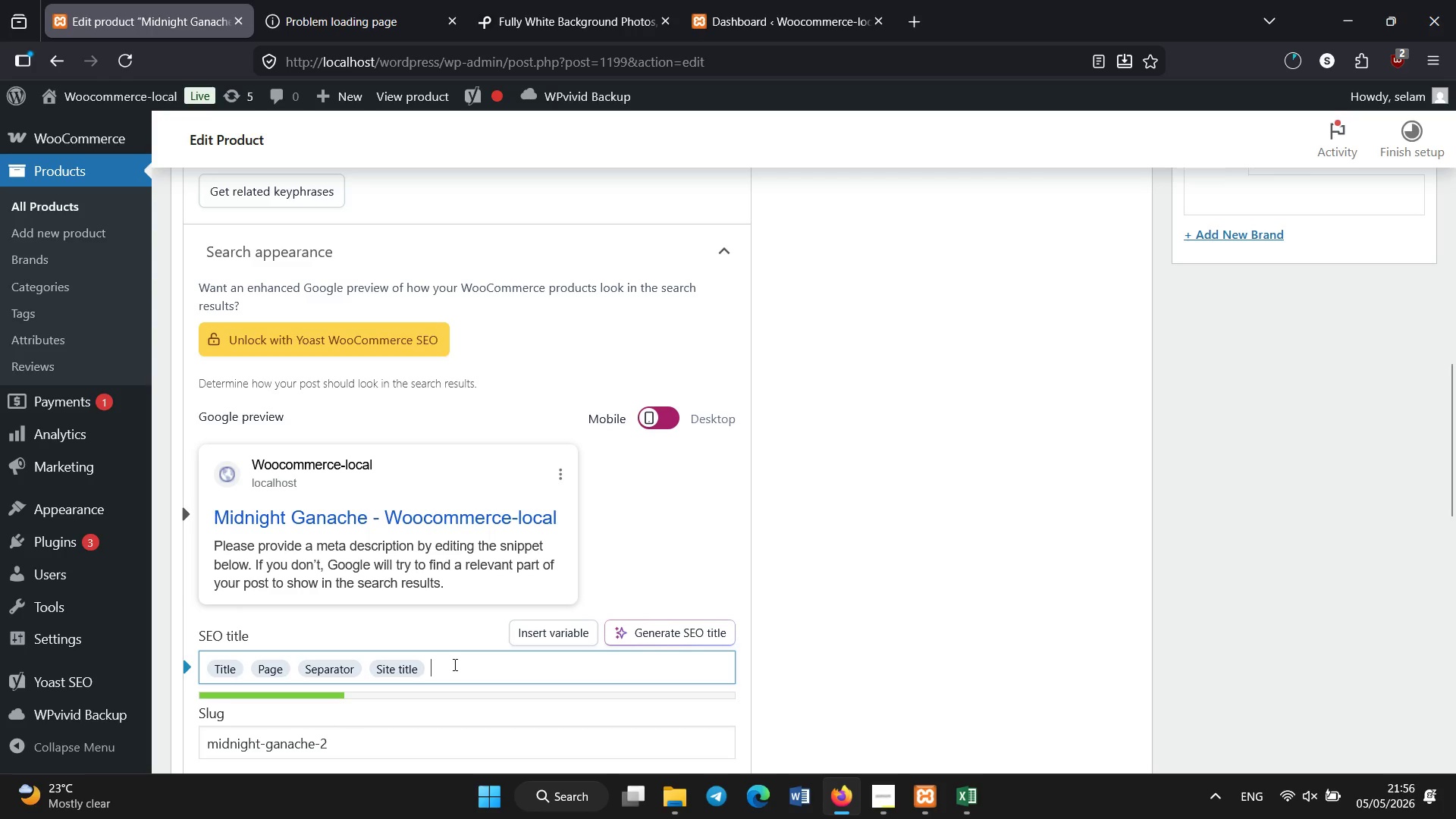 
key(Backspace)
 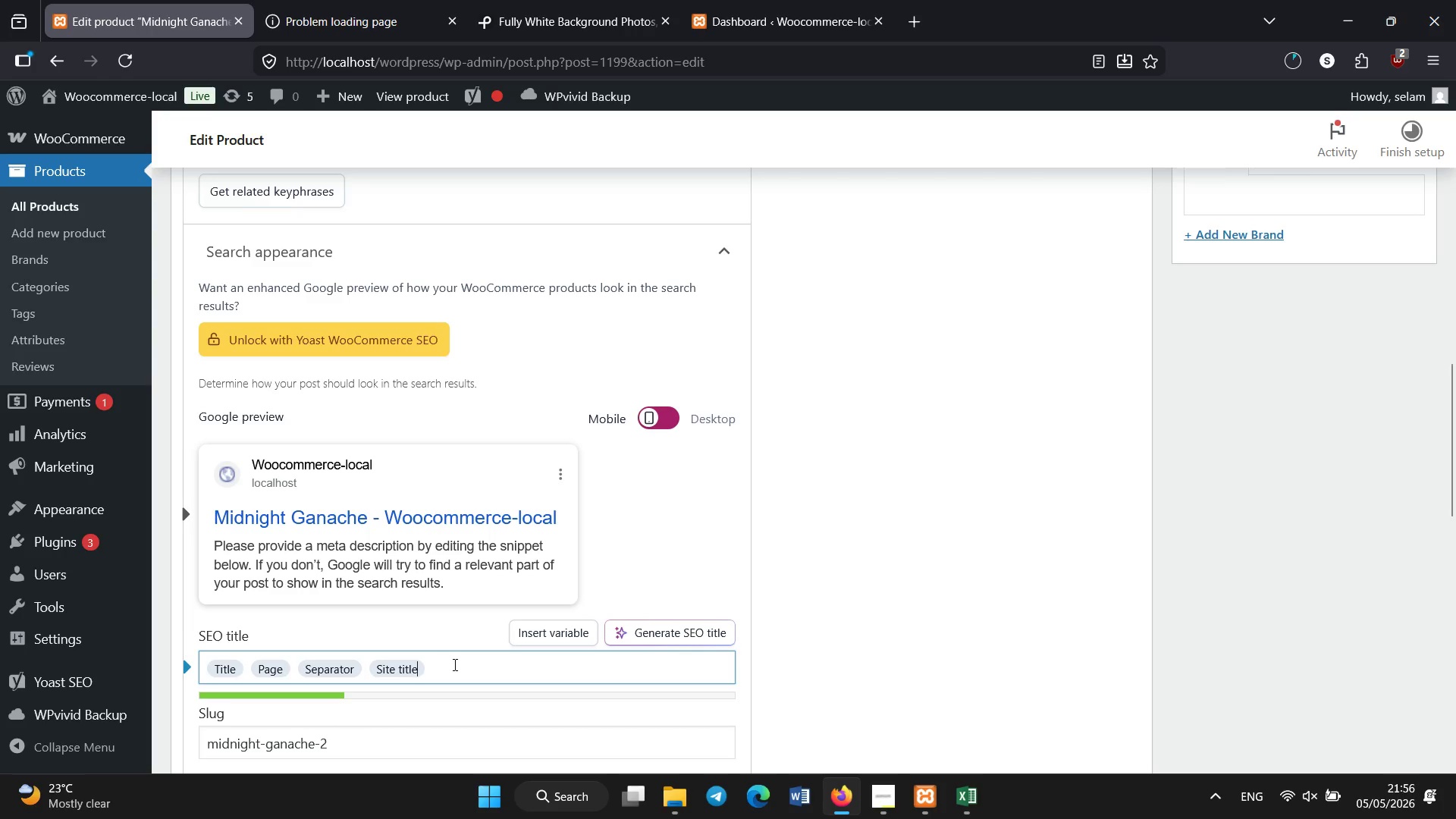 
key(Backspace)
 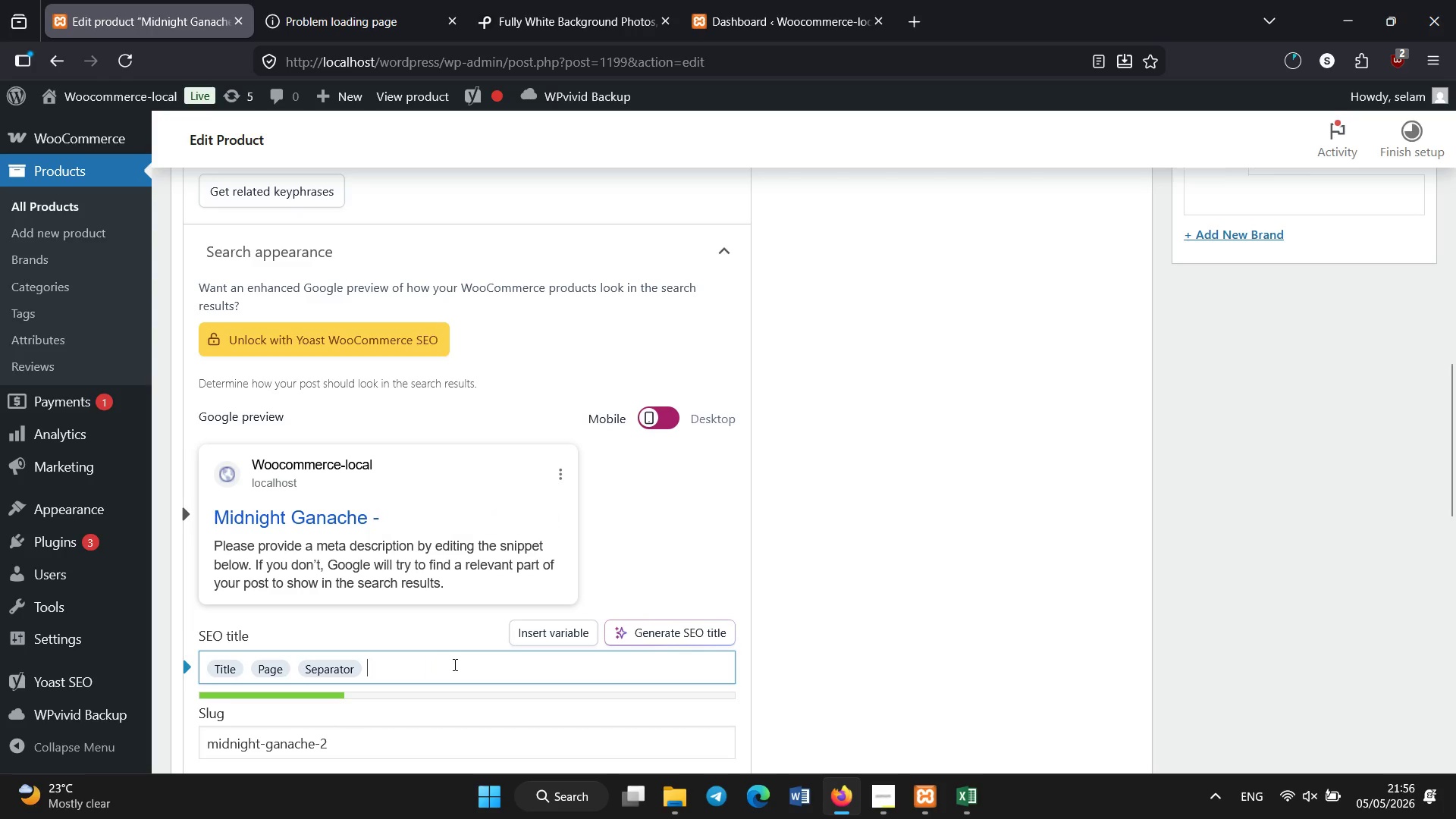 
key(Backspace)
 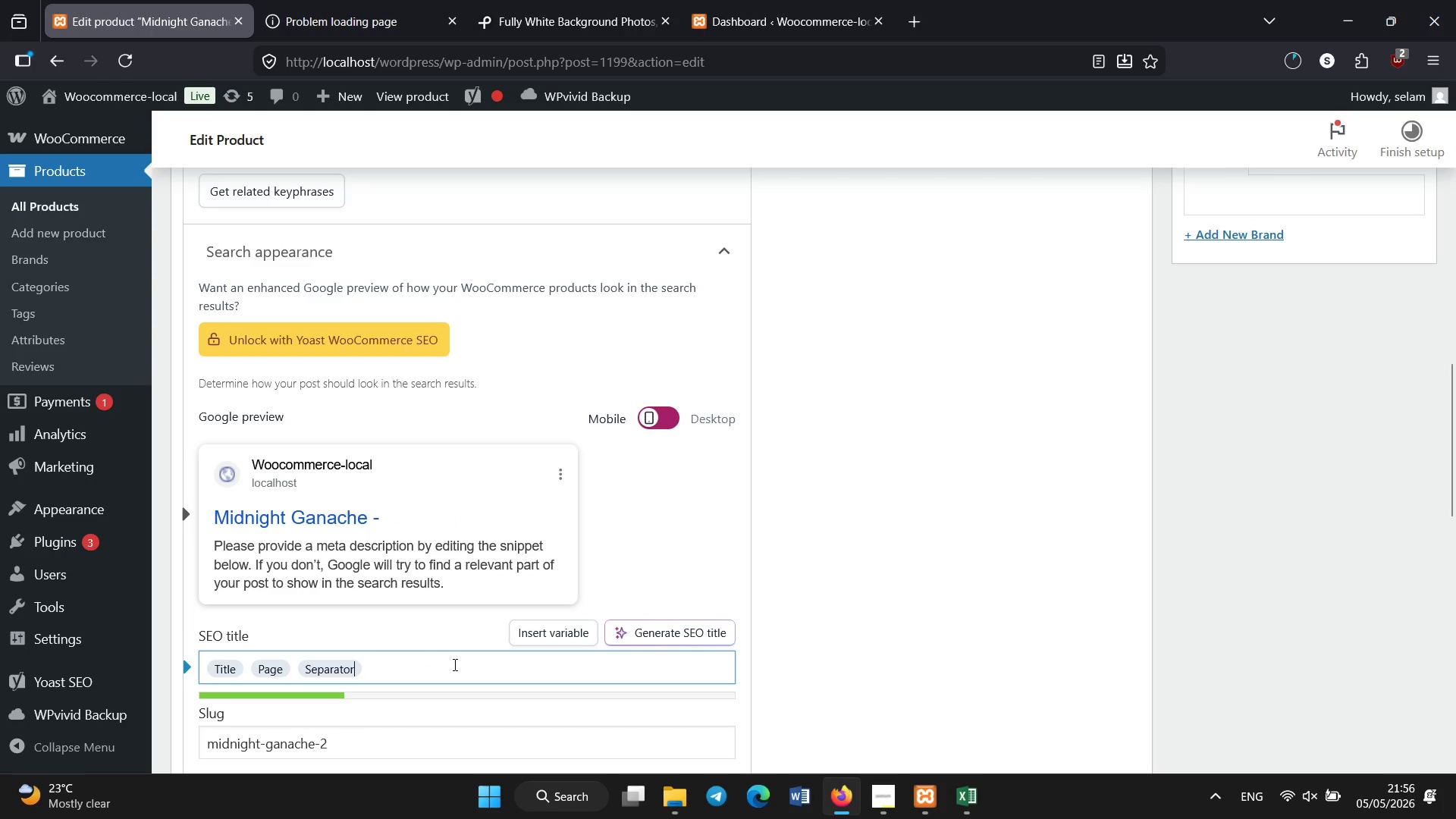 
key(Backspace)
 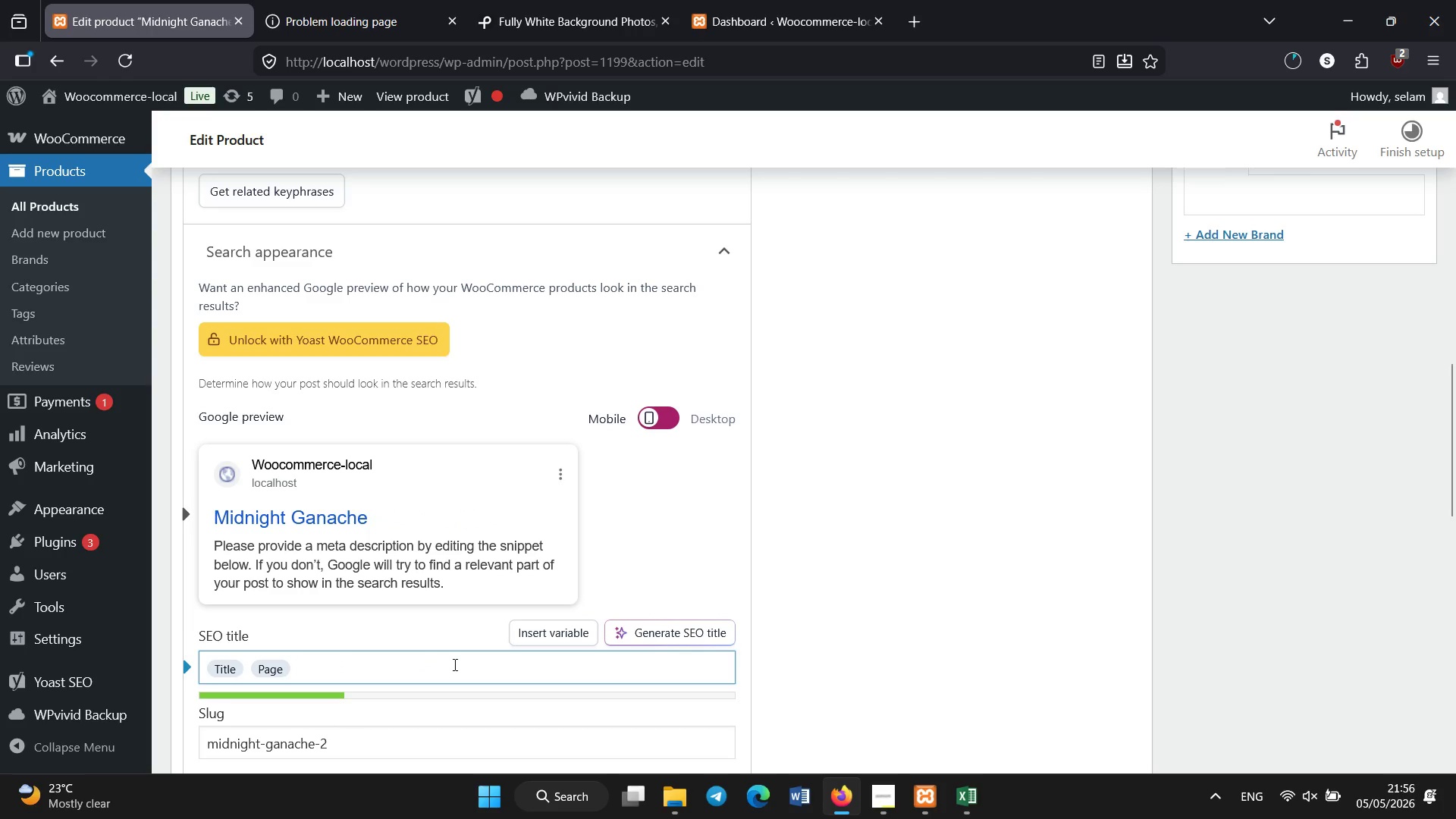 
scroll: coordinate [455, 665], scroll_direction: down, amount: 2.0
 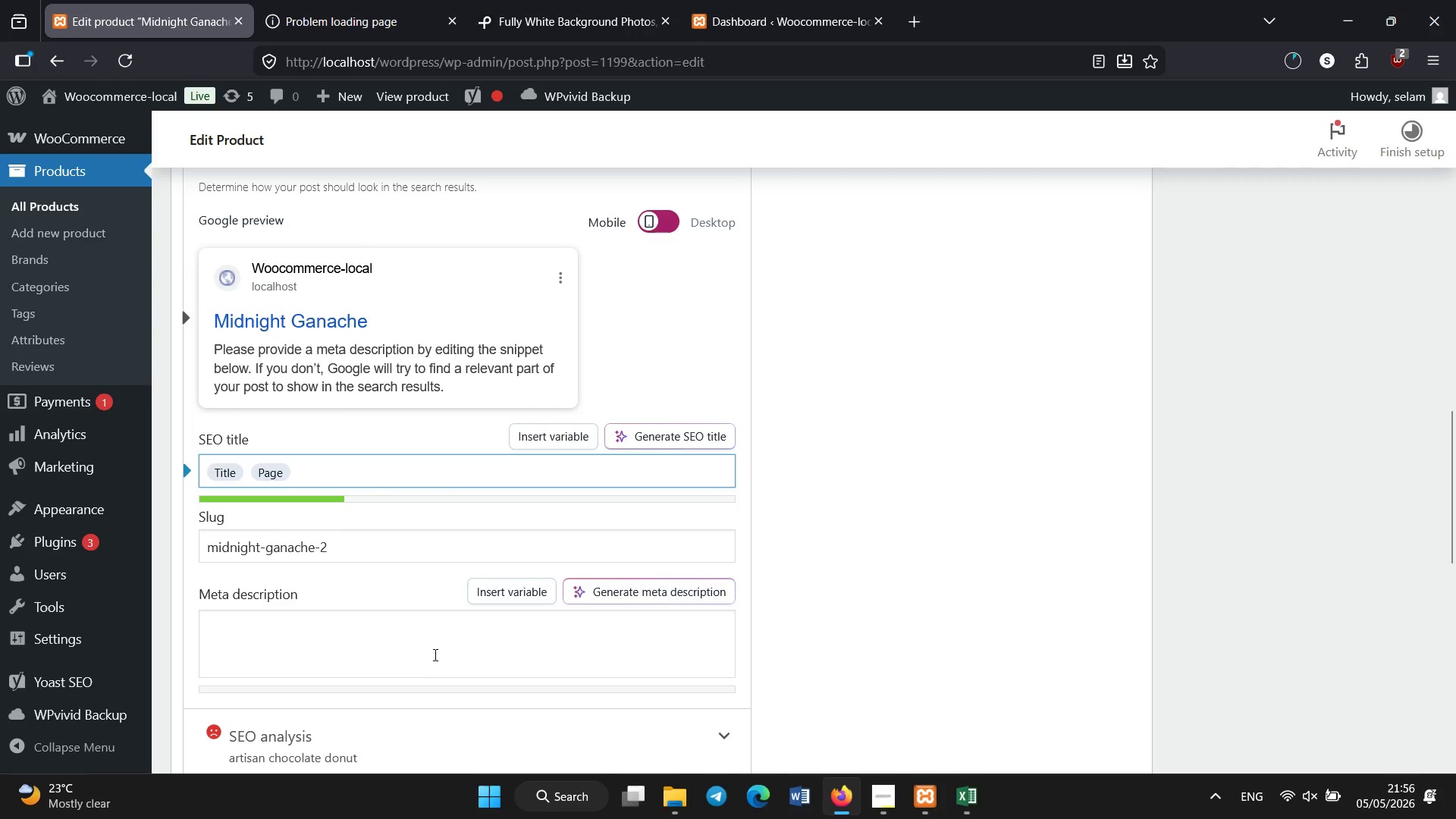 
left_click([435, 655])
 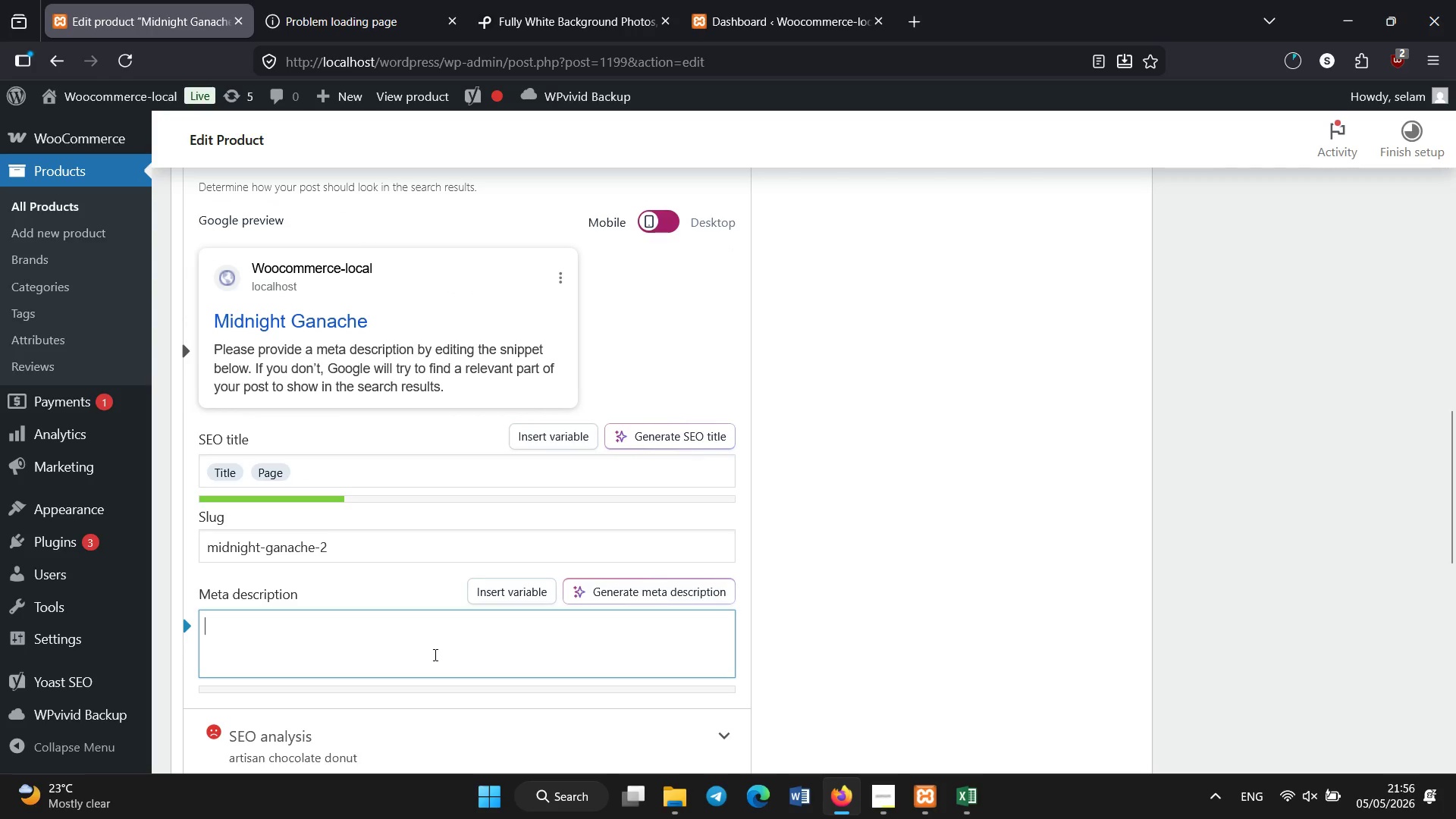 
type(ARTISAN HAND_CRAFTED M)
key(Backspace)
type(Midnight Ganche donut with lavender honey glaze and nutella filling. Rich desser experience.)
 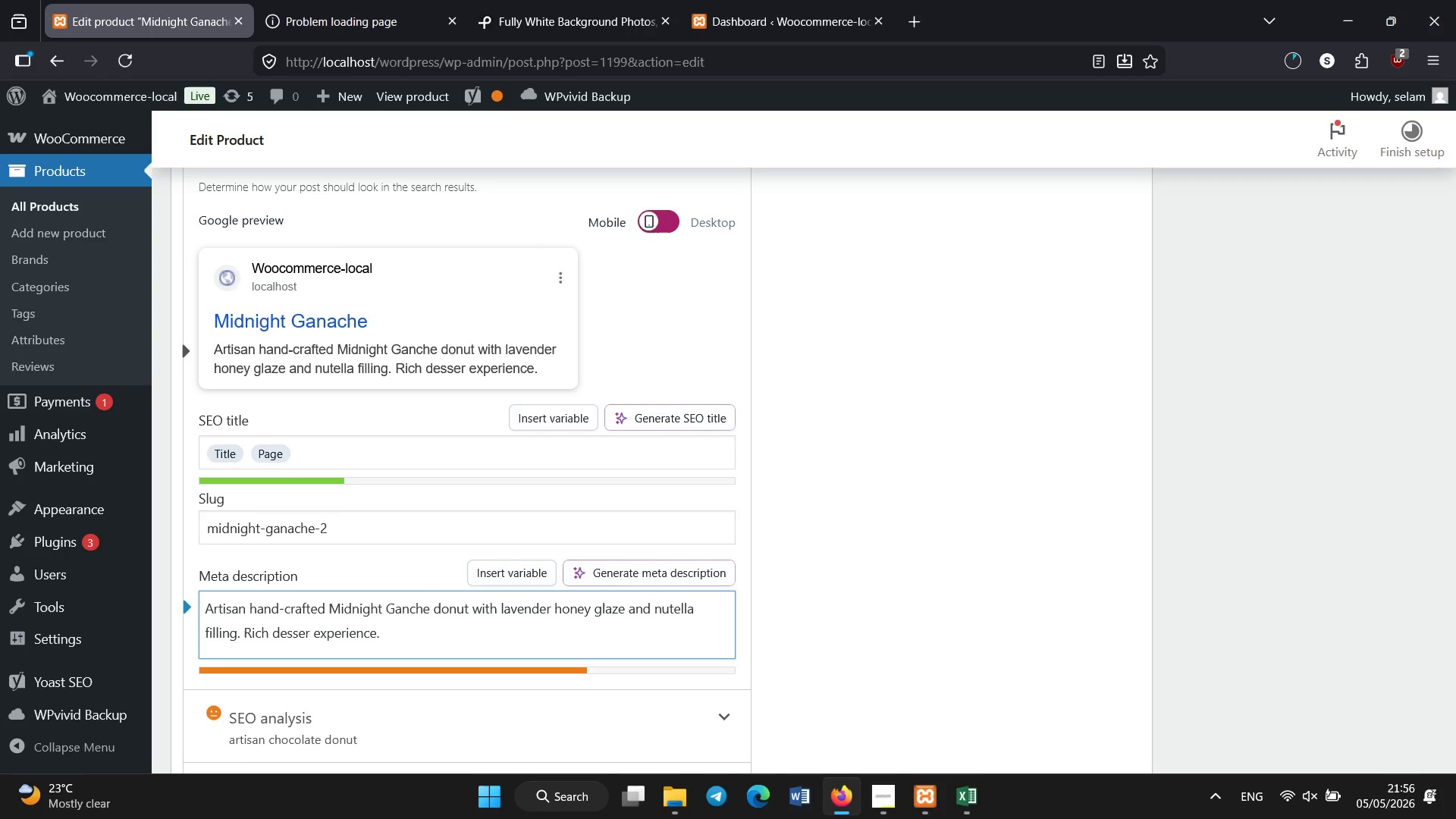 
scroll: coordinate [613, 553], scroll_direction: up, amount: 9.0
 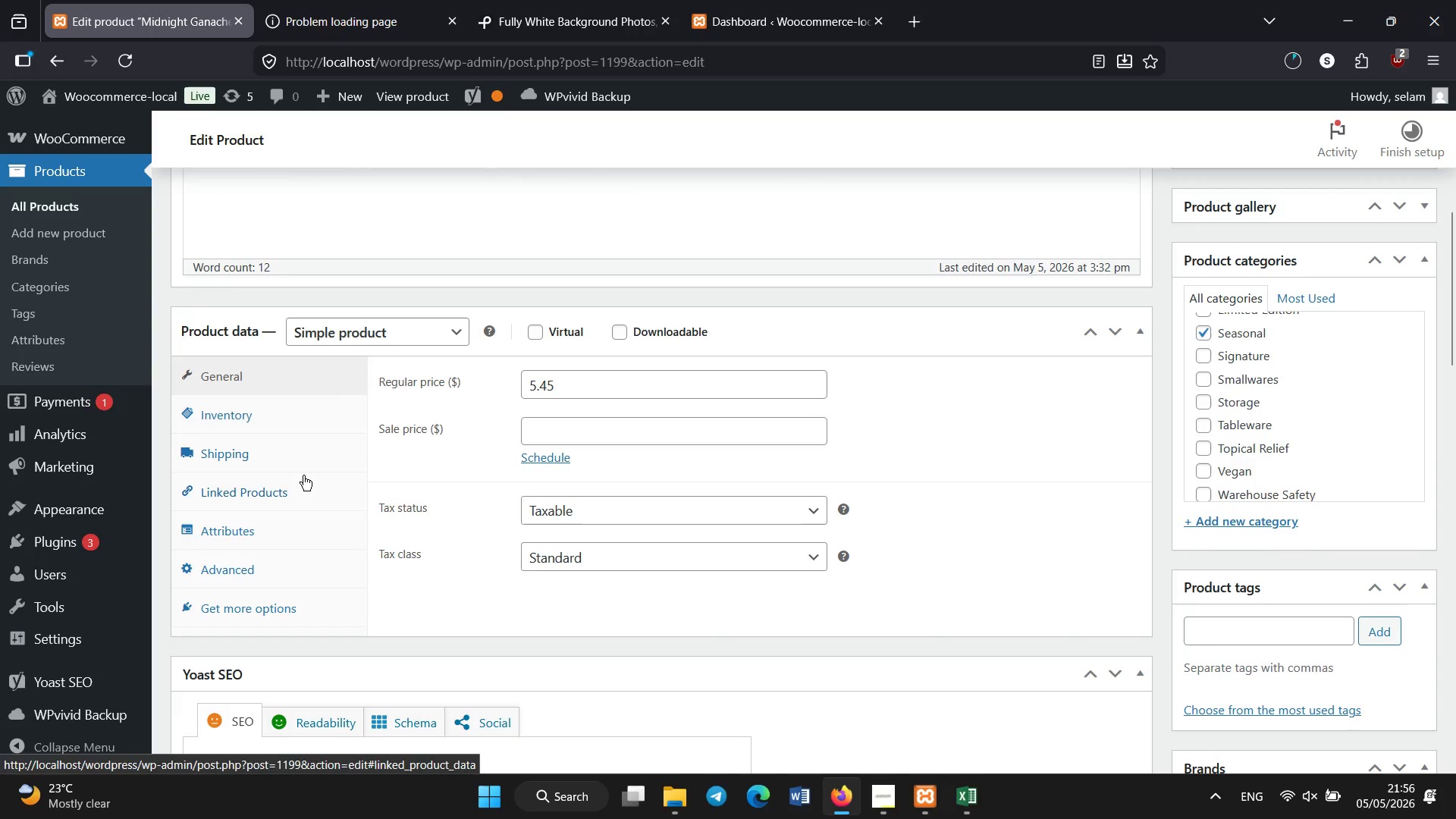 
scroll: coordinate [303, 476], scroll_direction: down, amount: 3.0
 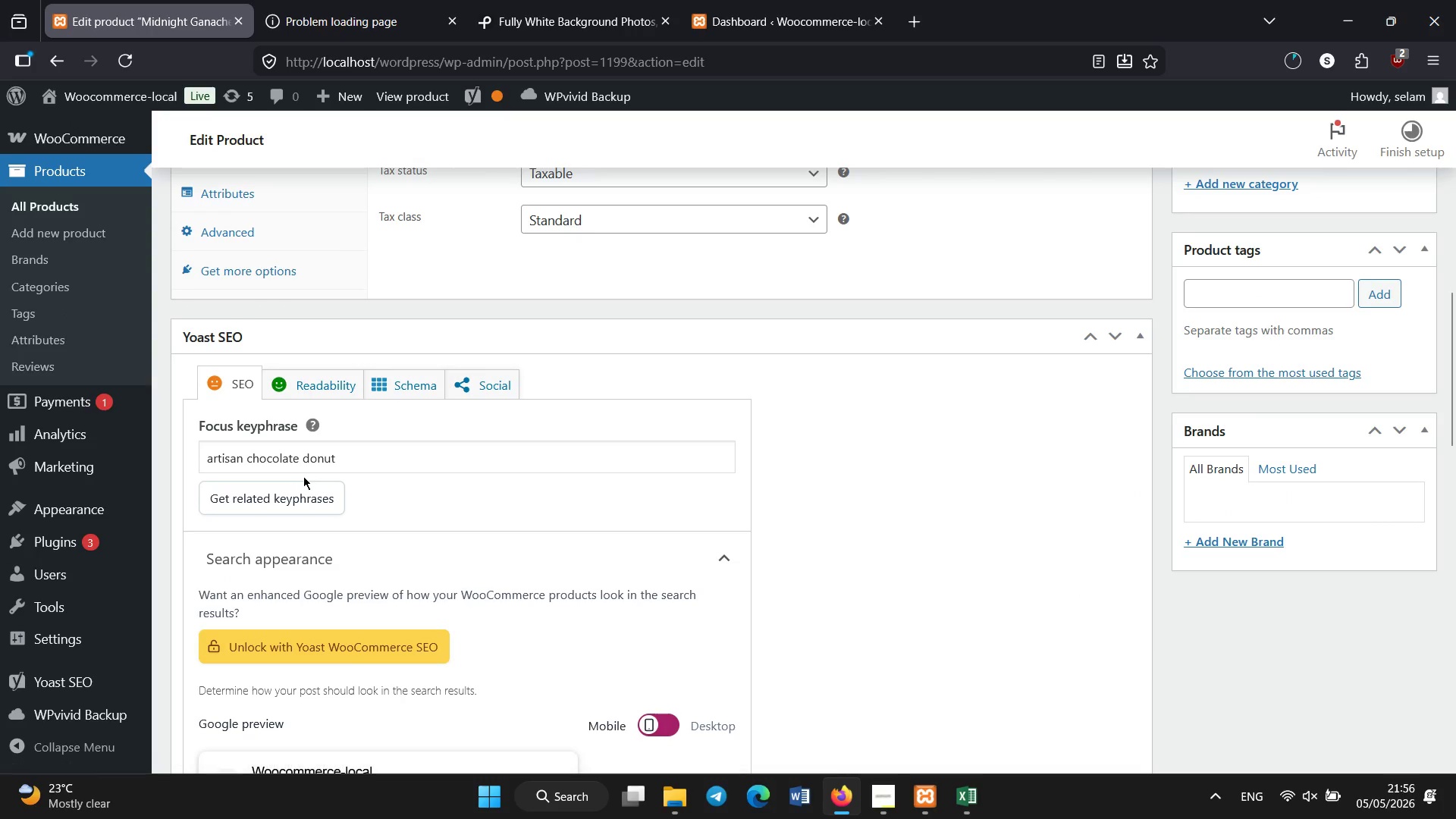 
scroll: coordinate [303, 476], scroll_direction: none, amount: 0.0
 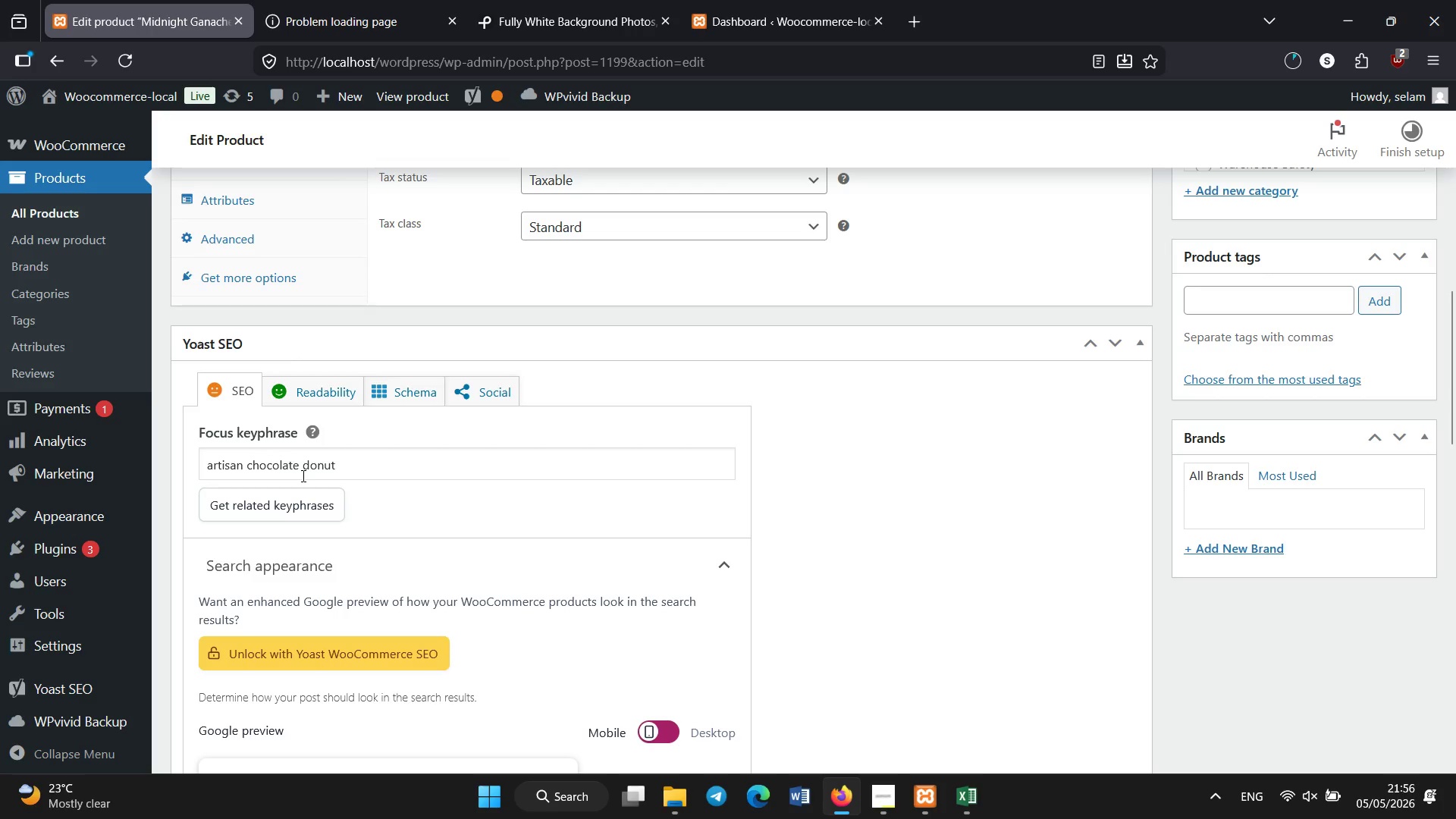 
scroll: coordinate [223, 337], scroll_direction: up, amount: 2.0
 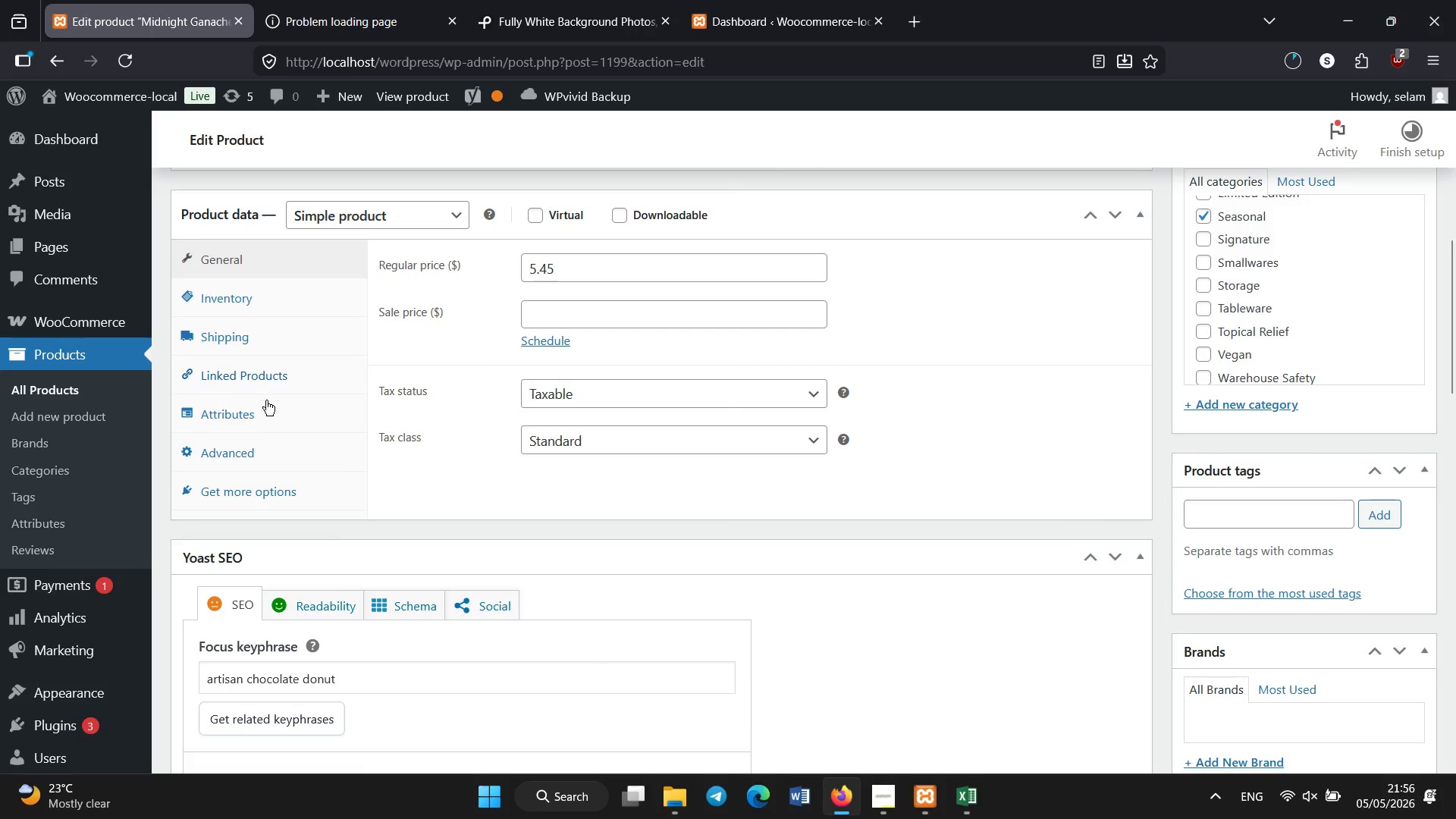 
left_click([256, 419])
 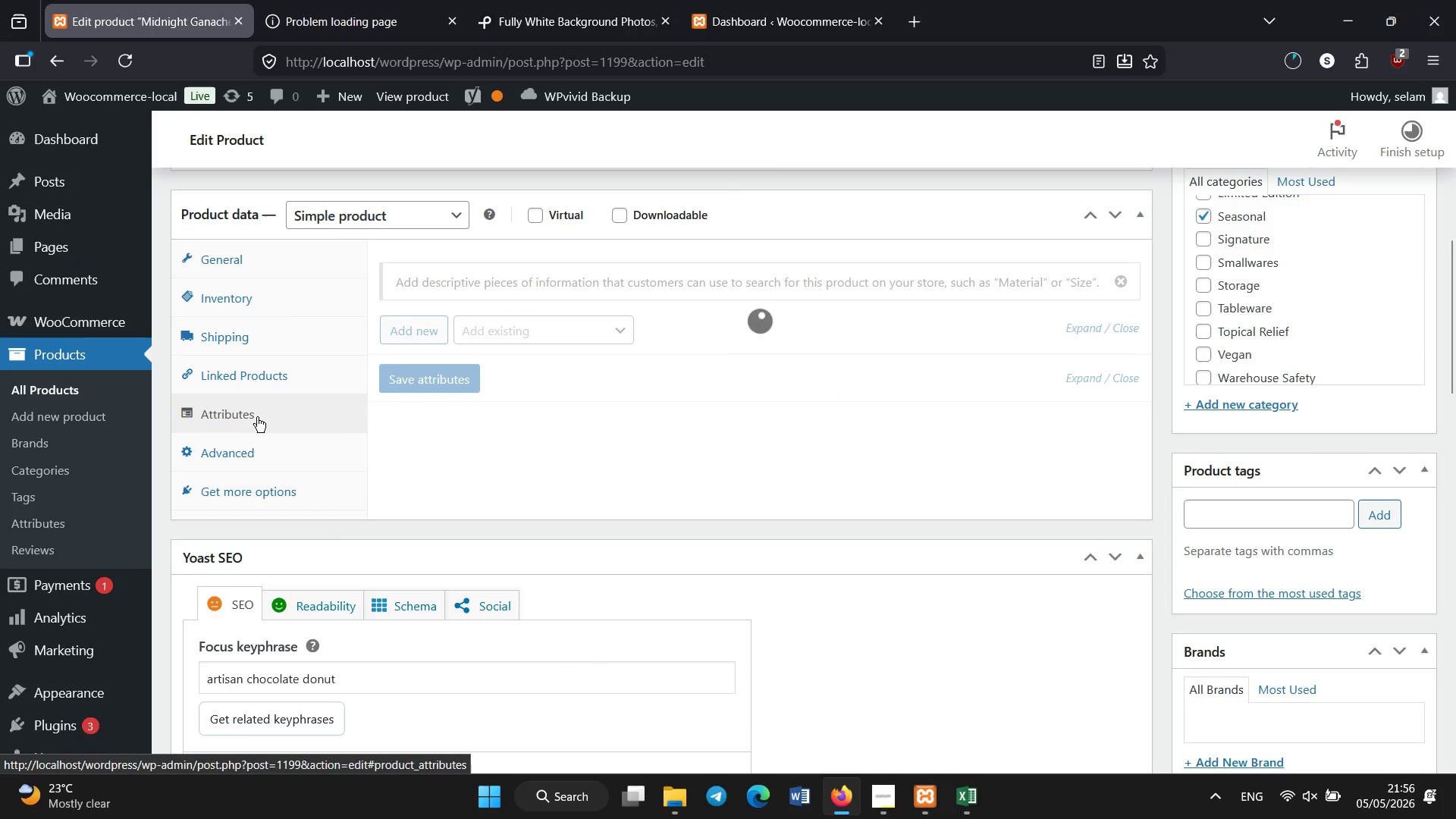 
mouse_move([551, 352])
 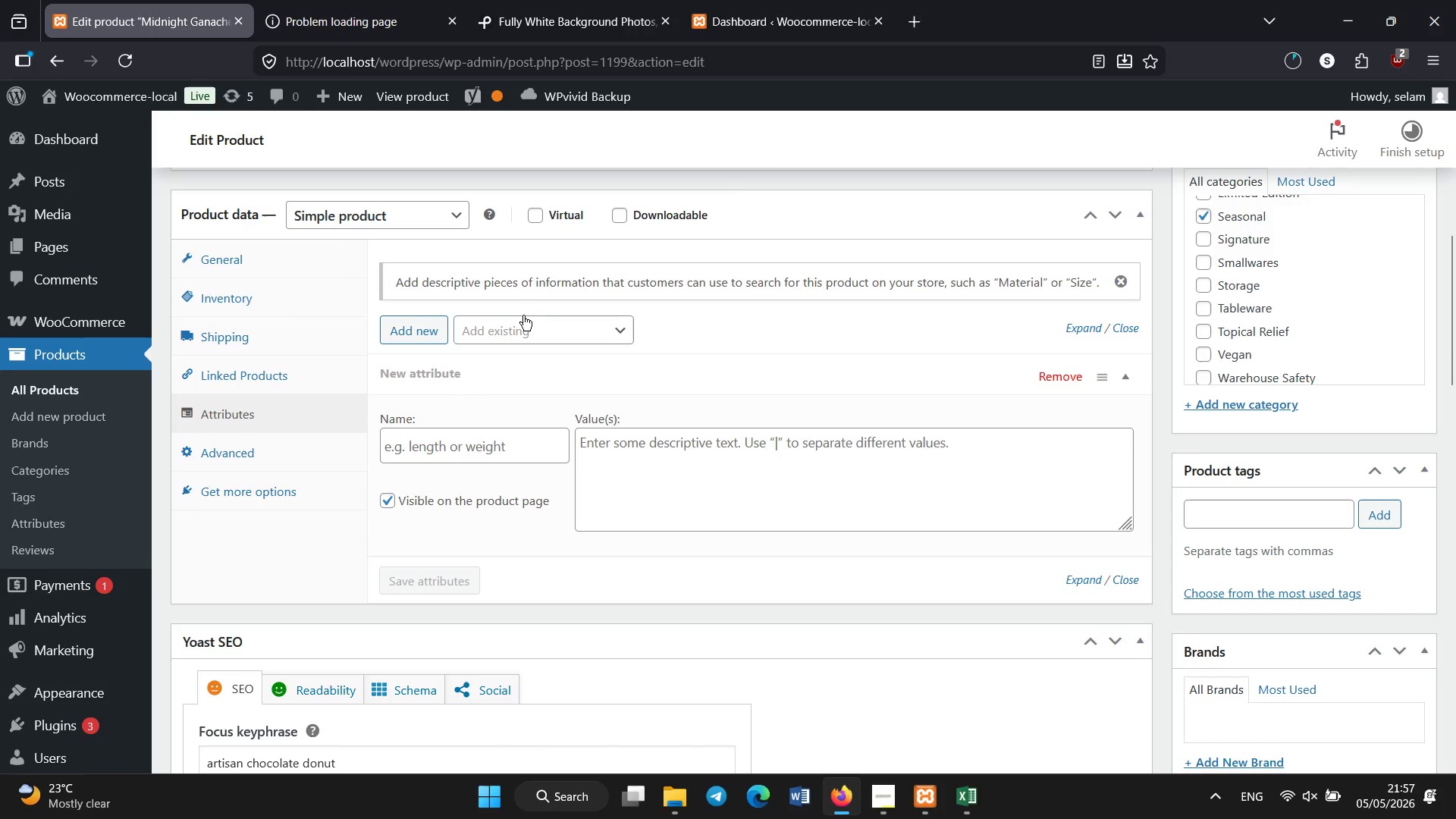 
left_click([523, 315])
 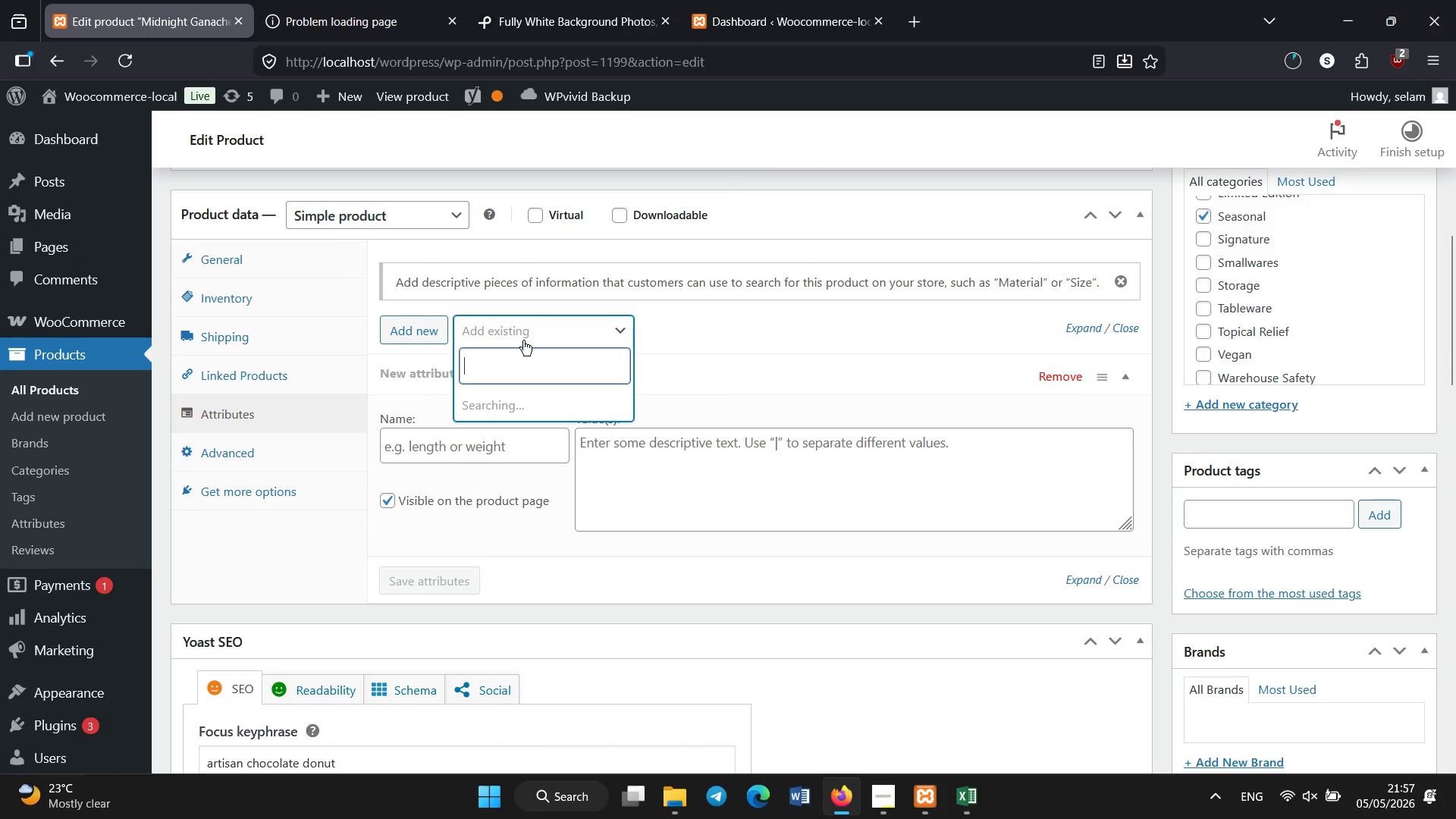 
mouse_move([522, 364])
 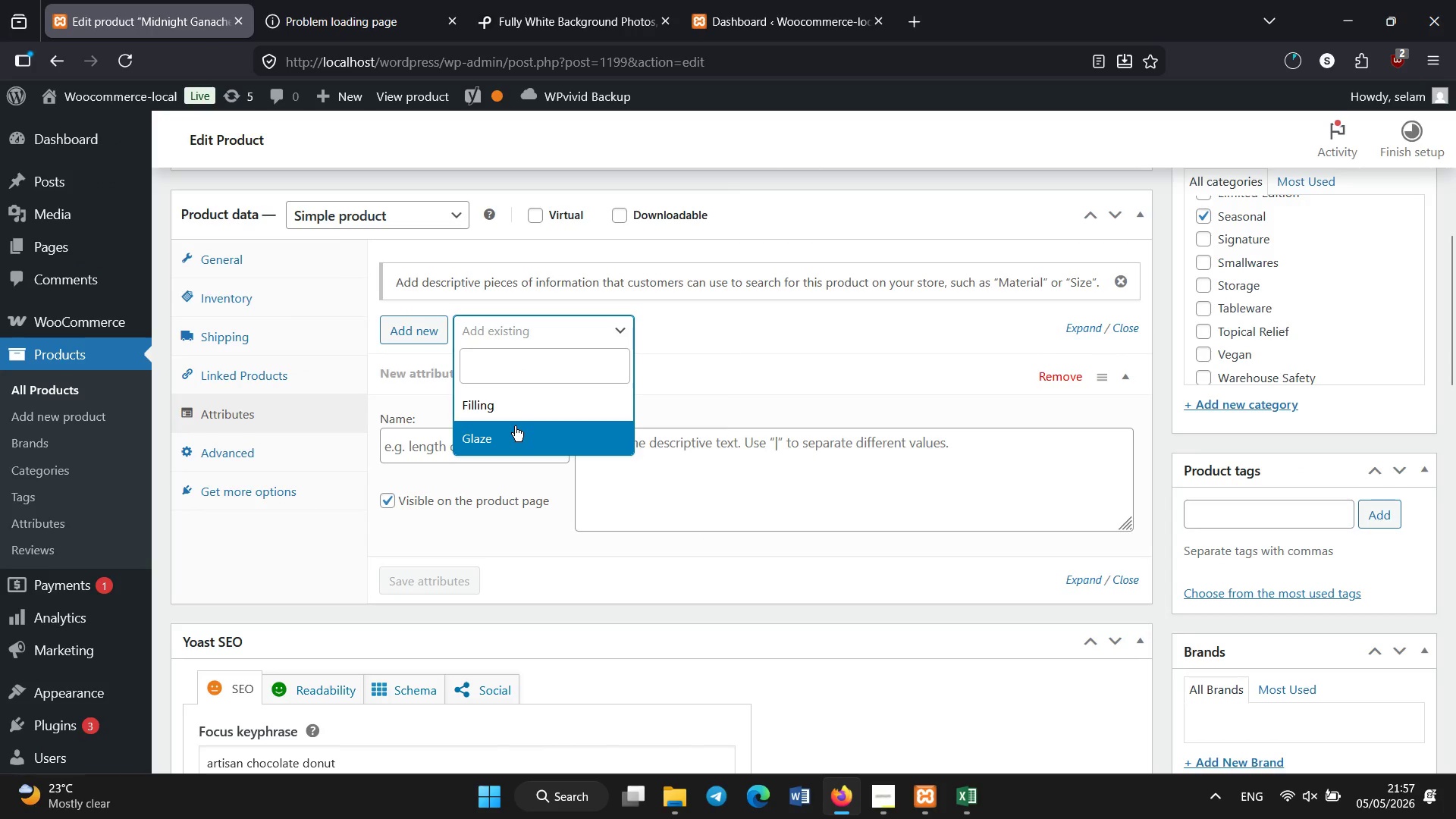 
left_click([515, 426])
 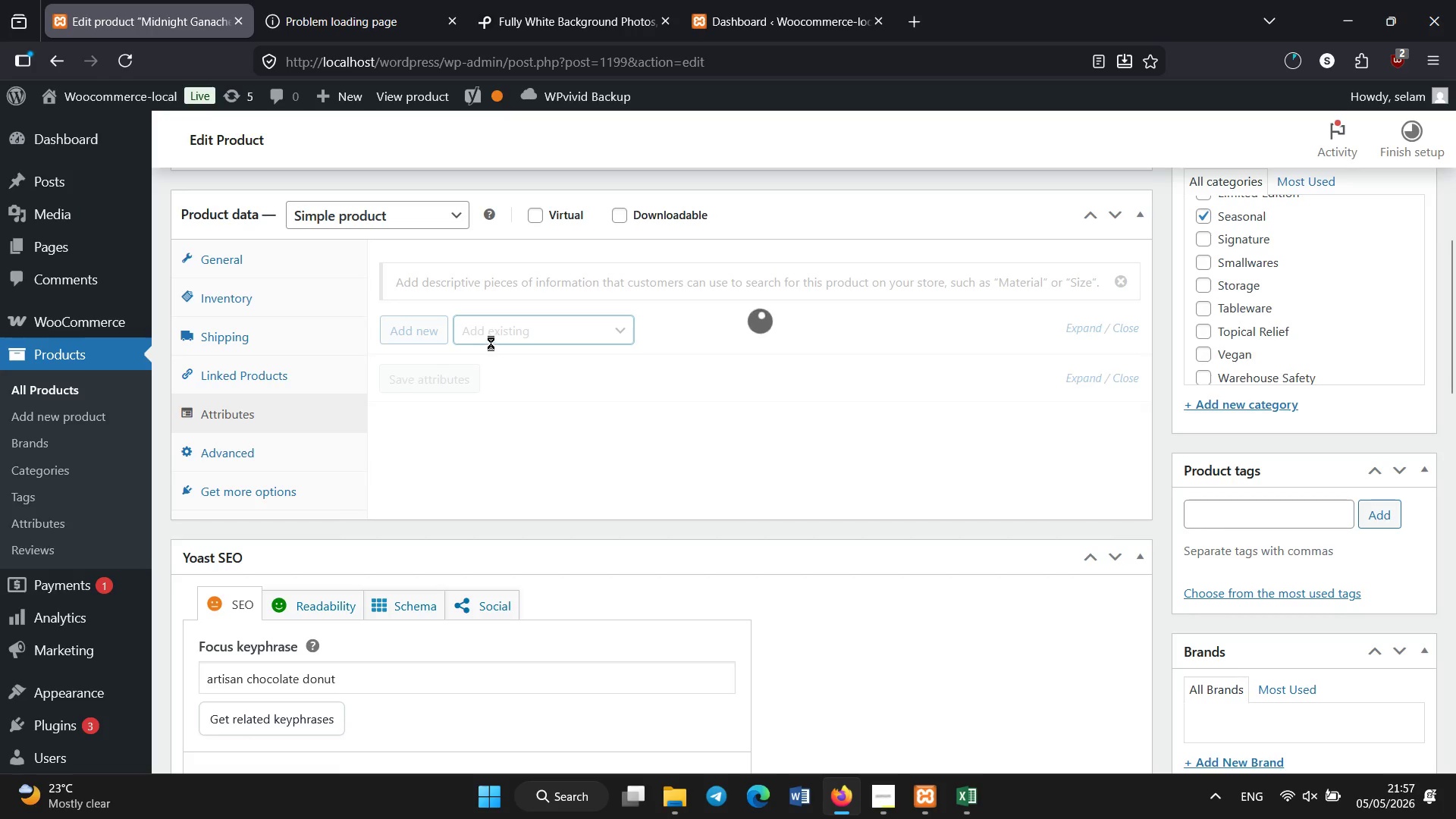 
left_click([498, 337])
 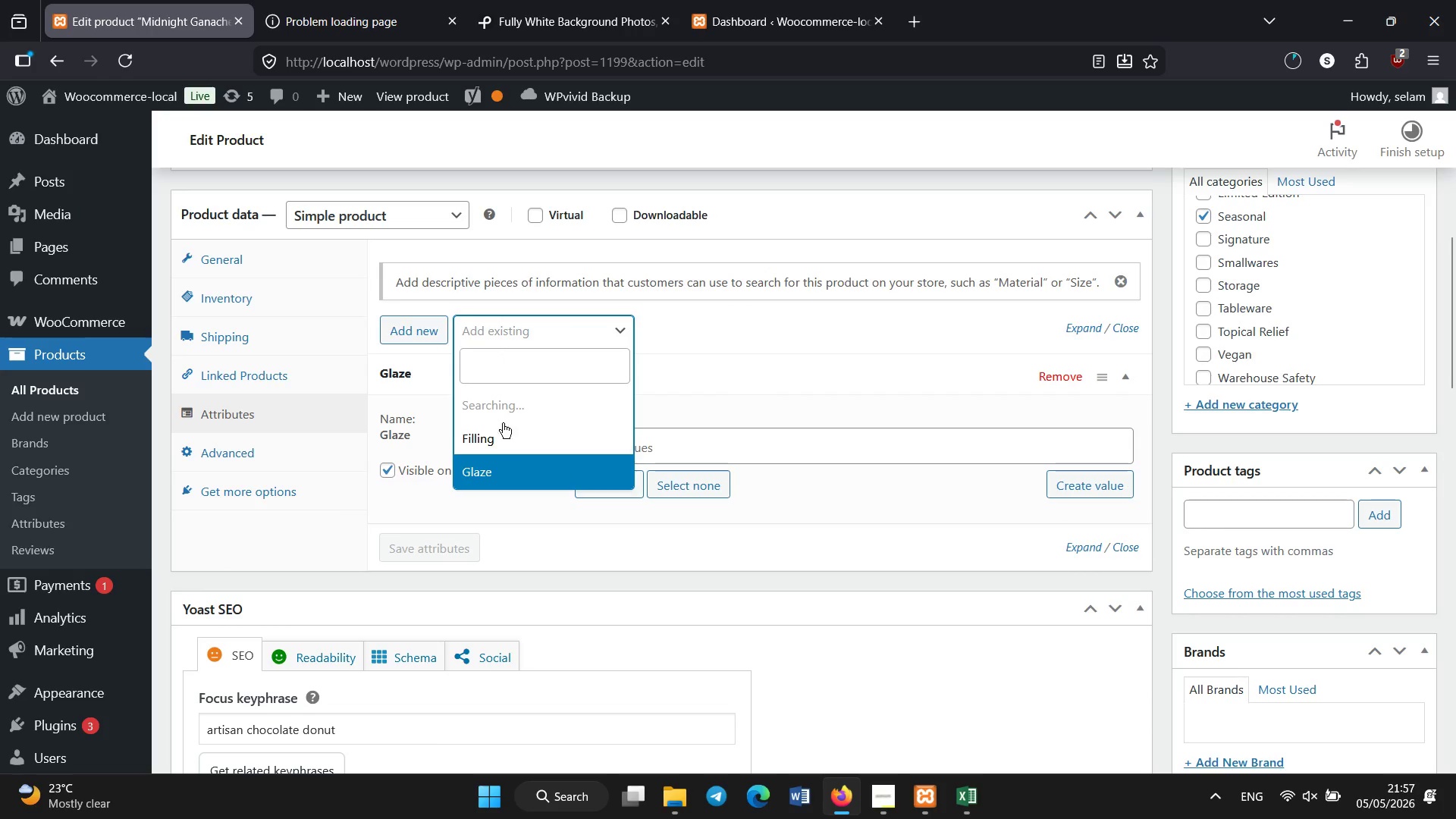 
left_click([500, 428])
 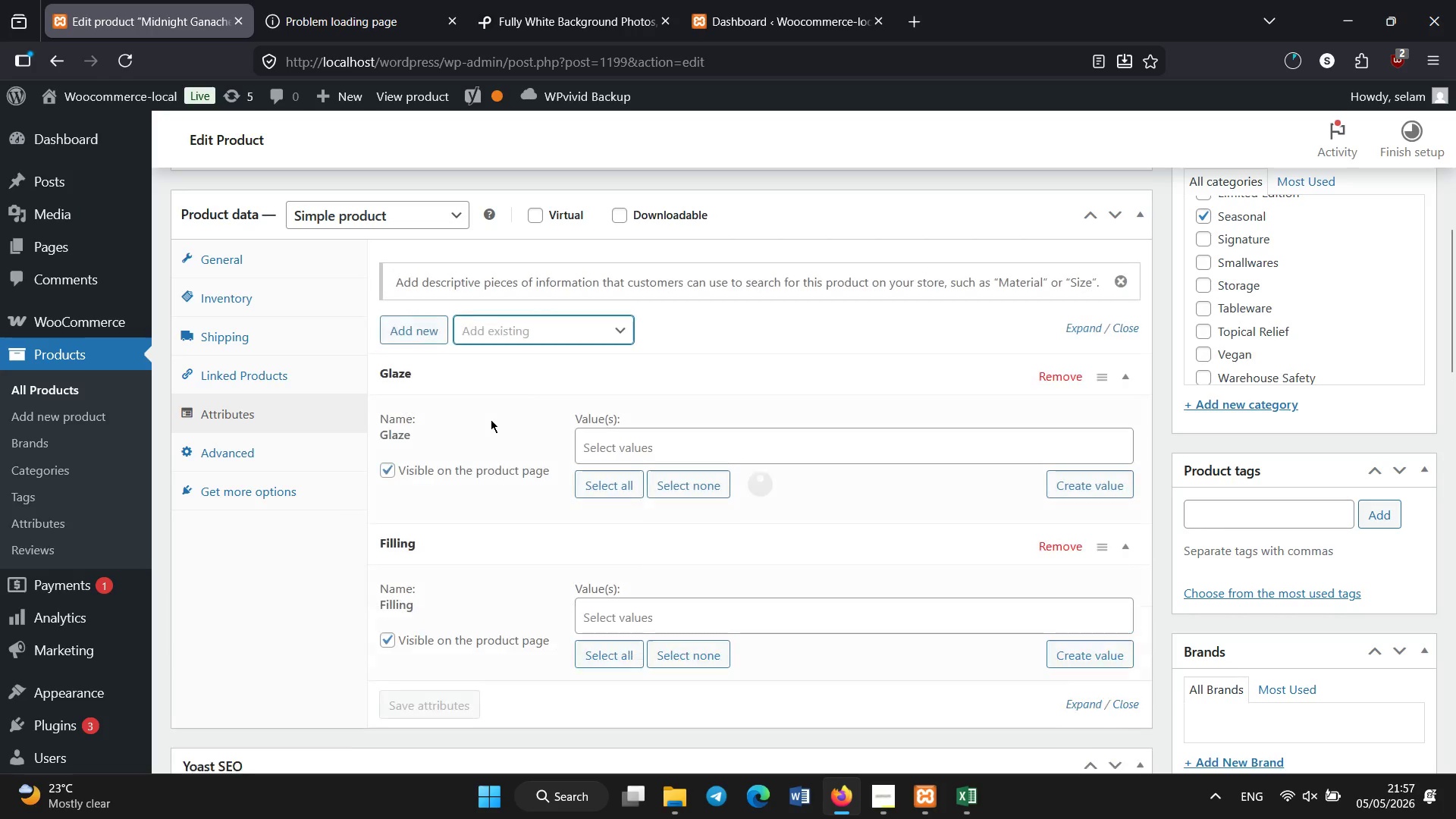 
scroll: coordinate [541, 437], scroll_direction: none, amount: 0.0
 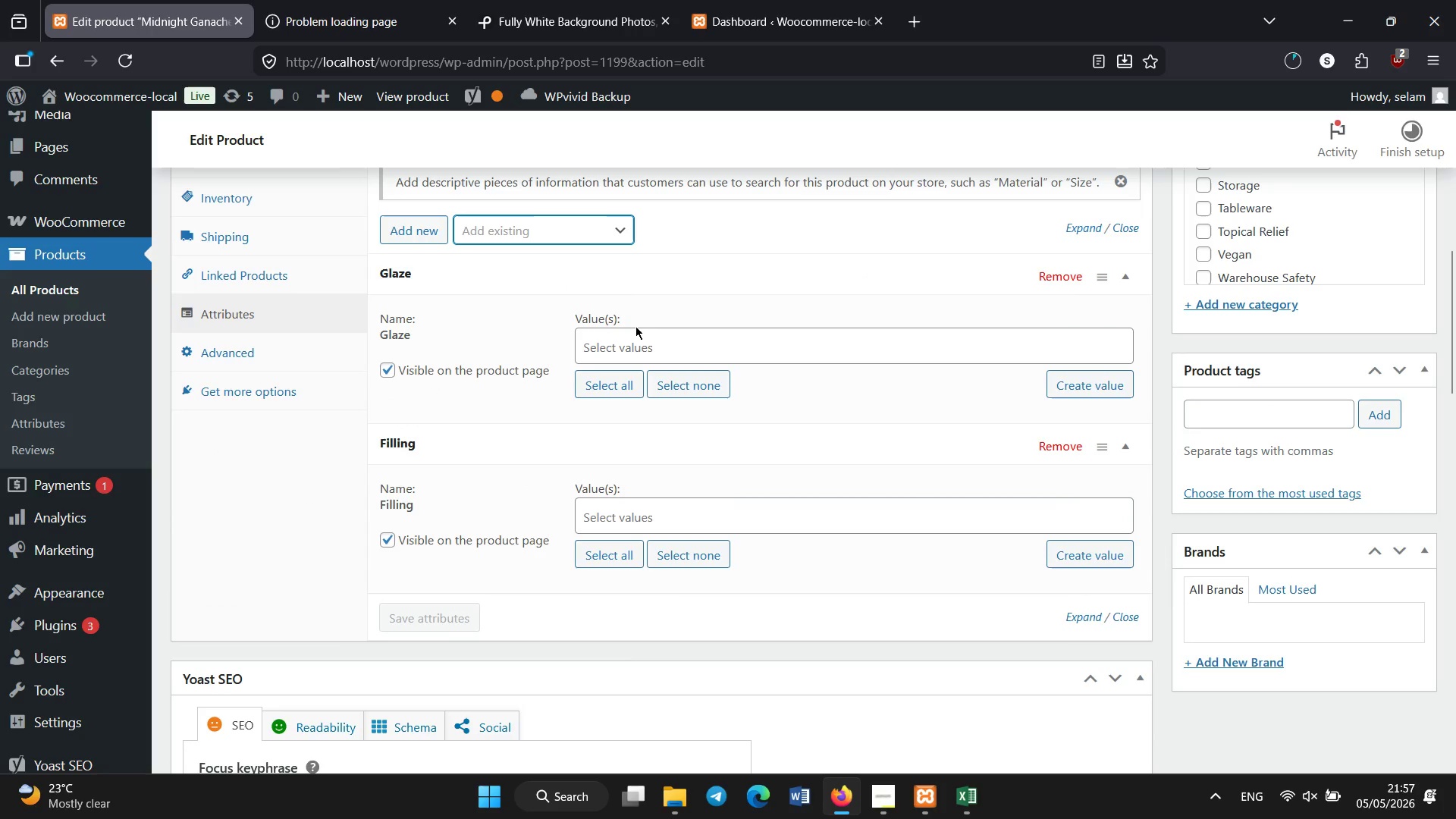 
left_click([632, 345])
 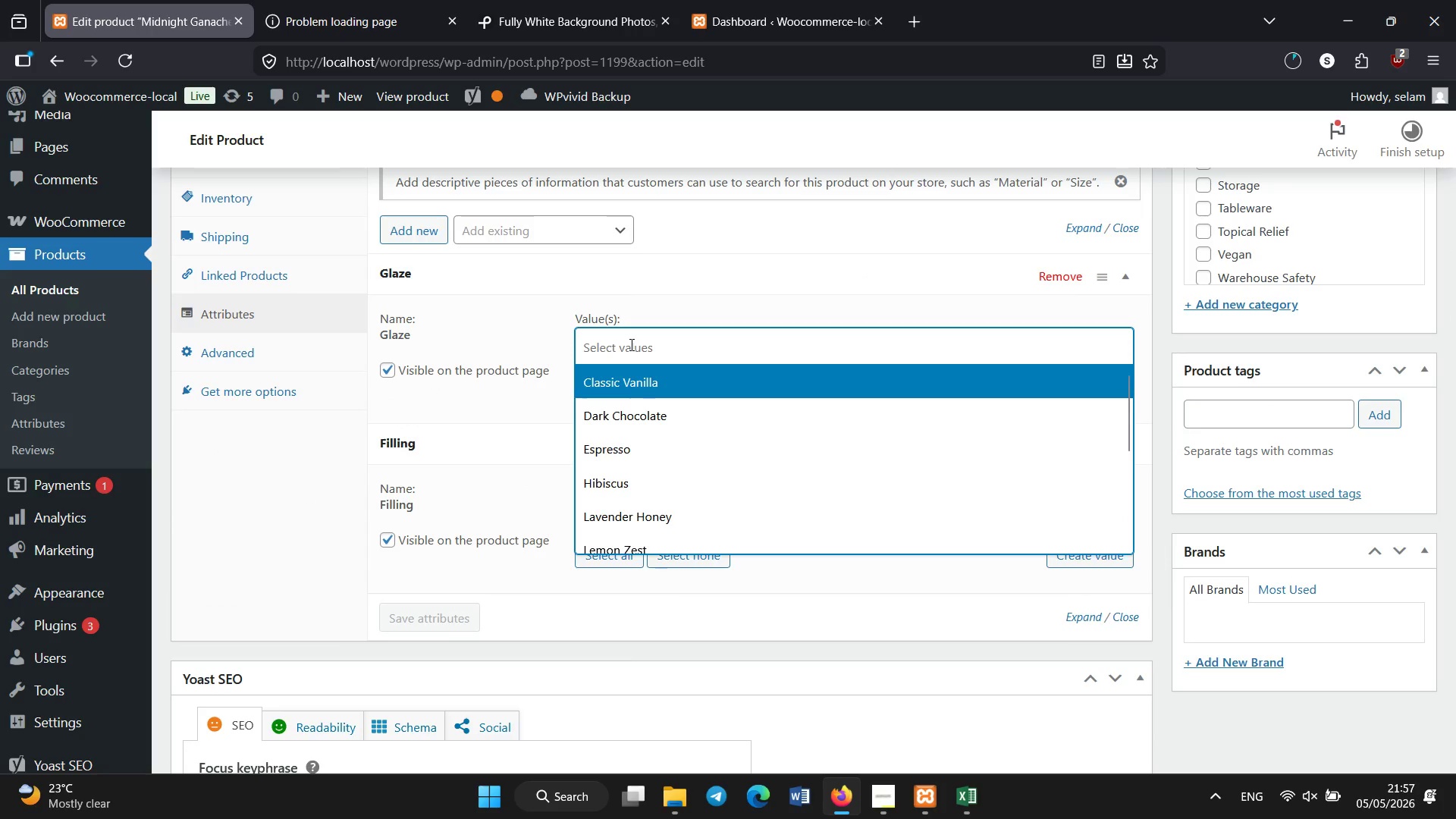 
scroll: coordinate [665, 426], scroll_direction: down, amount: 1.0
 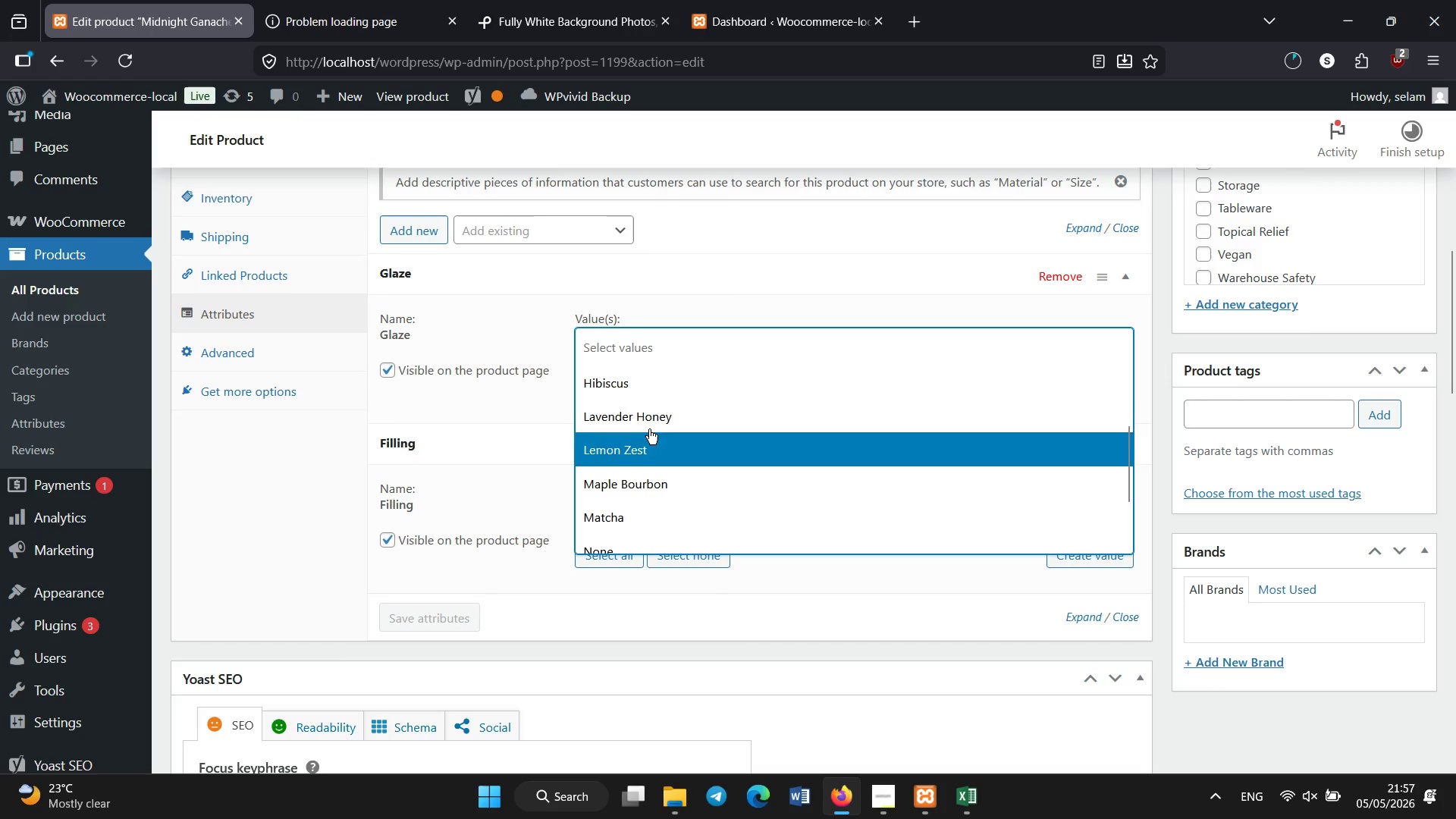 
left_click([648, 429])
 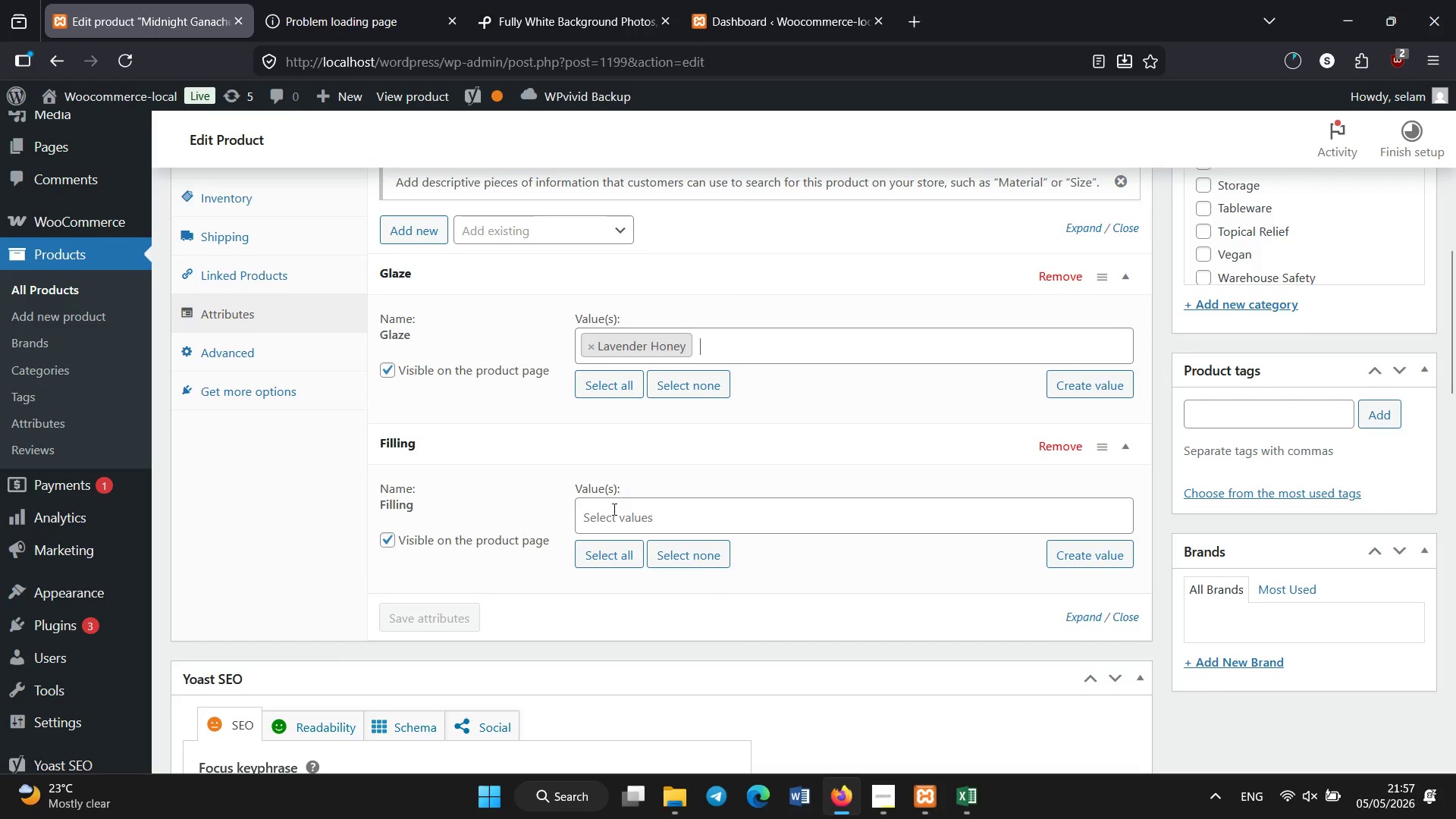 
left_click([614, 522])
 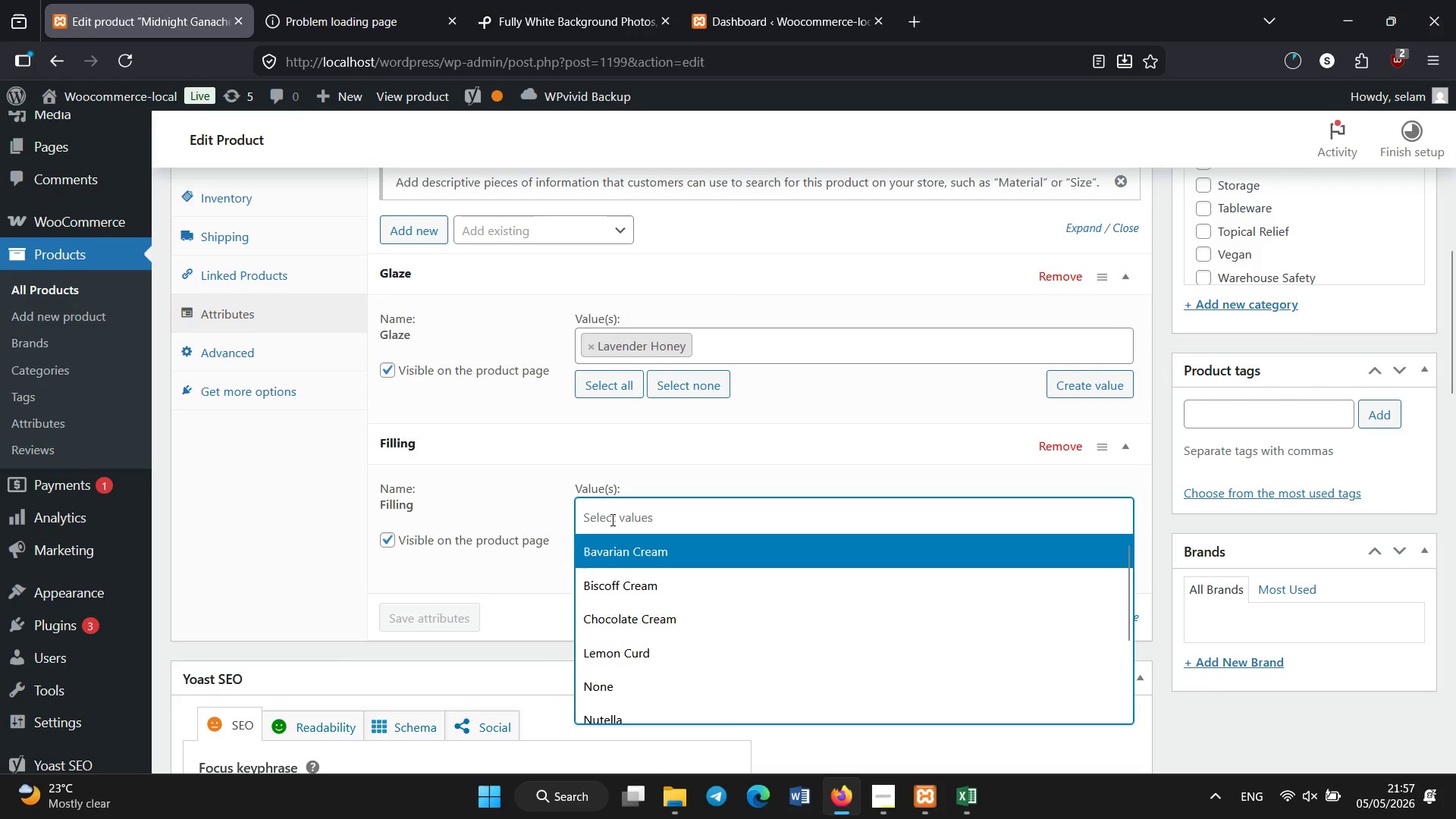 
scroll: coordinate [636, 579], scroll_direction: down, amount: 1.0
 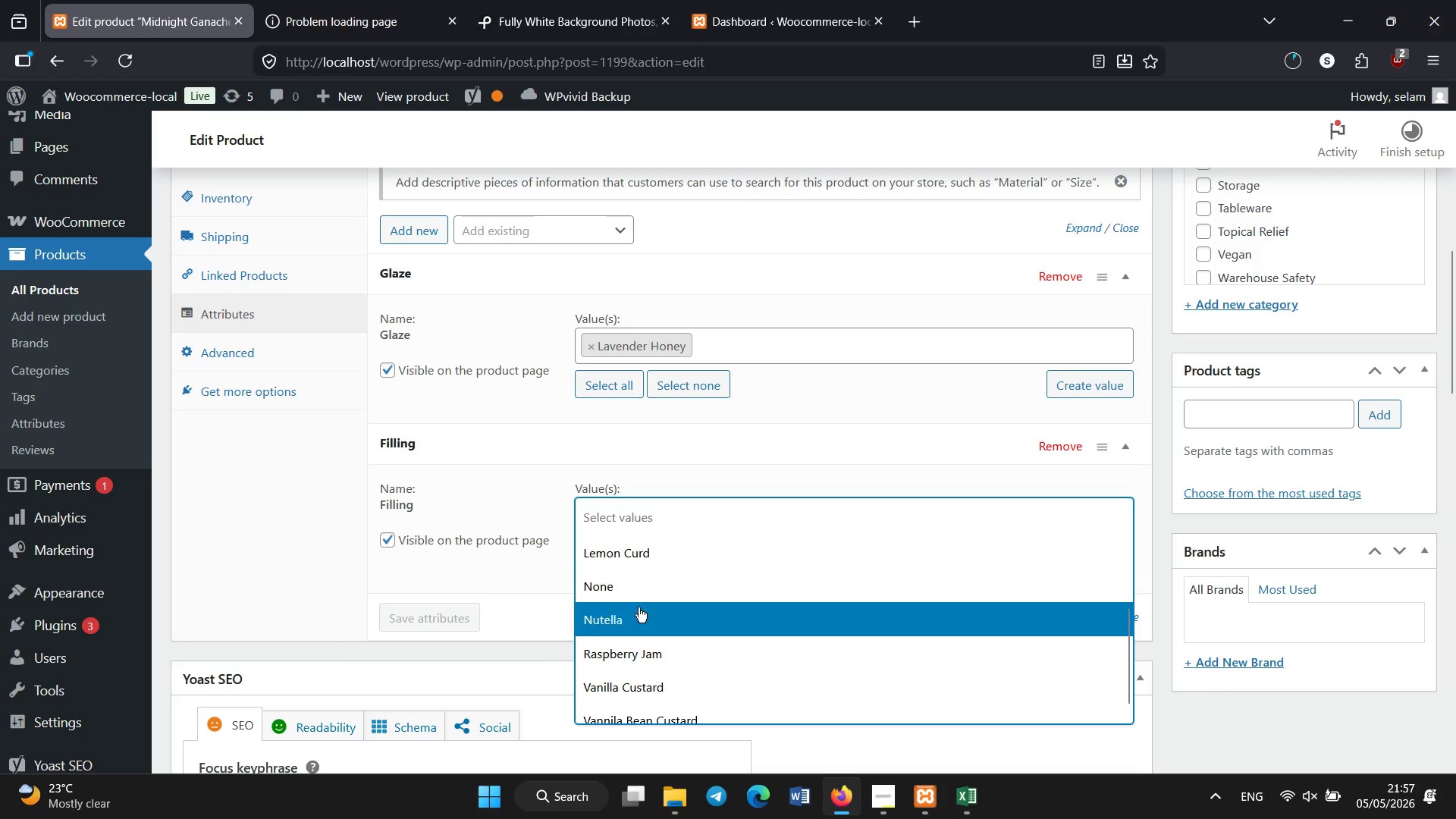 
left_click([631, 619])
 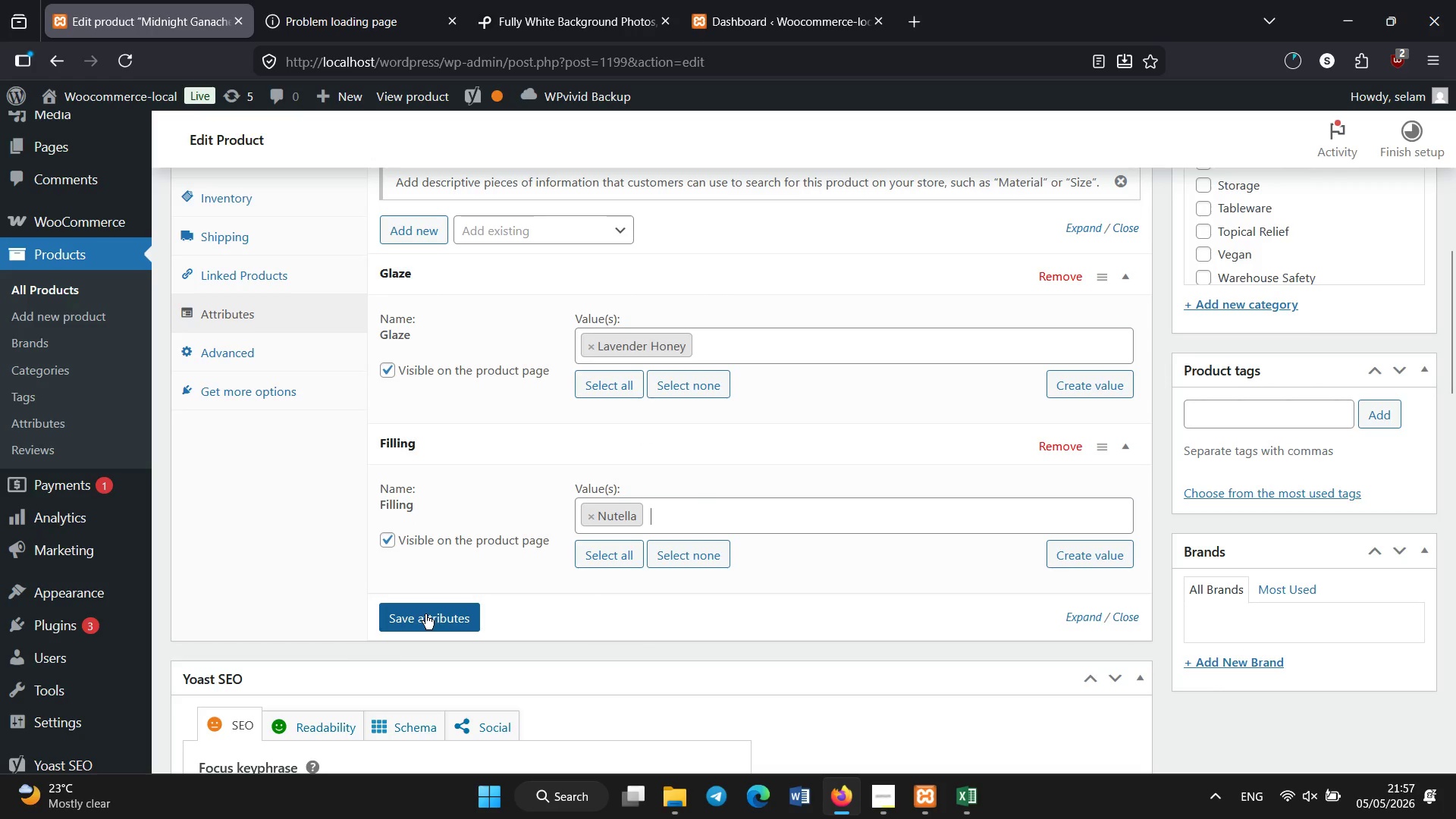 
left_click([425, 614])
 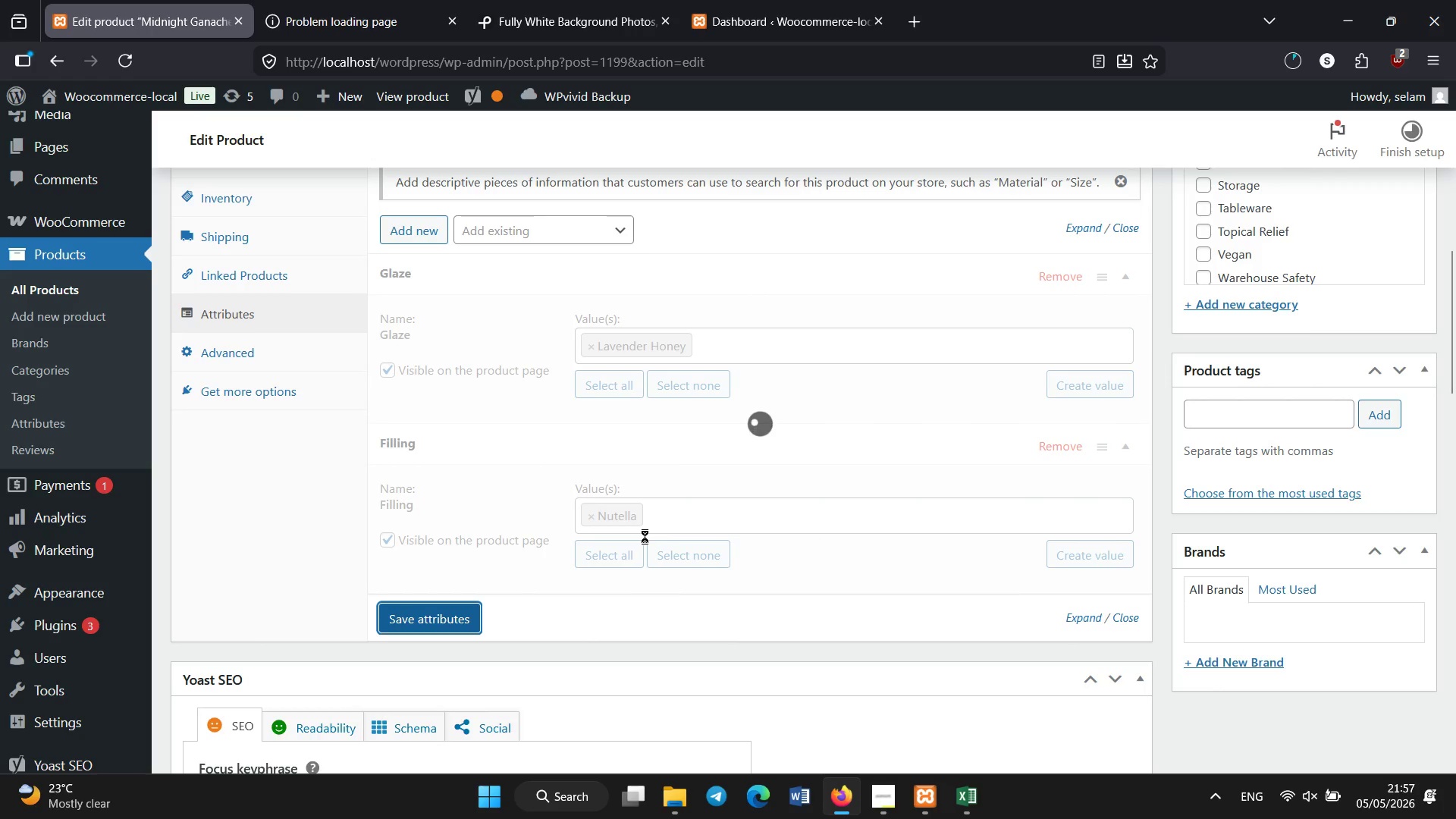 
scroll: coordinate [650, 538], scroll_direction: down, amount: 1.0
 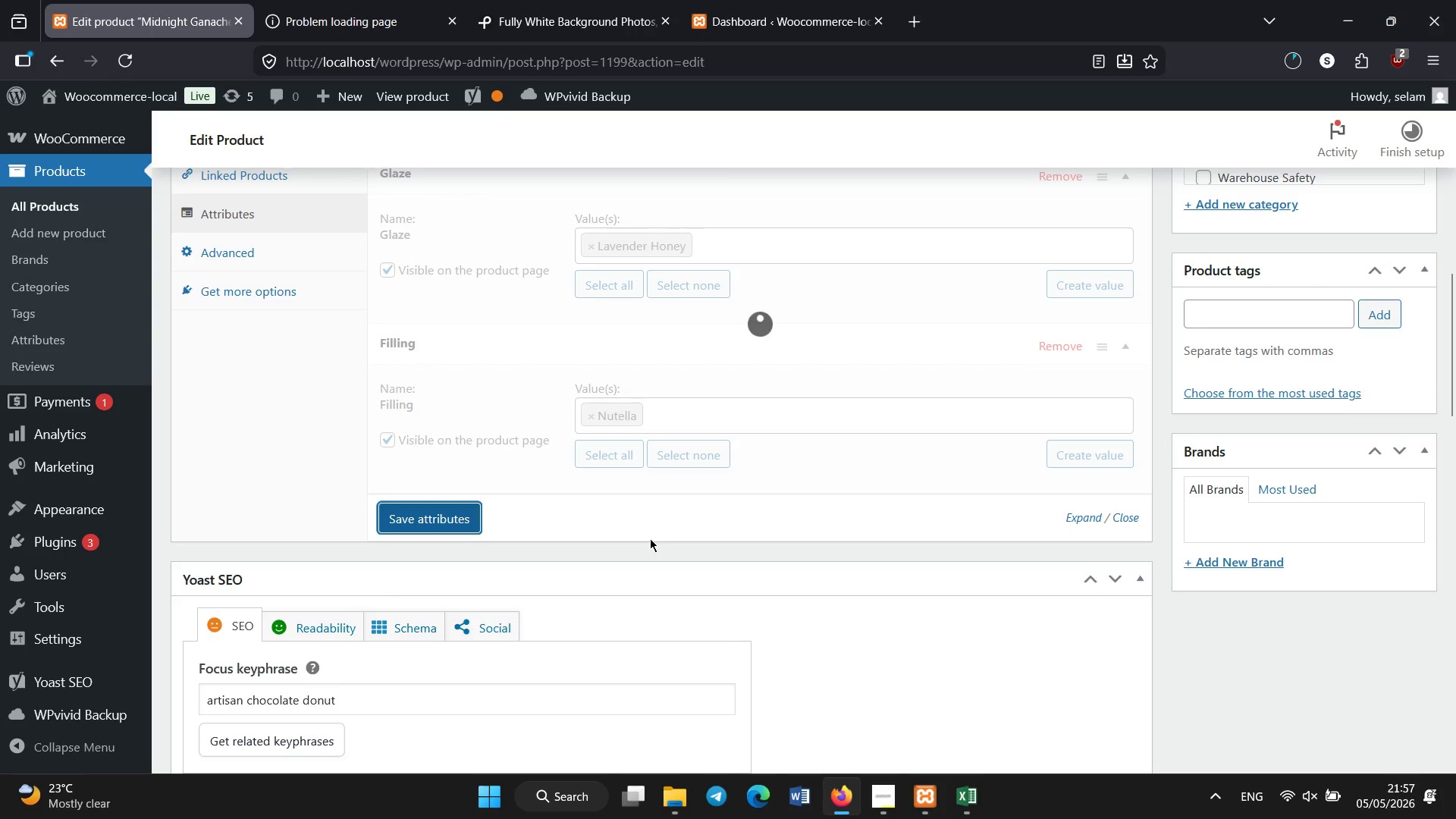 
scroll: coordinate [650, 538], scroll_direction: none, amount: 0.0
 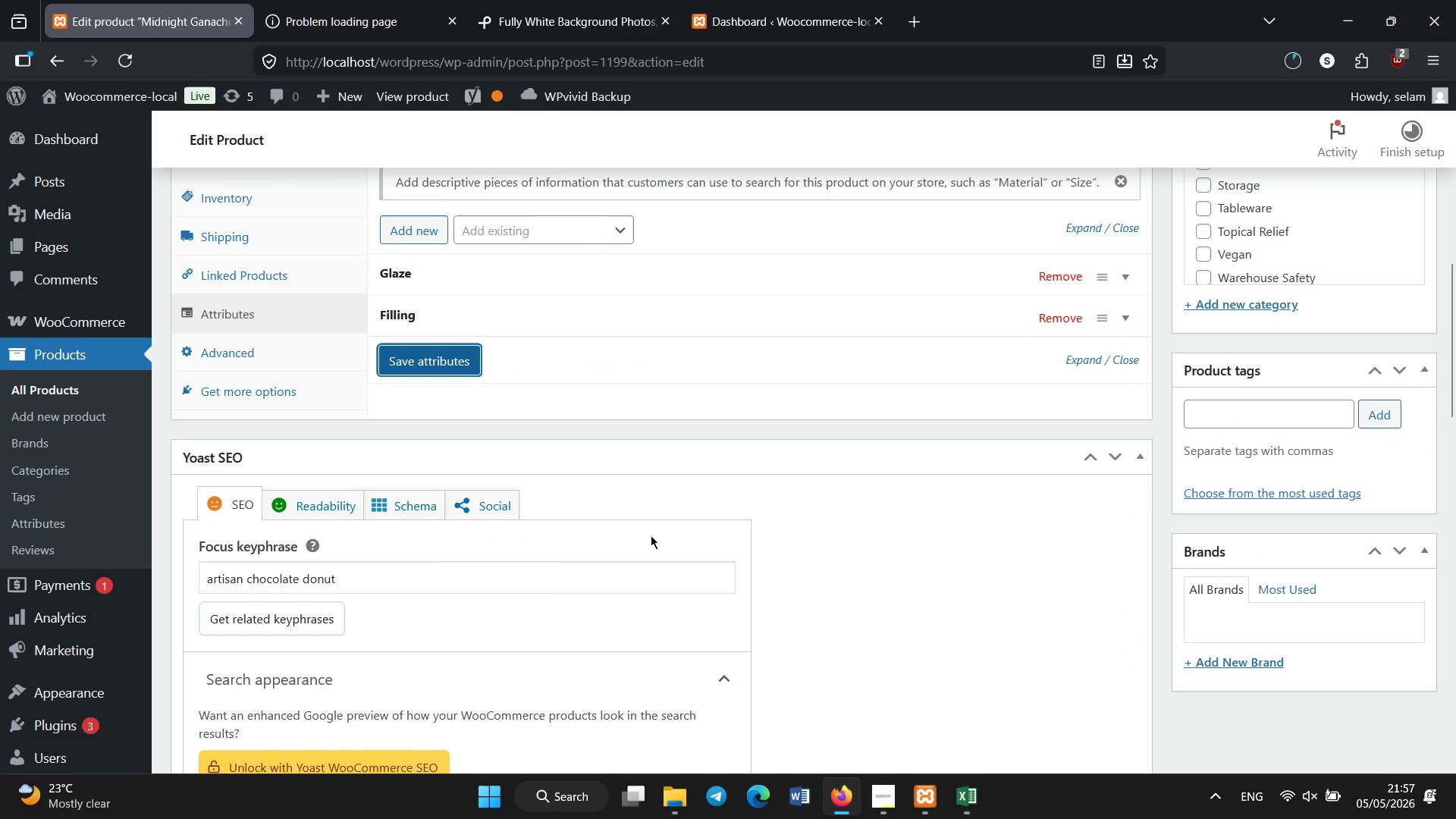 
scroll: coordinate [720, 487], scroll_direction: up, amount: 5.0
 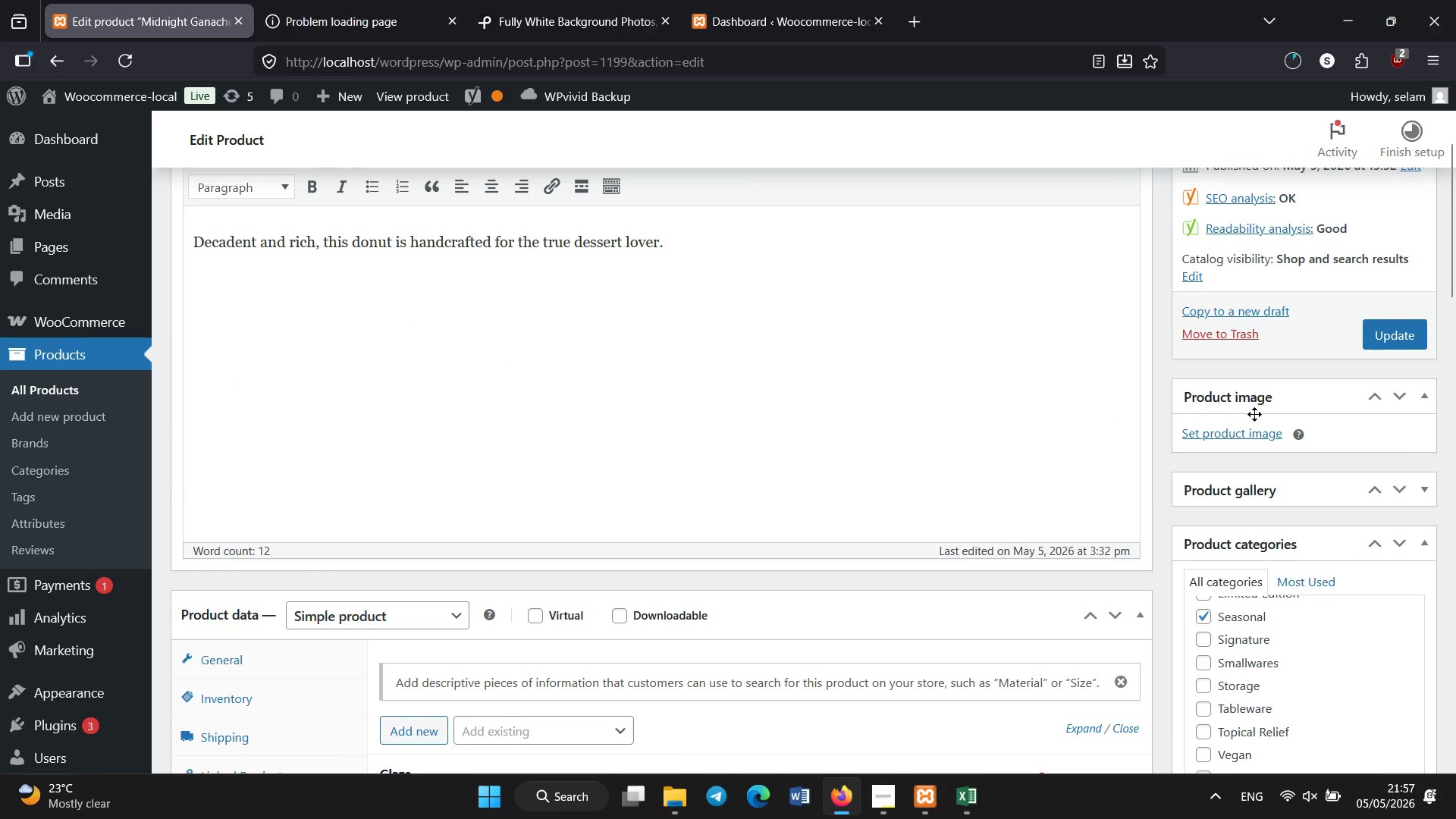 
left_click([1235, 434])
 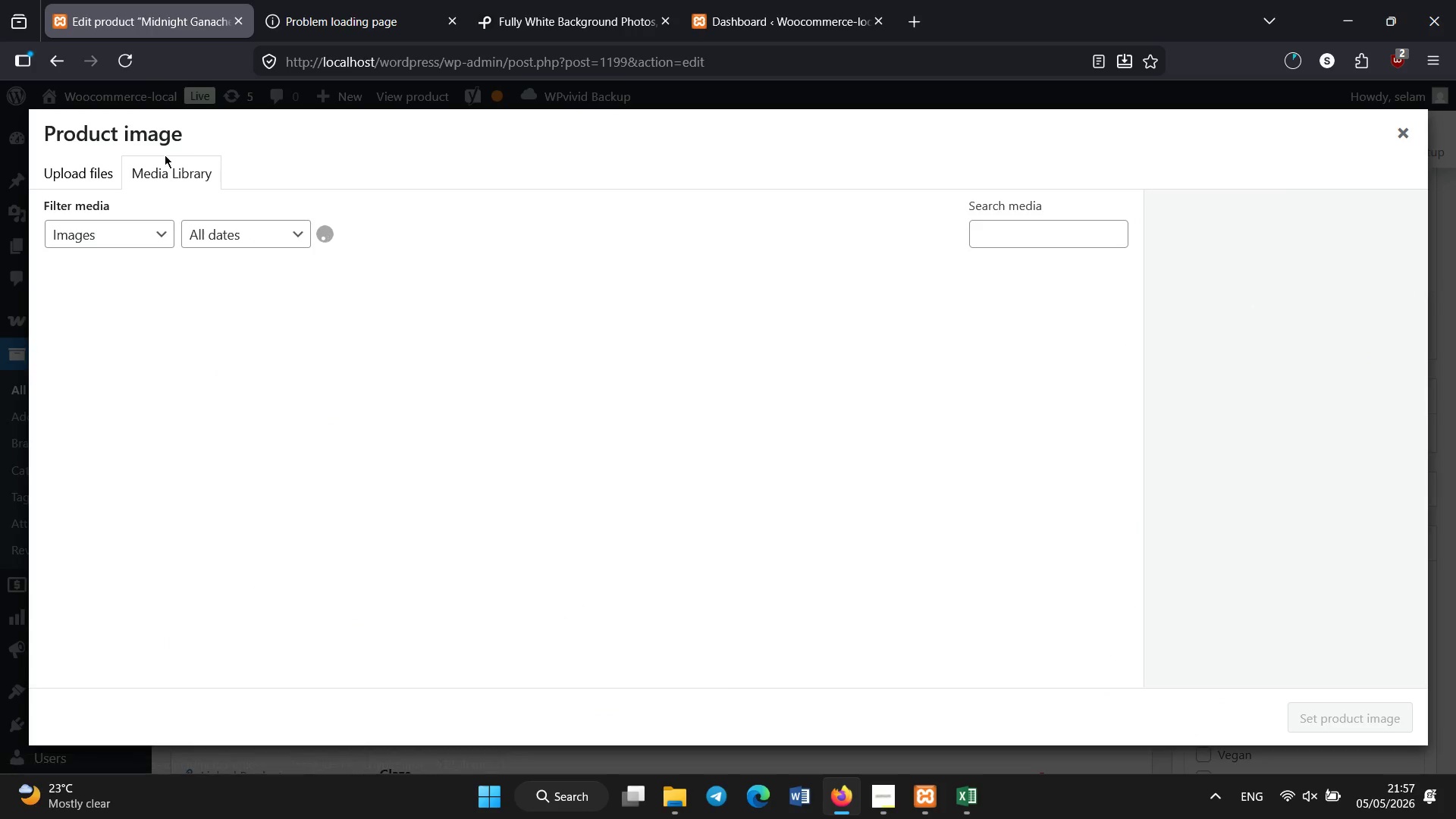 
mouse_move([184, 249])
 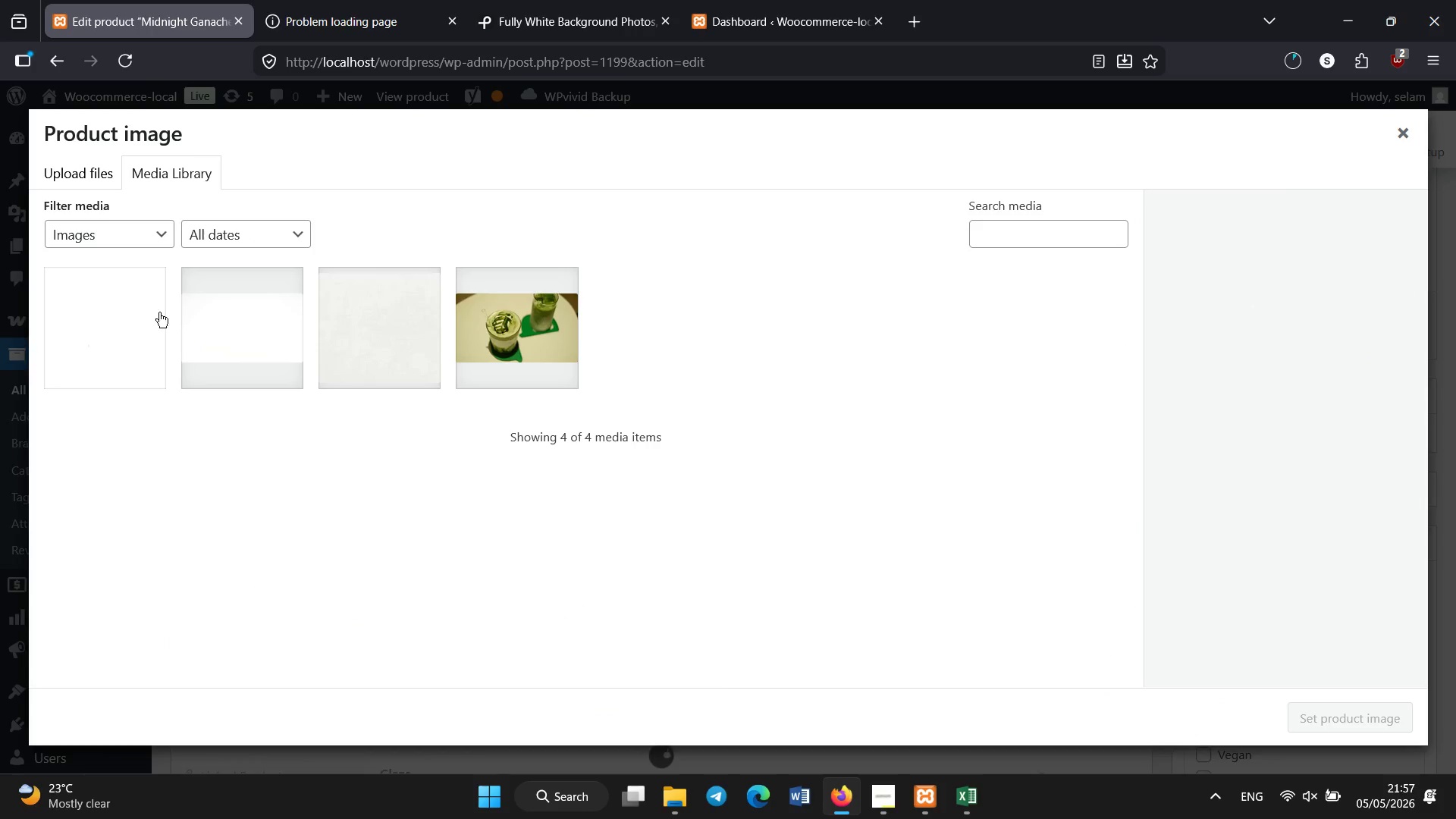 
left_click([134, 313])
 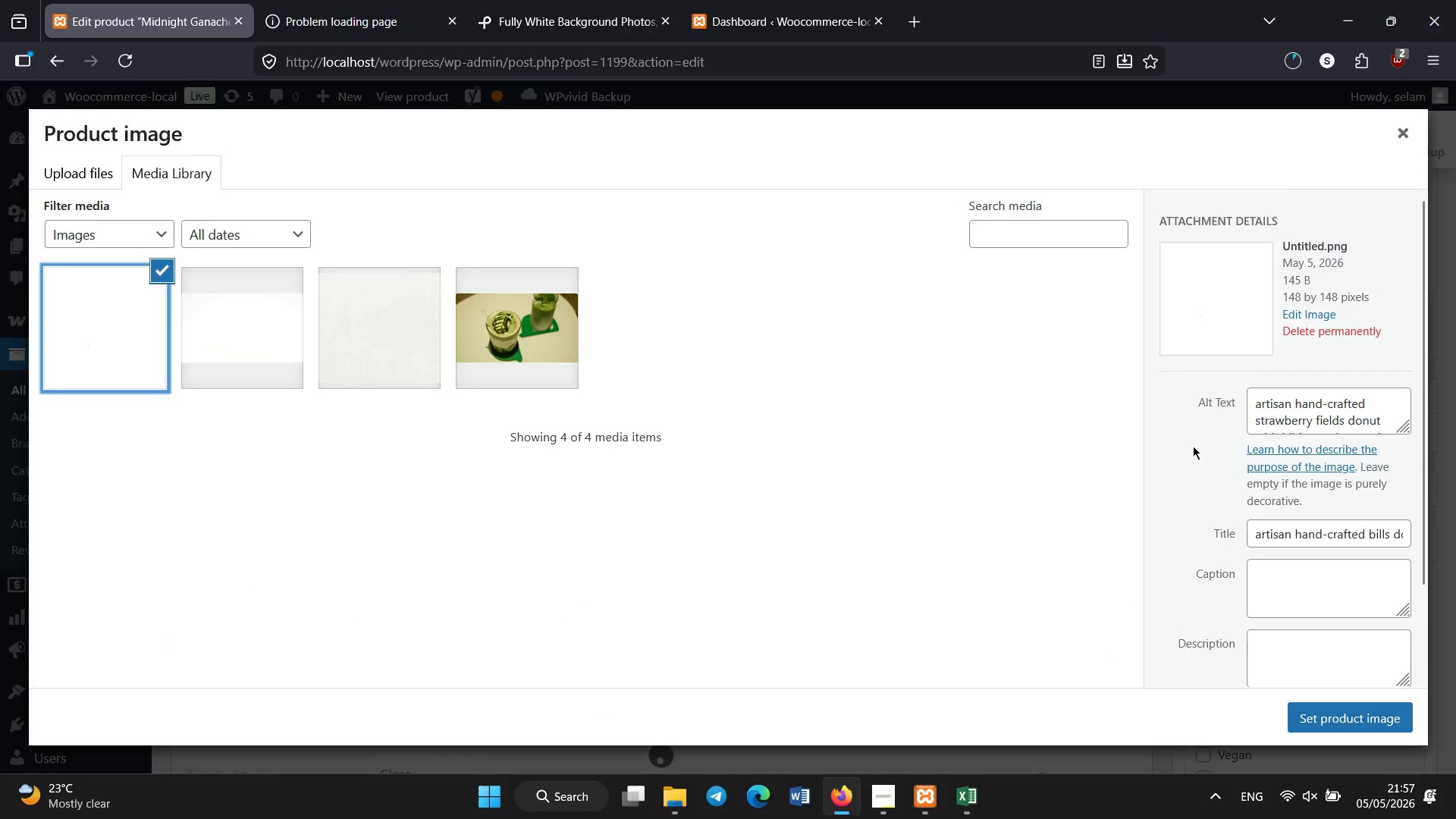 
left_click([1284, 417])
 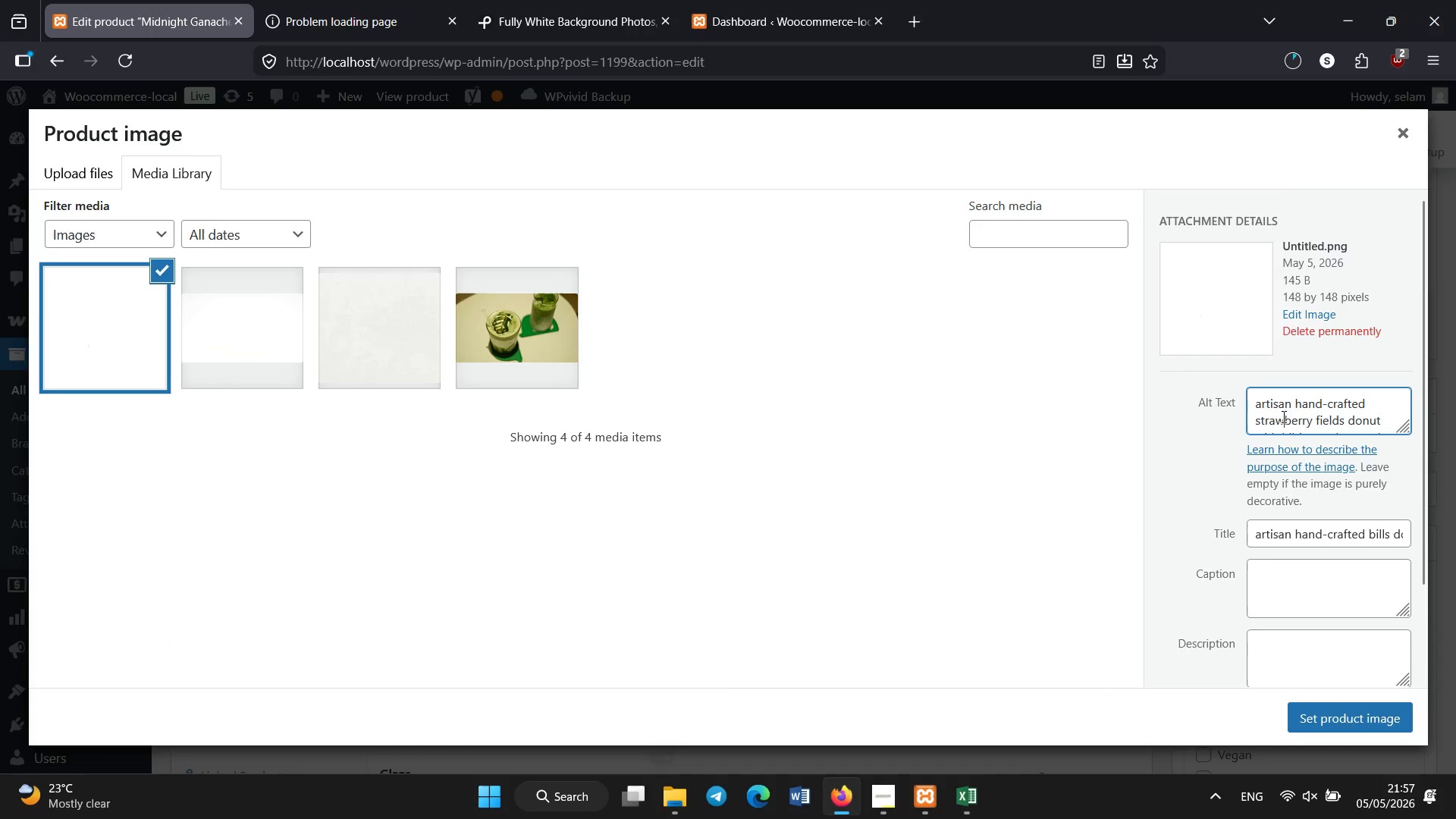 
key(Control+A)
 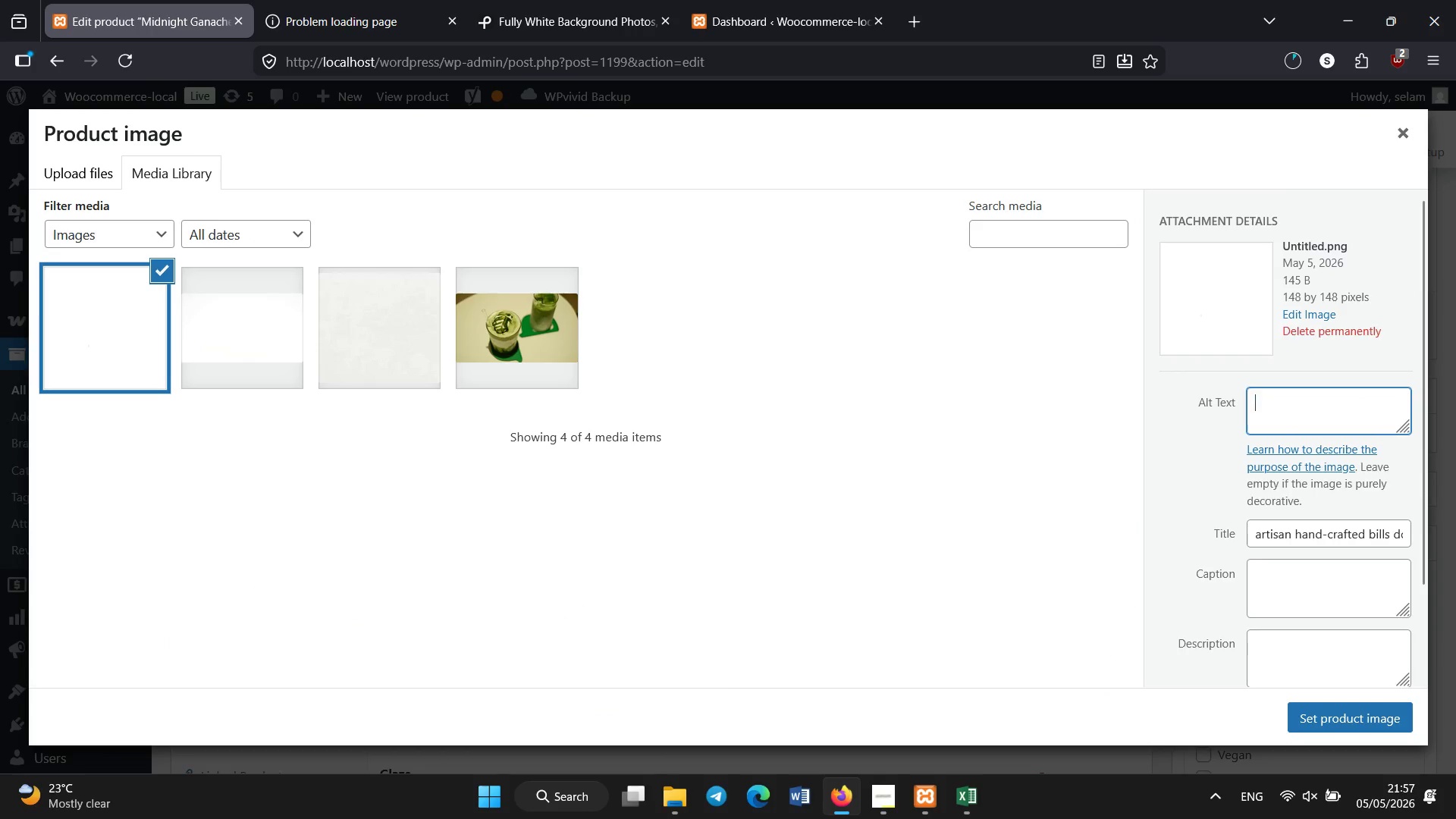 
key(Backspace)
type(artisan hand-crafted midnight genache donut with lavender giaze and nutella filling)
 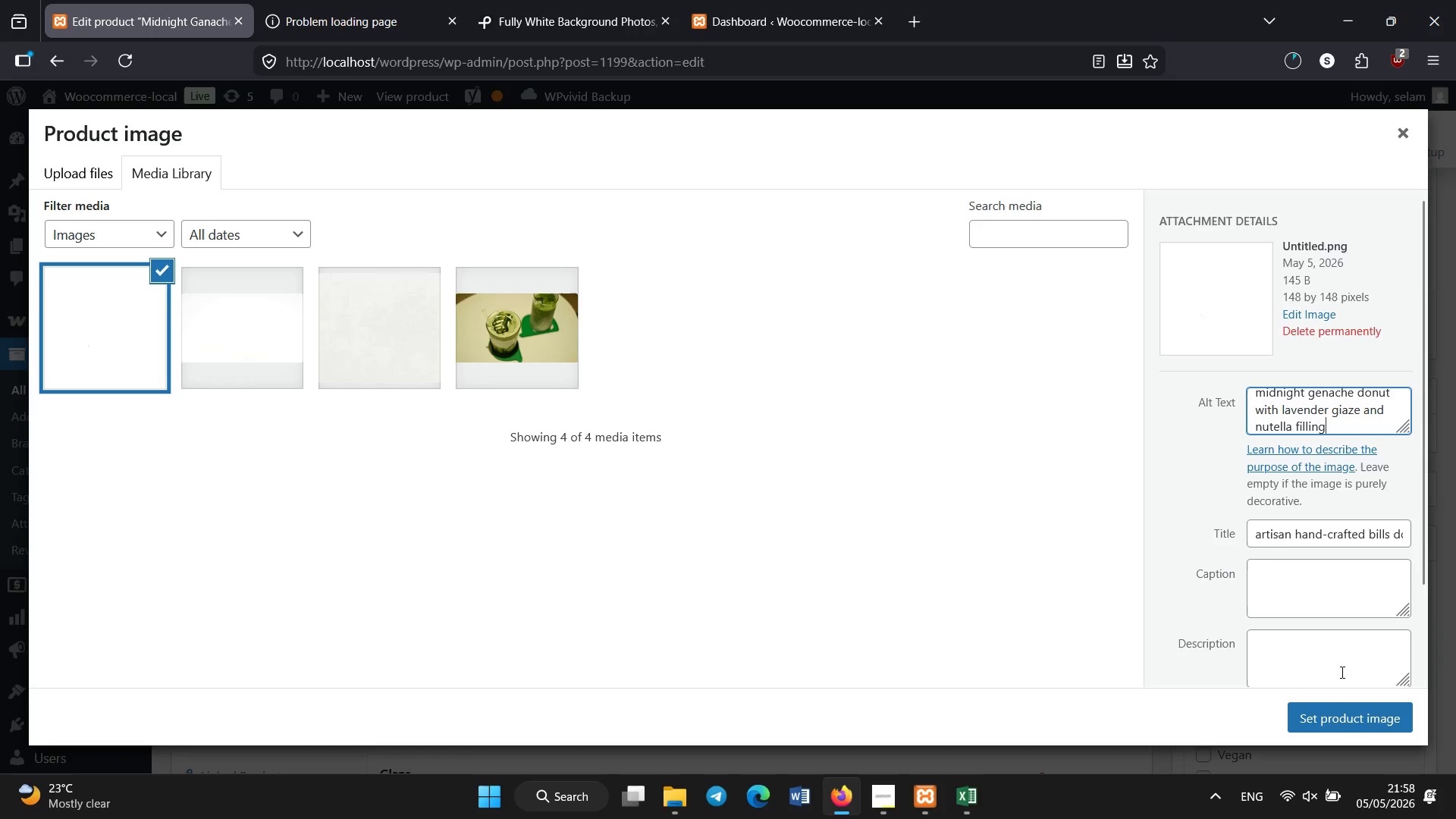 
left_click([1326, 724])
 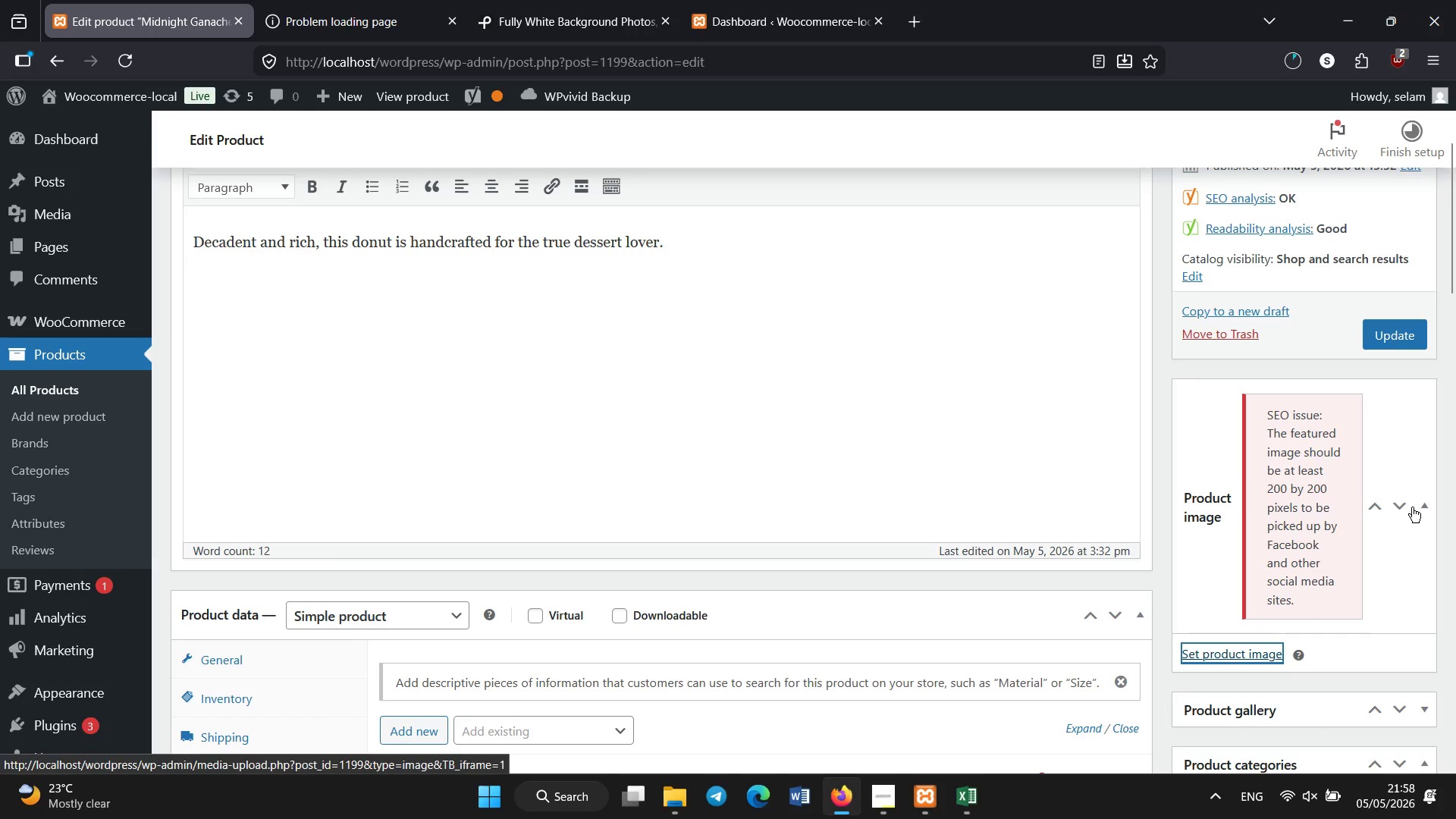 
scroll: coordinate [1395, 534], scroll_direction: down, amount: 1.0
 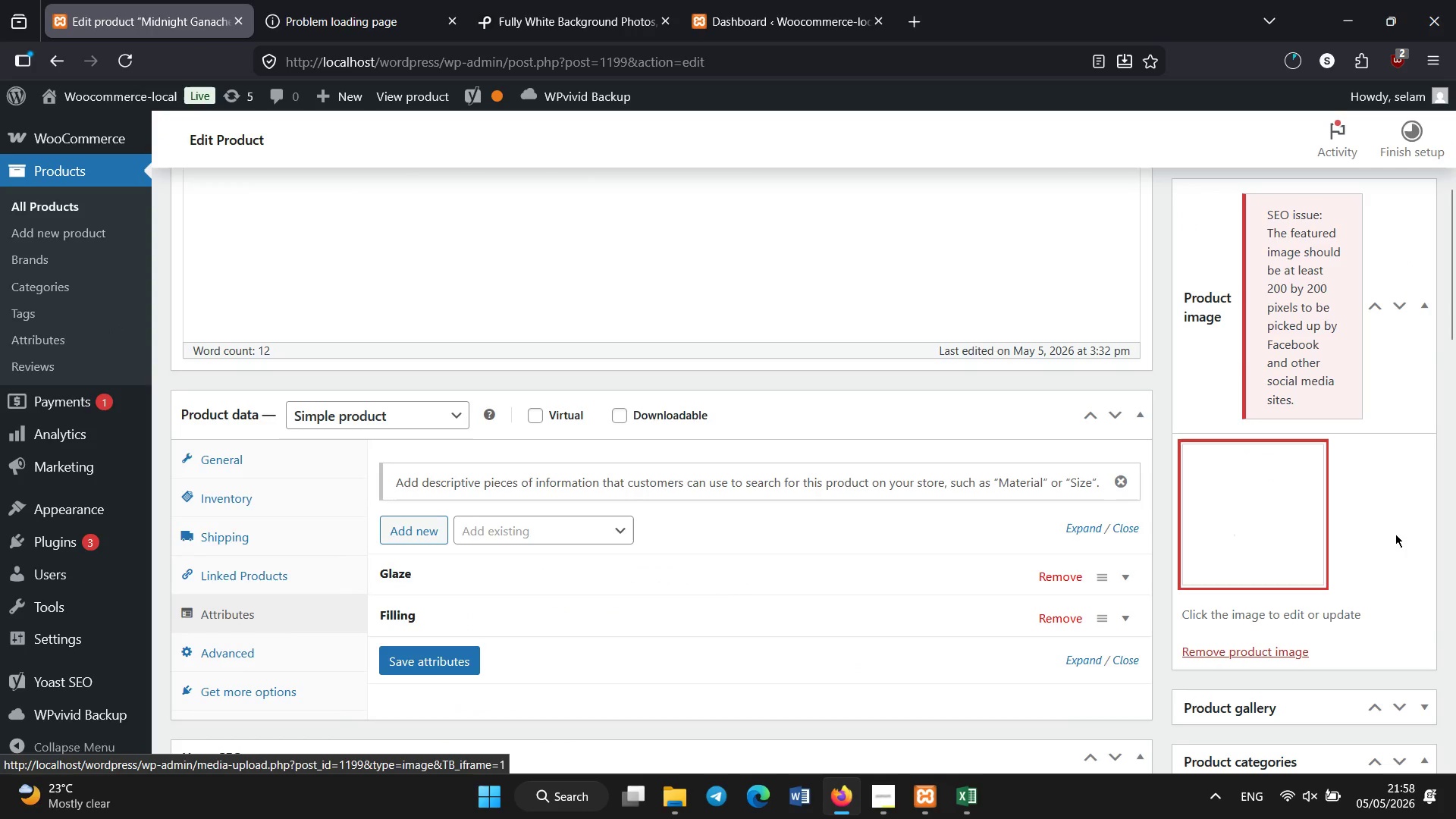 
scroll: coordinate [1333, 586], scroll_direction: up, amount: 2.0
 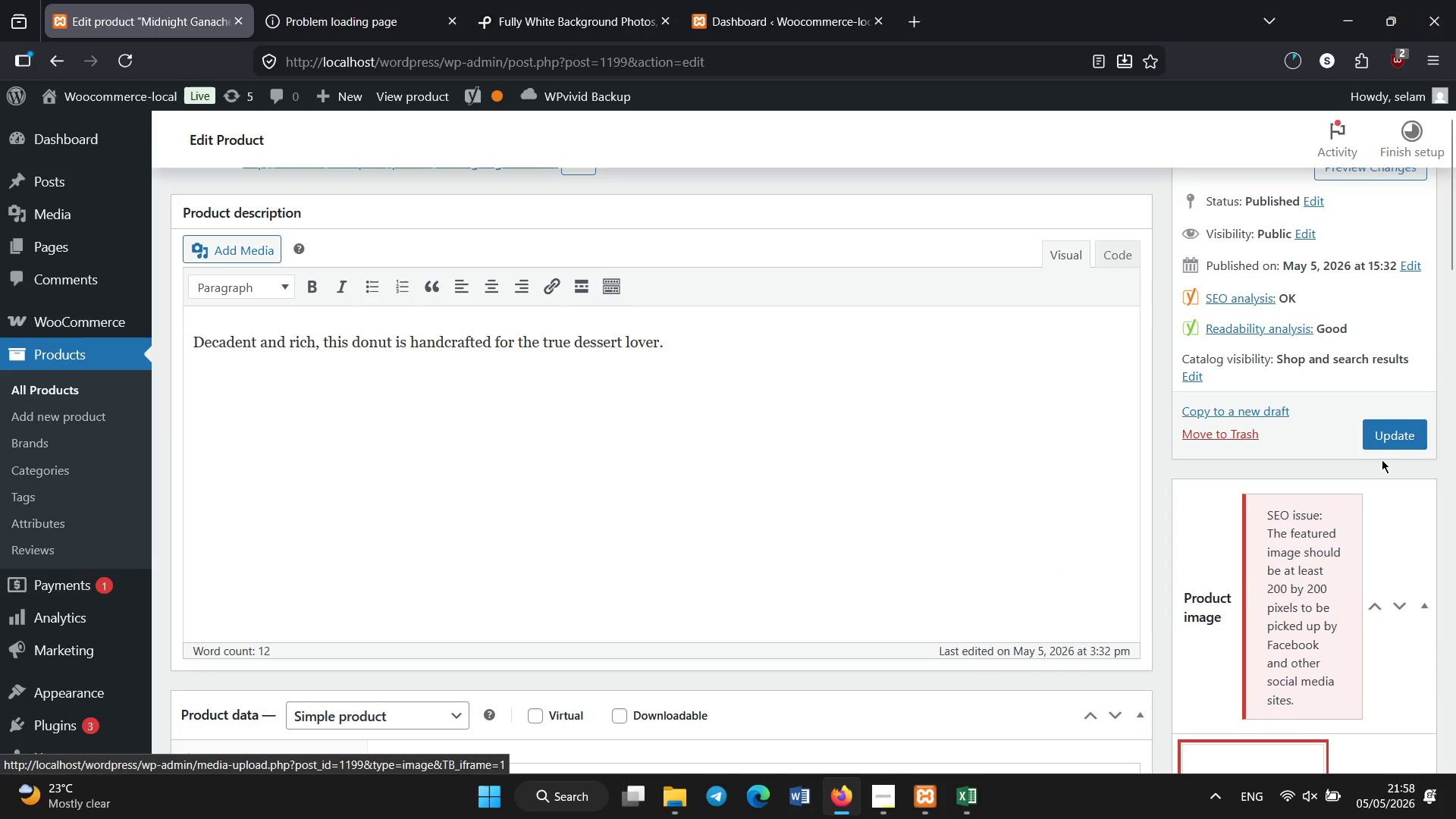 
left_click([1382, 432])
 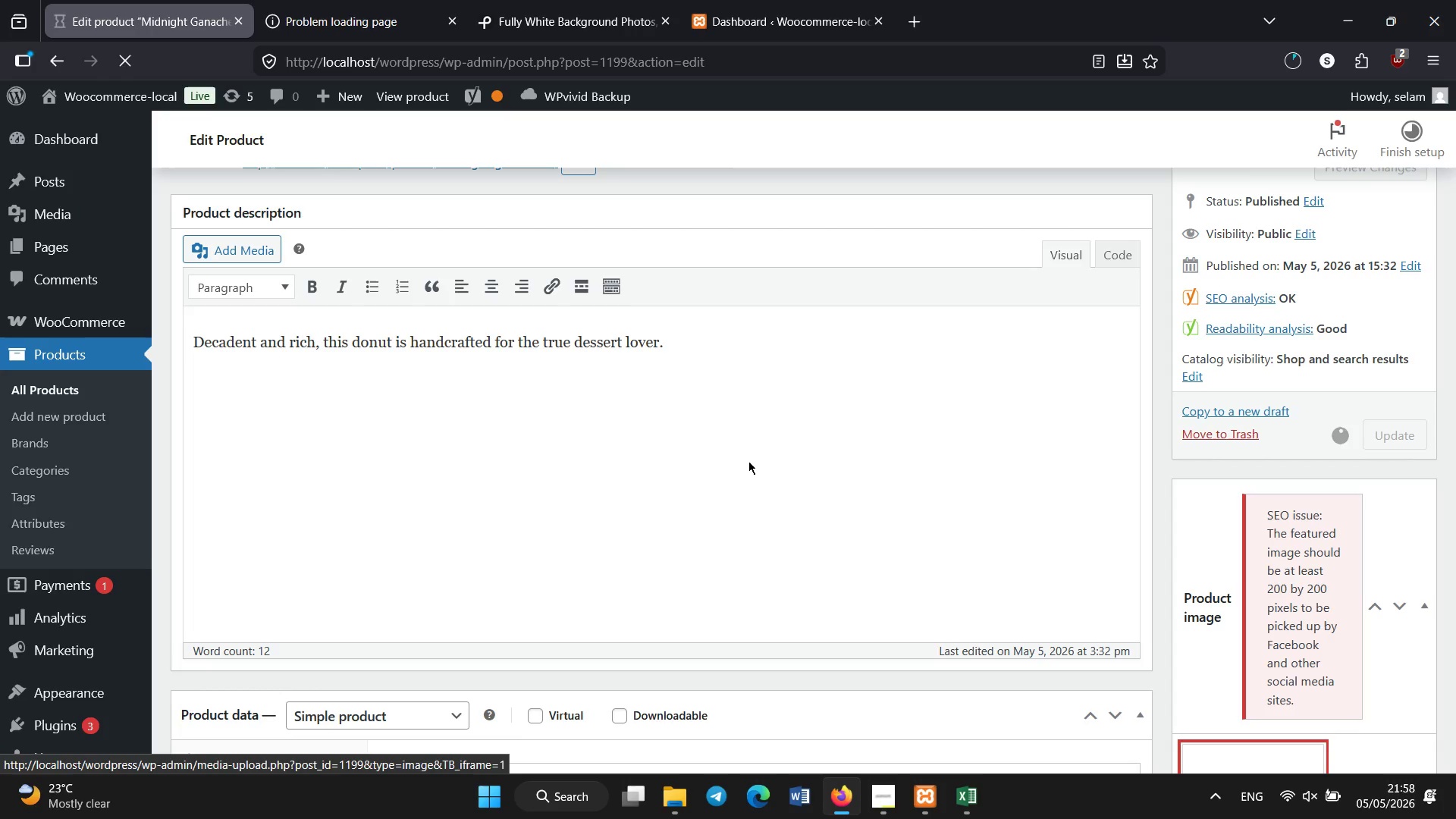 
wait(21.52)
 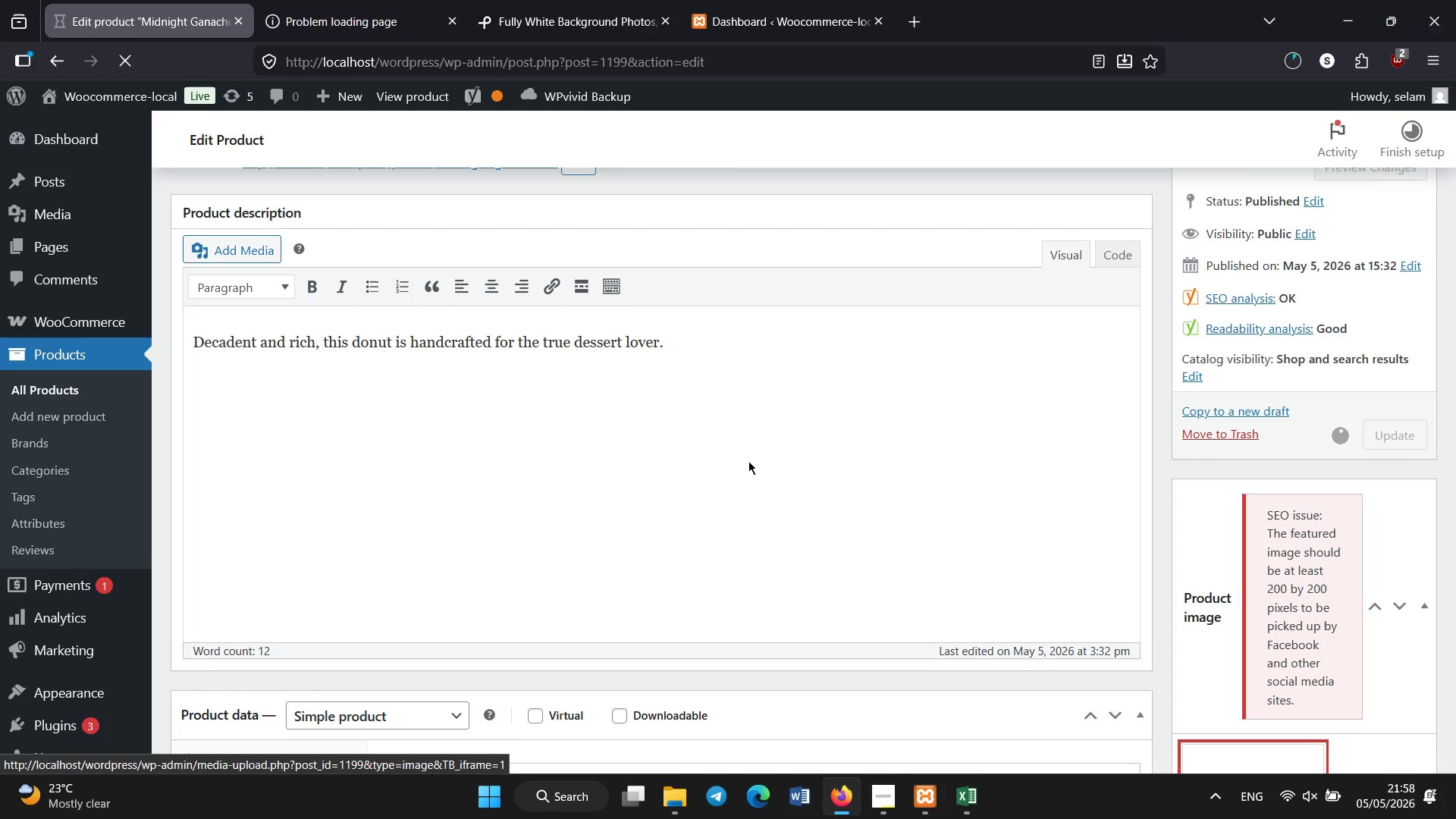 
left_click([61, 388])
 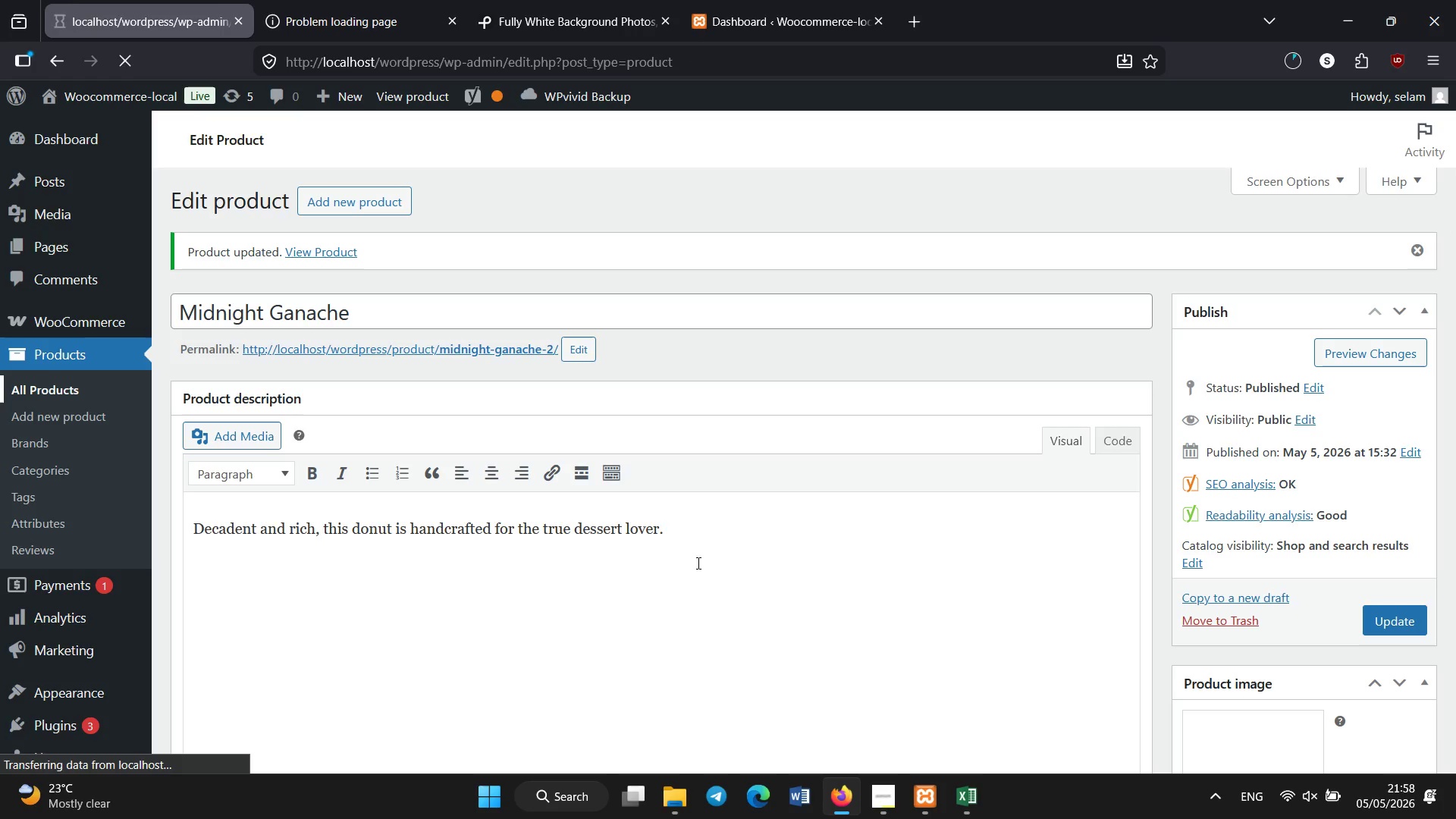 
wait(6.38)
 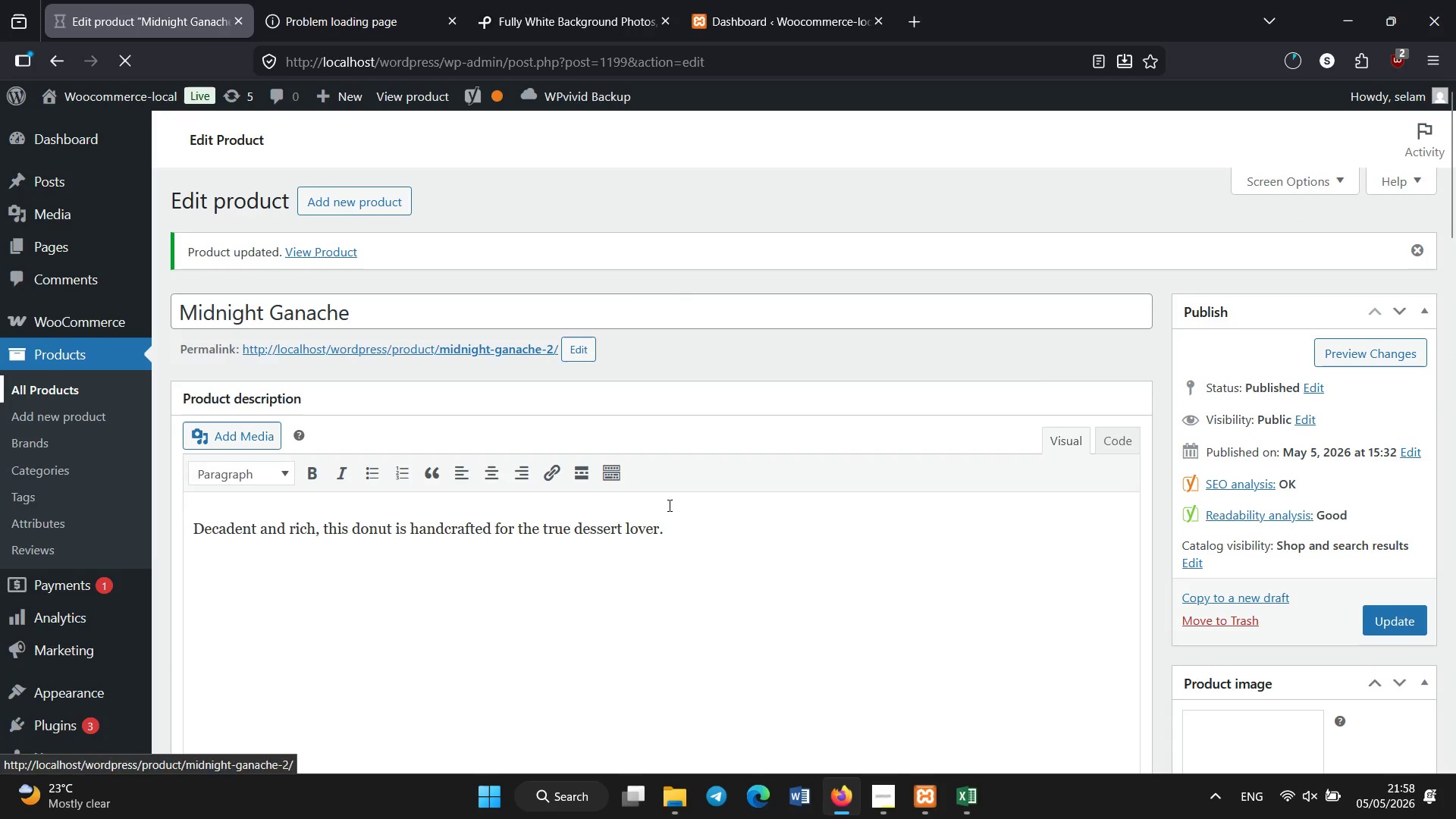 
scroll: coordinate [823, 588], scroll_direction: down, amount: 12.0
 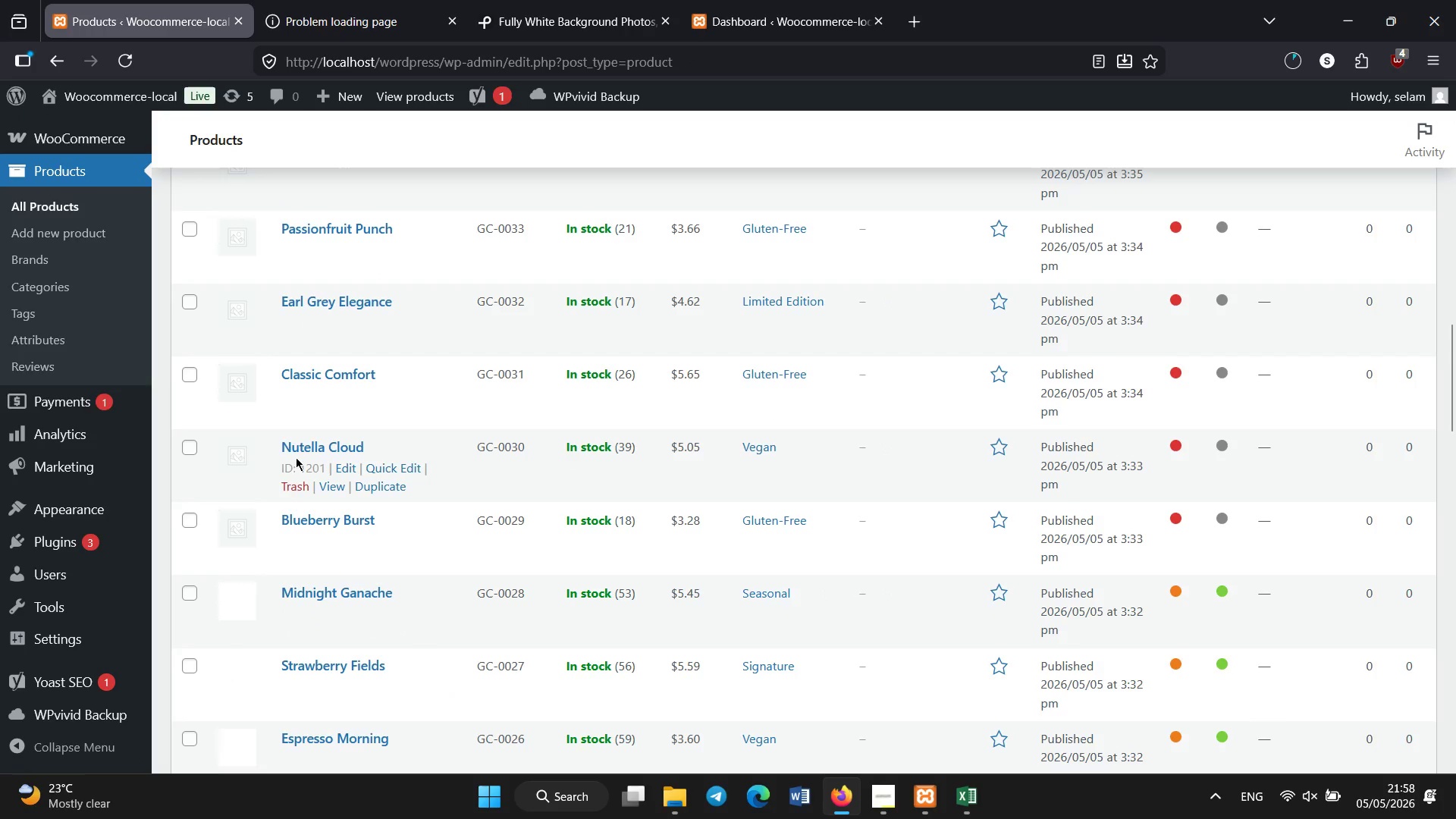 
mouse_move([309, 489])
 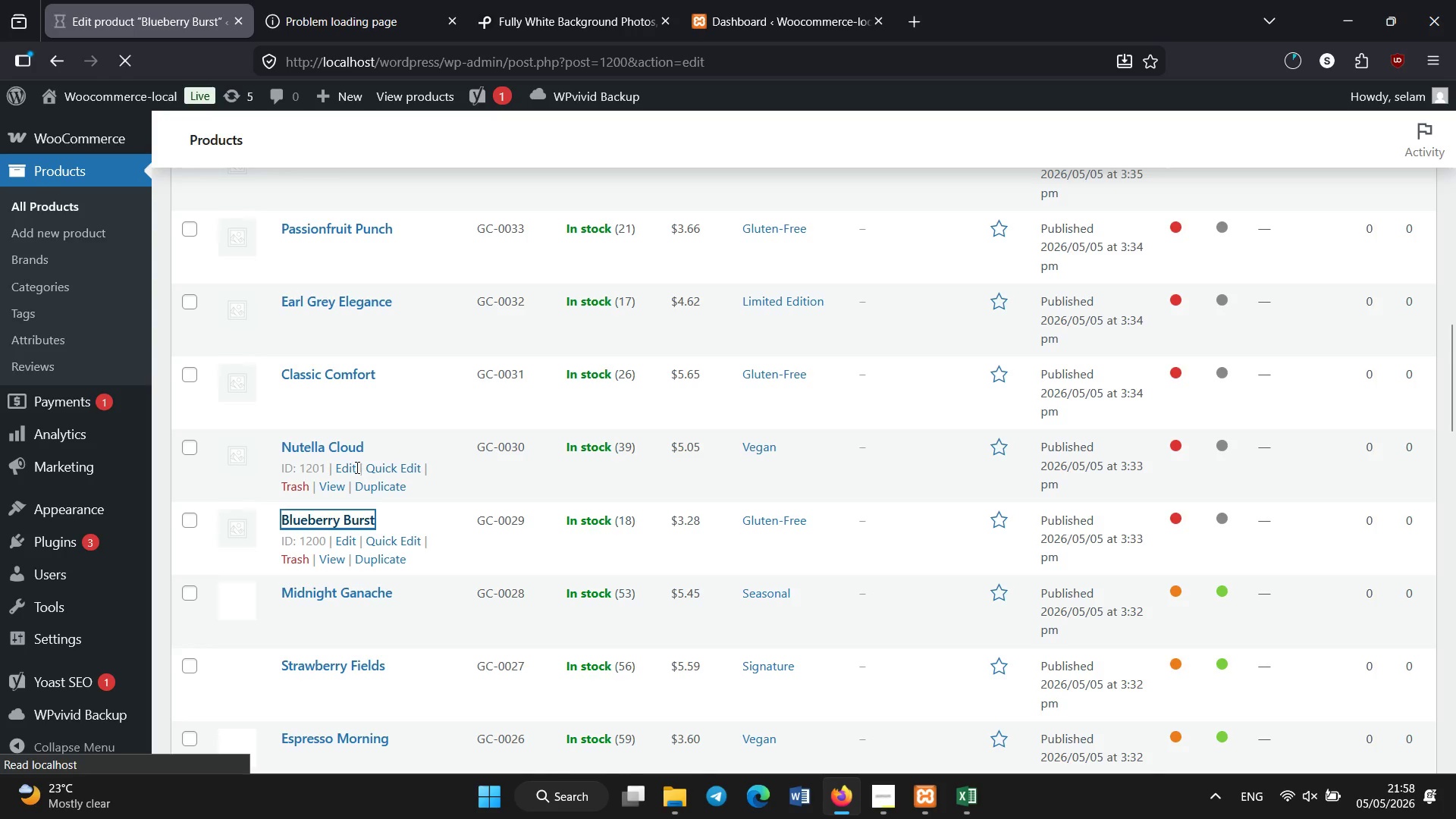 
scroll: coordinate [373, 474], scroll_direction: down, amount: 12.0
 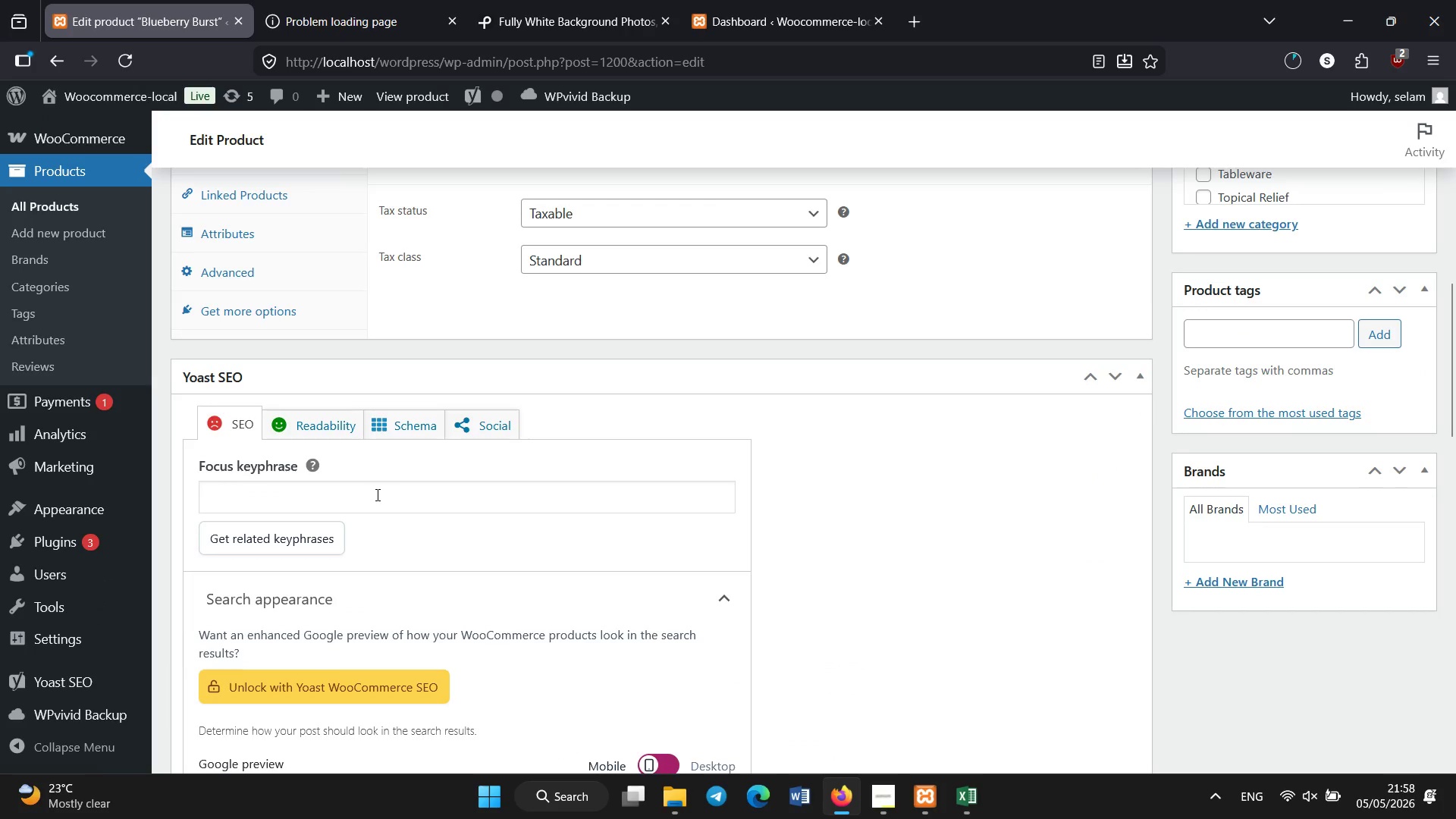 
left_click([378, 500])
 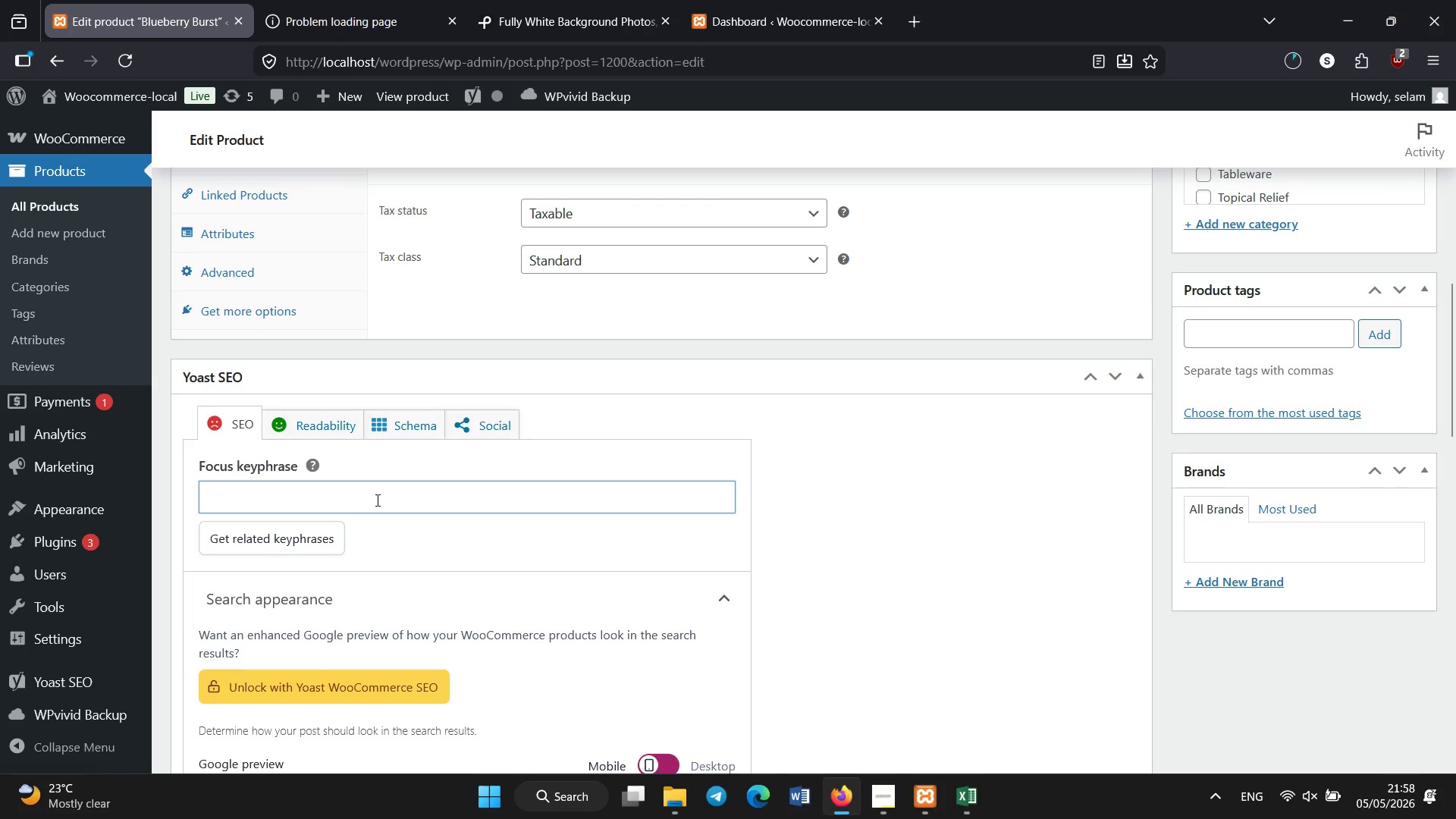 
type(artsian bu)
key(Backspace)
type(lube)
key(Backspace)
key(Backspace)
type(eberry donut)
 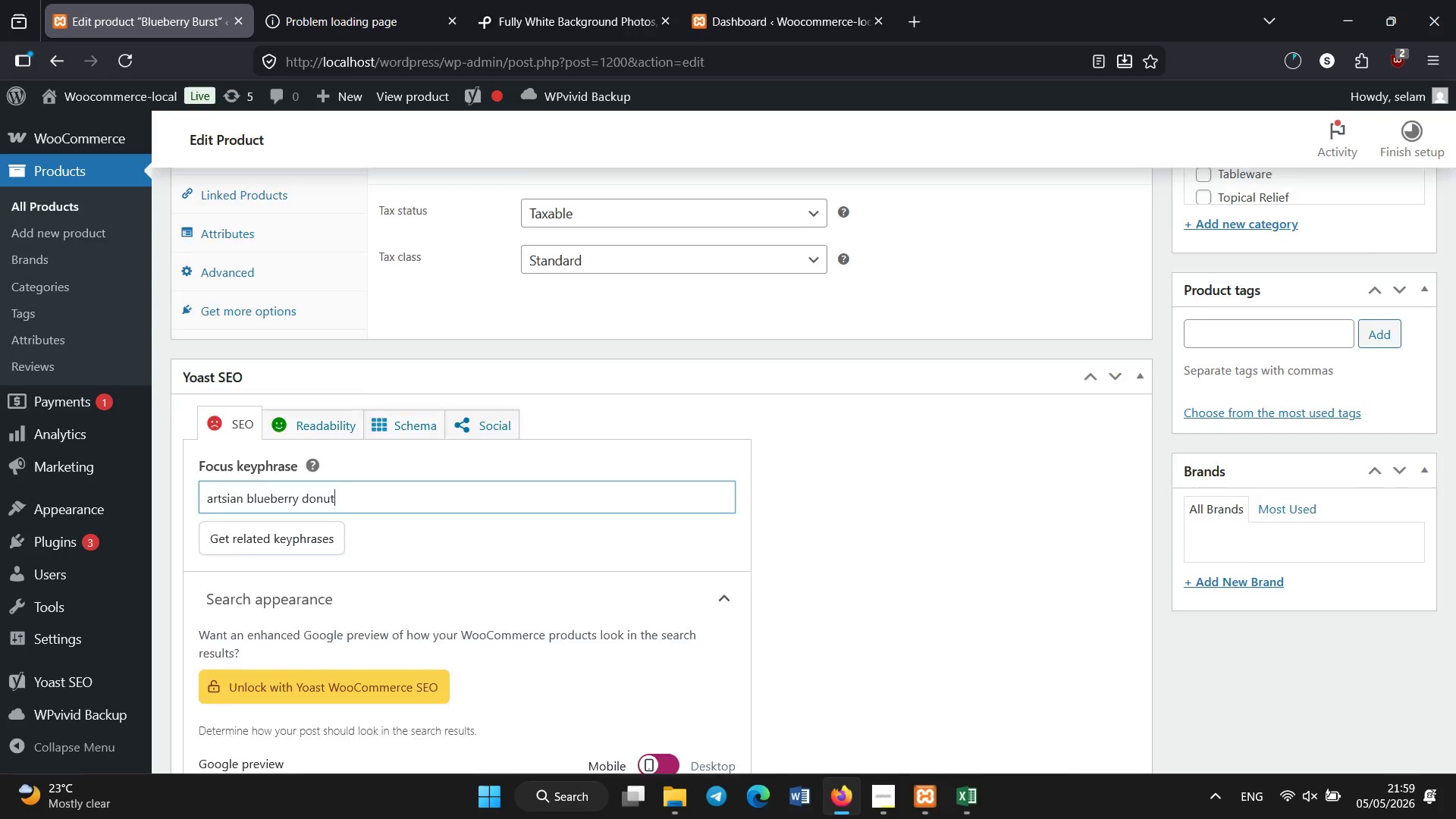 
scroll: coordinate [378, 500], scroll_direction: down, amount: 3.0
 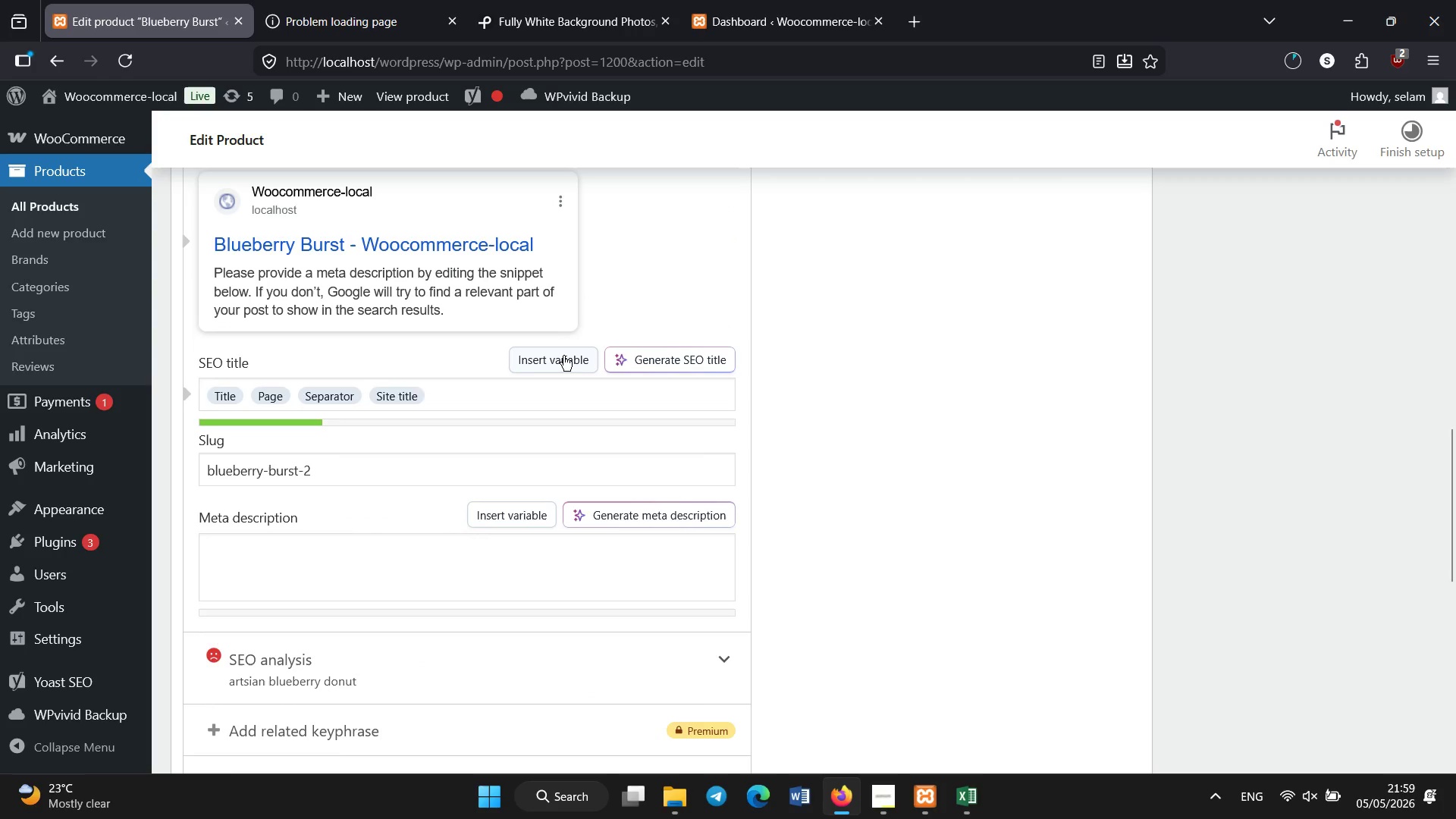 
left_click([525, 391])
 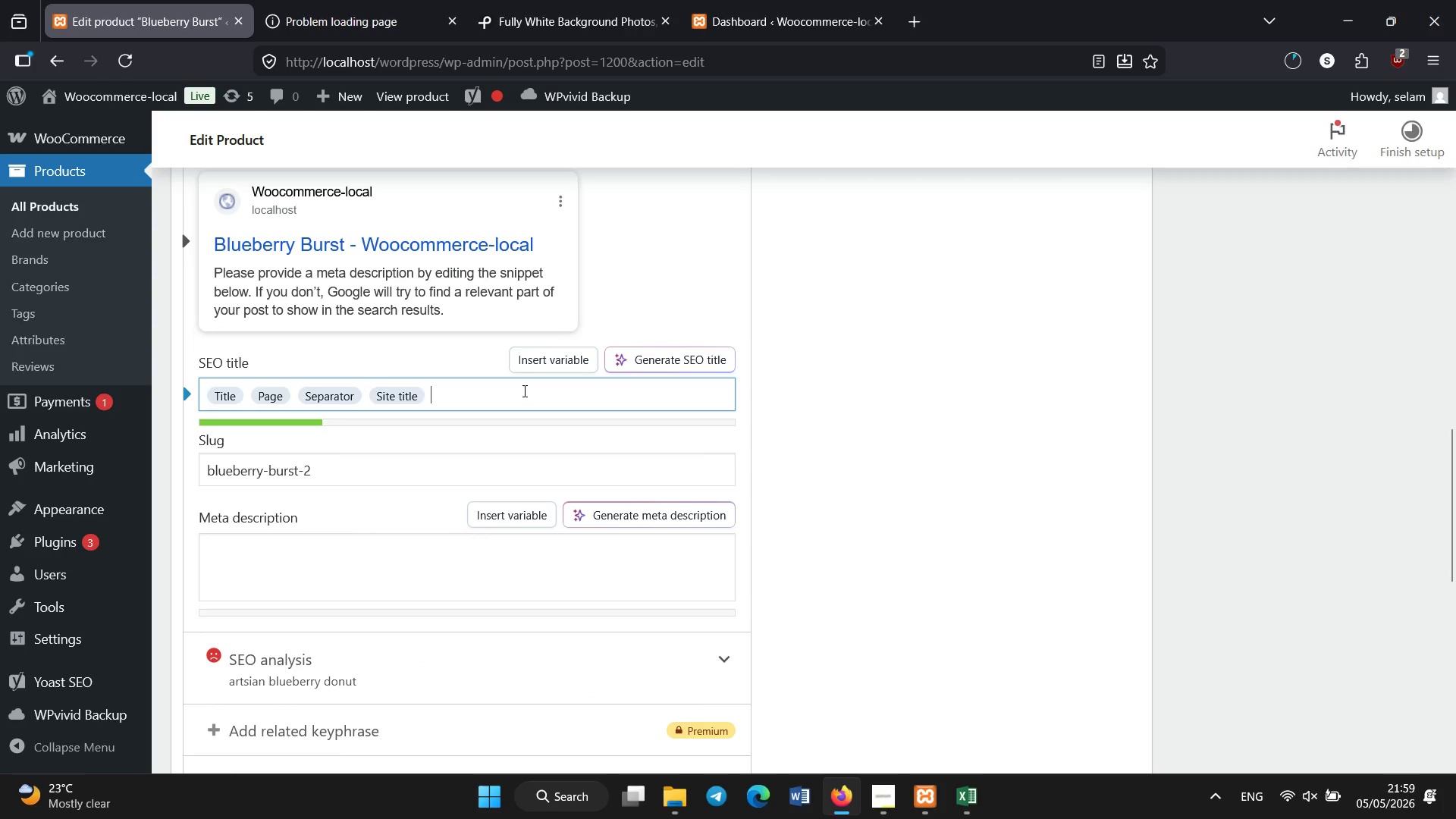 
key(Backspace)
 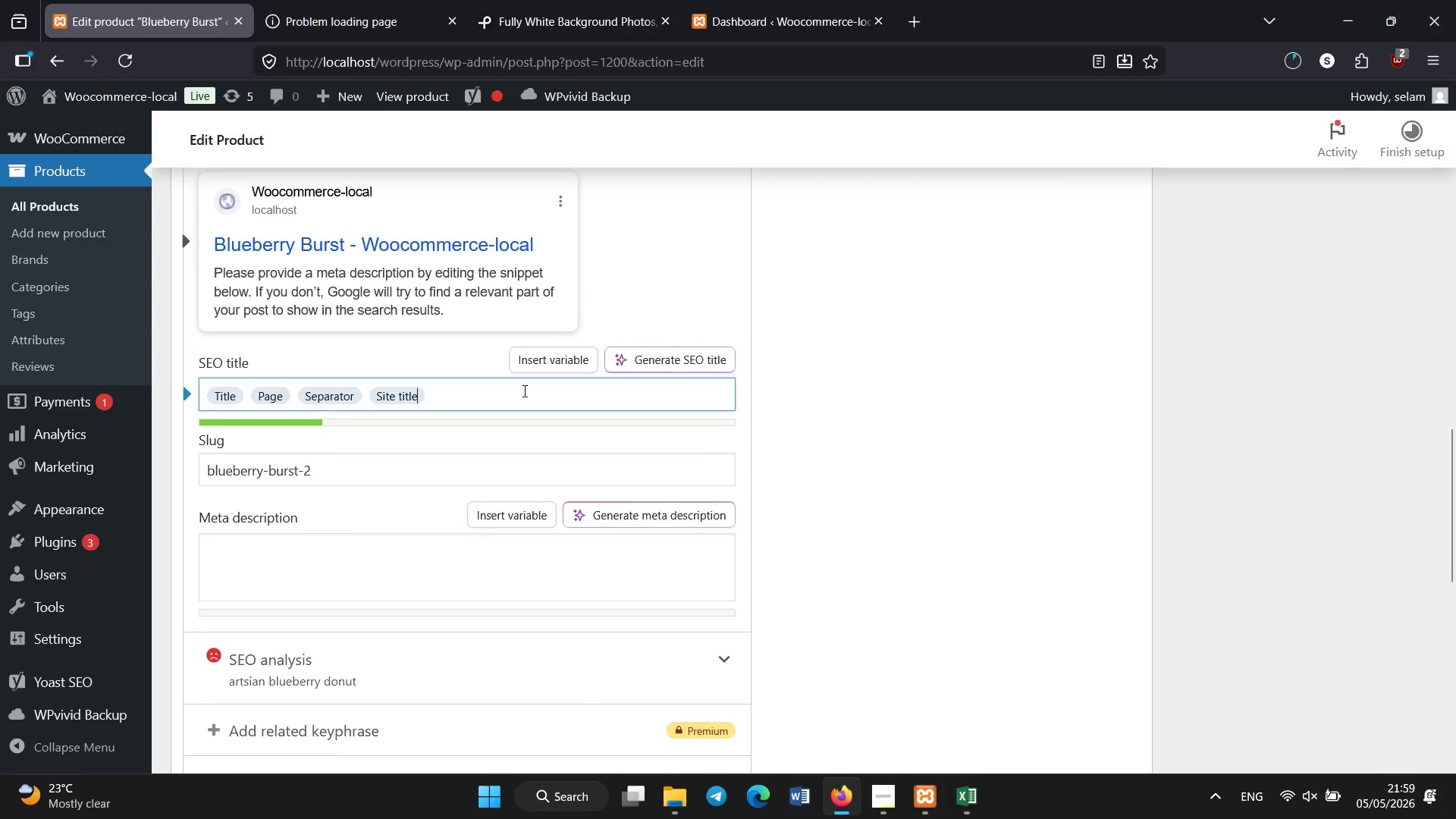 
key(Backspace)
 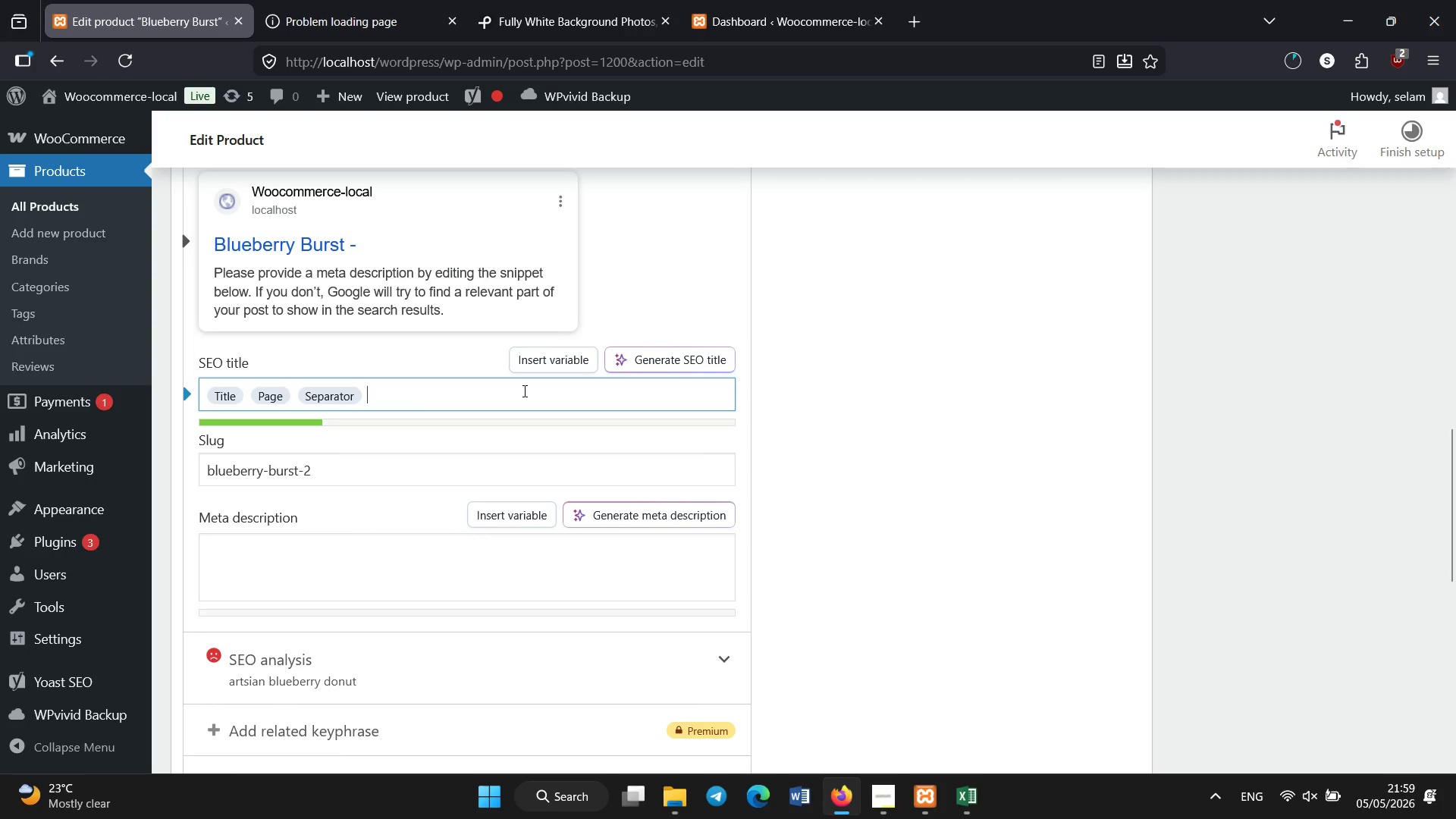 
key(Backspace)
 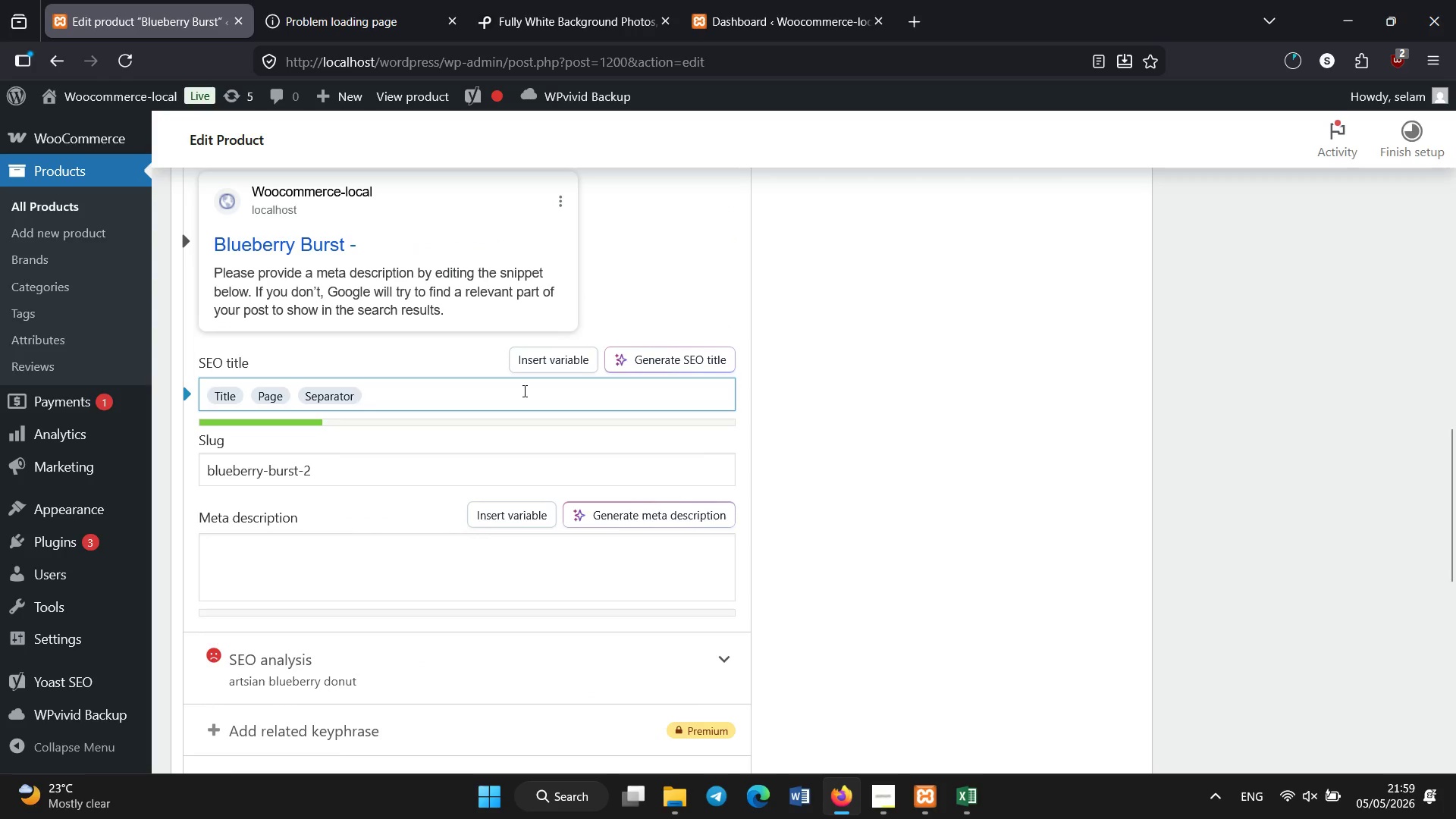 
key(Backspace)
 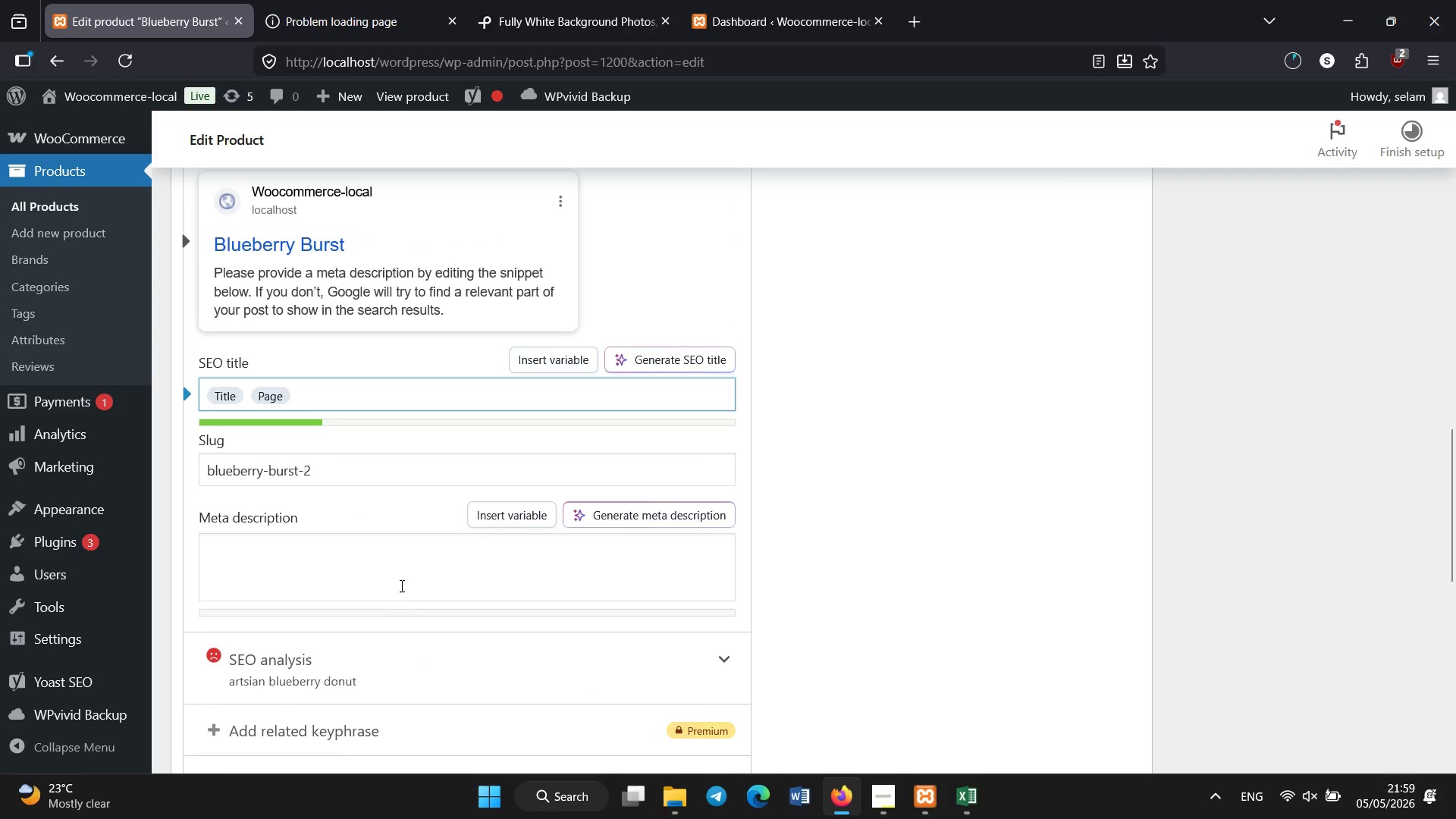 
left_click([403, 586])
 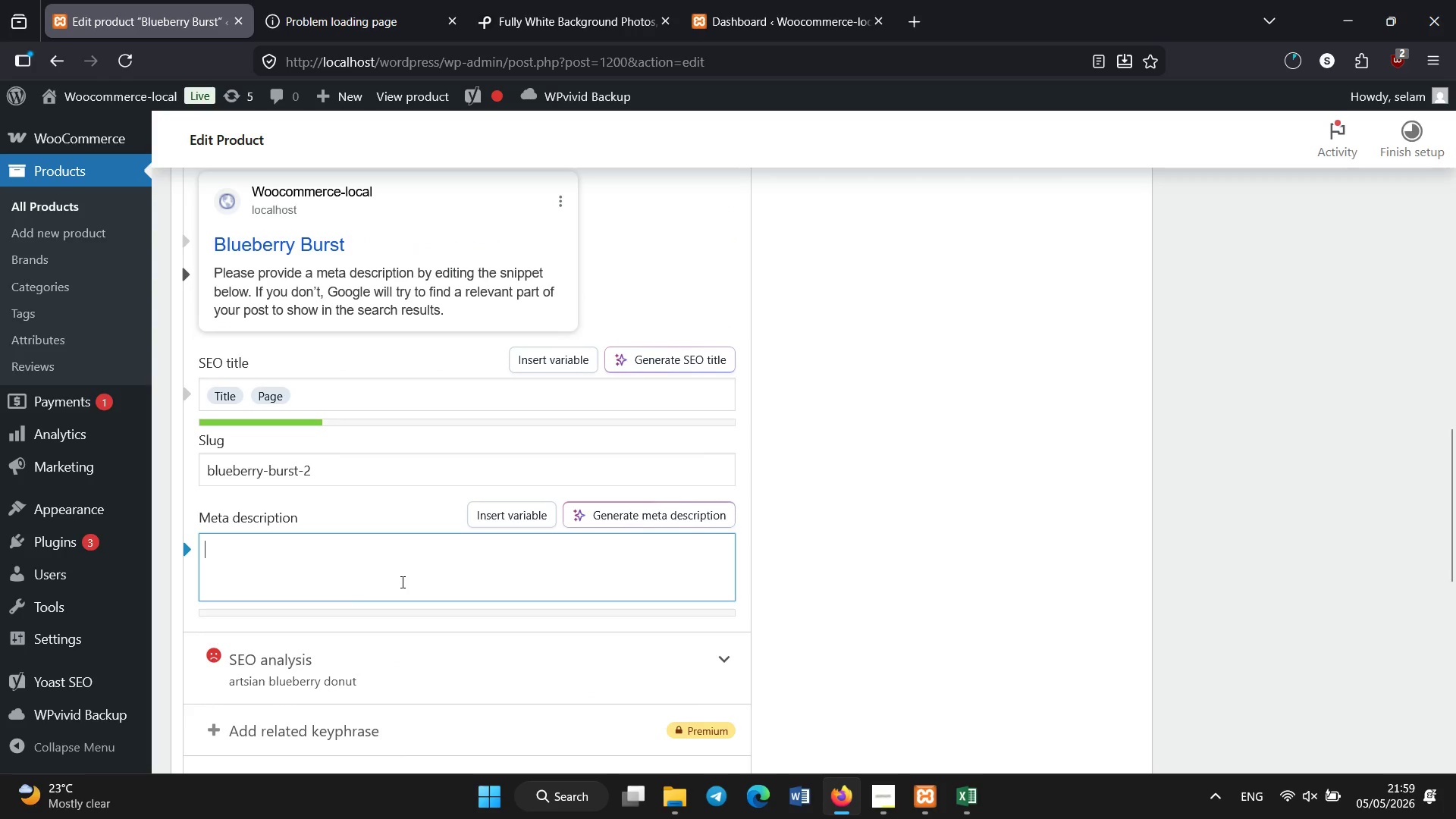 
type(Artisan hand-crafted Blueberry Brust donut with vanilla glaze and nutella filling. Fruity creamy bakery treat.)
 